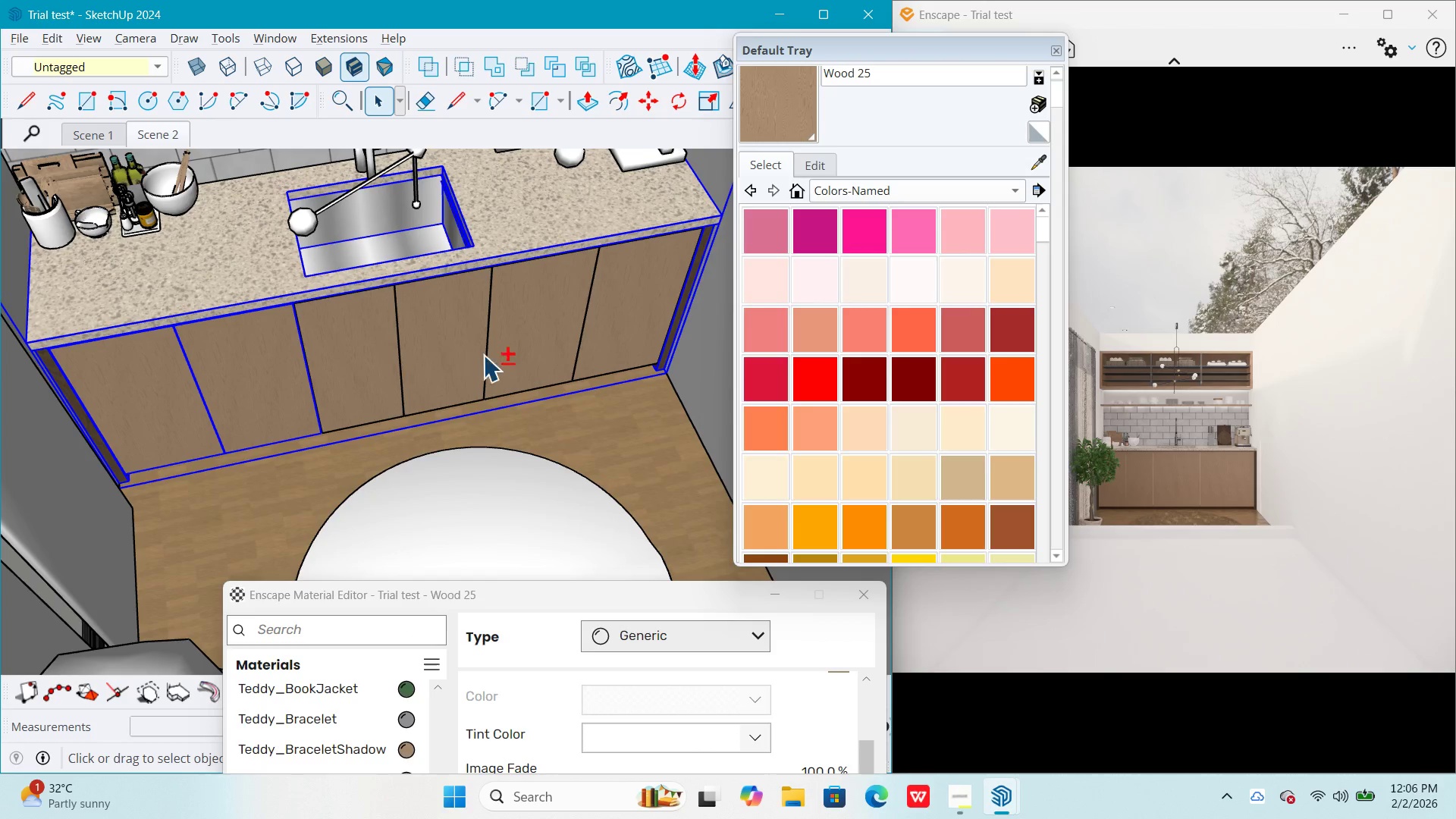 
hold_key(key=ShiftLeft, duration=0.73)
left_click([443, 353])
 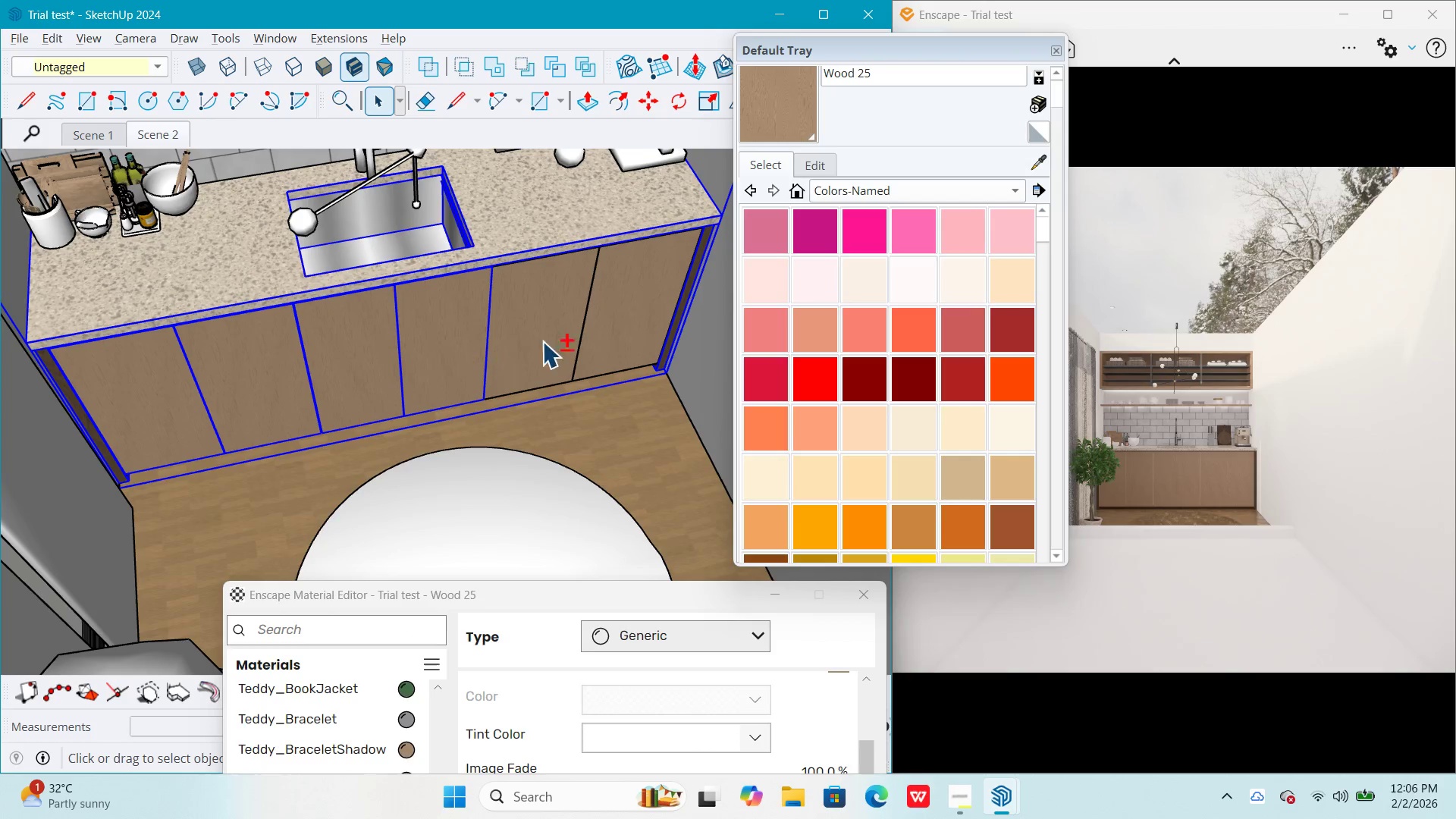 
double_click([558, 337])
 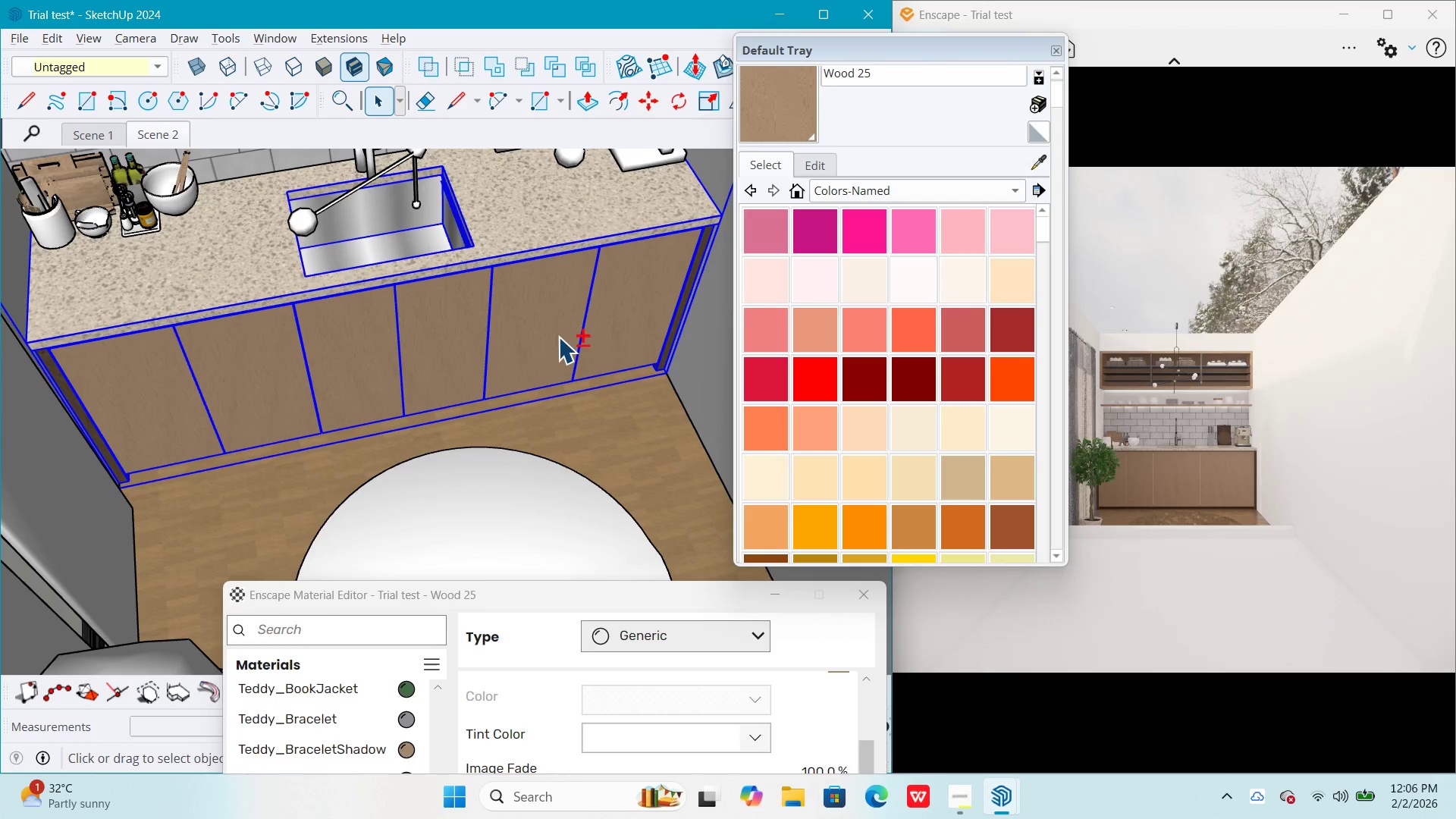 
right_click([557, 337])
 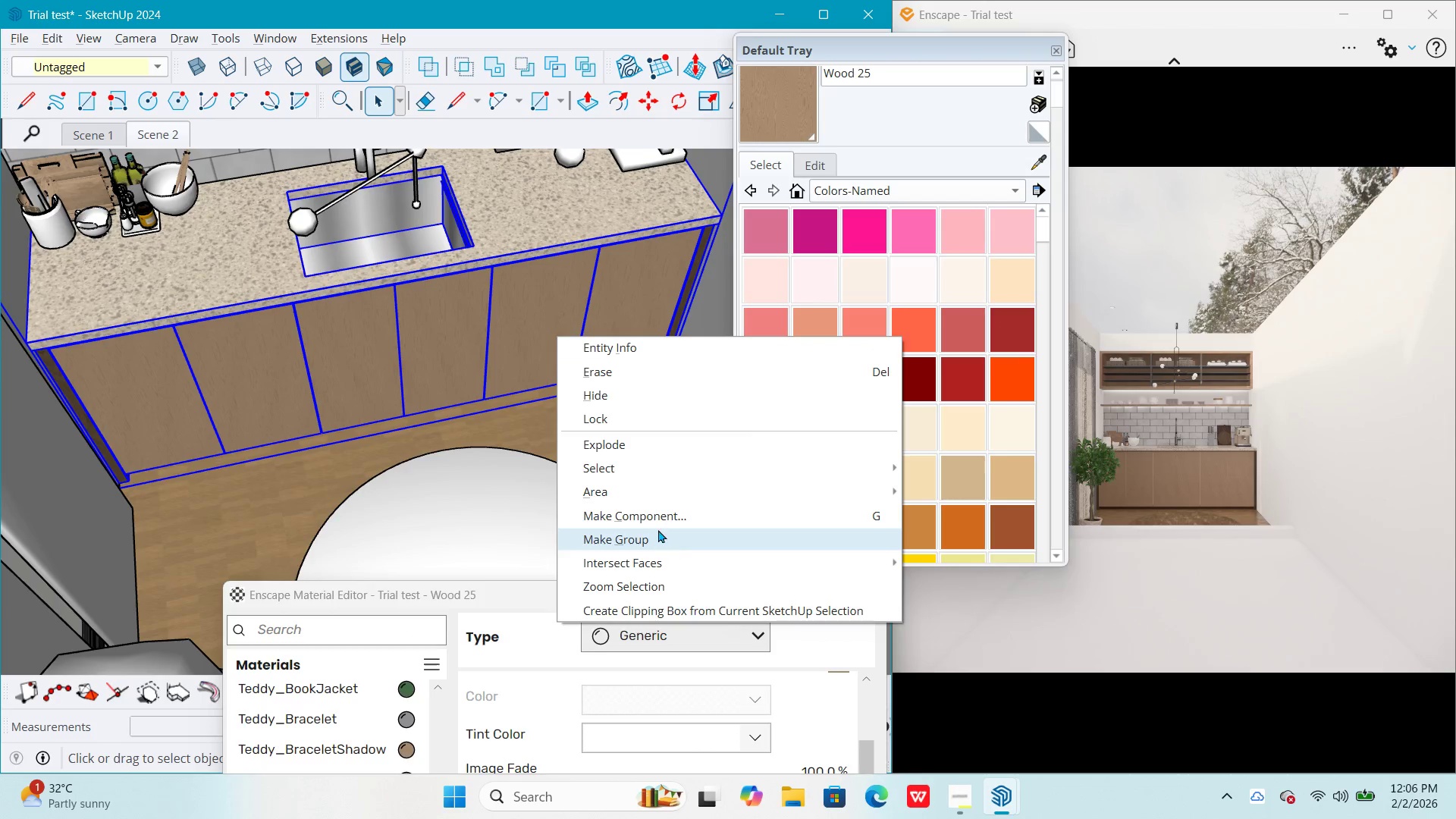 
left_click([658, 529])
 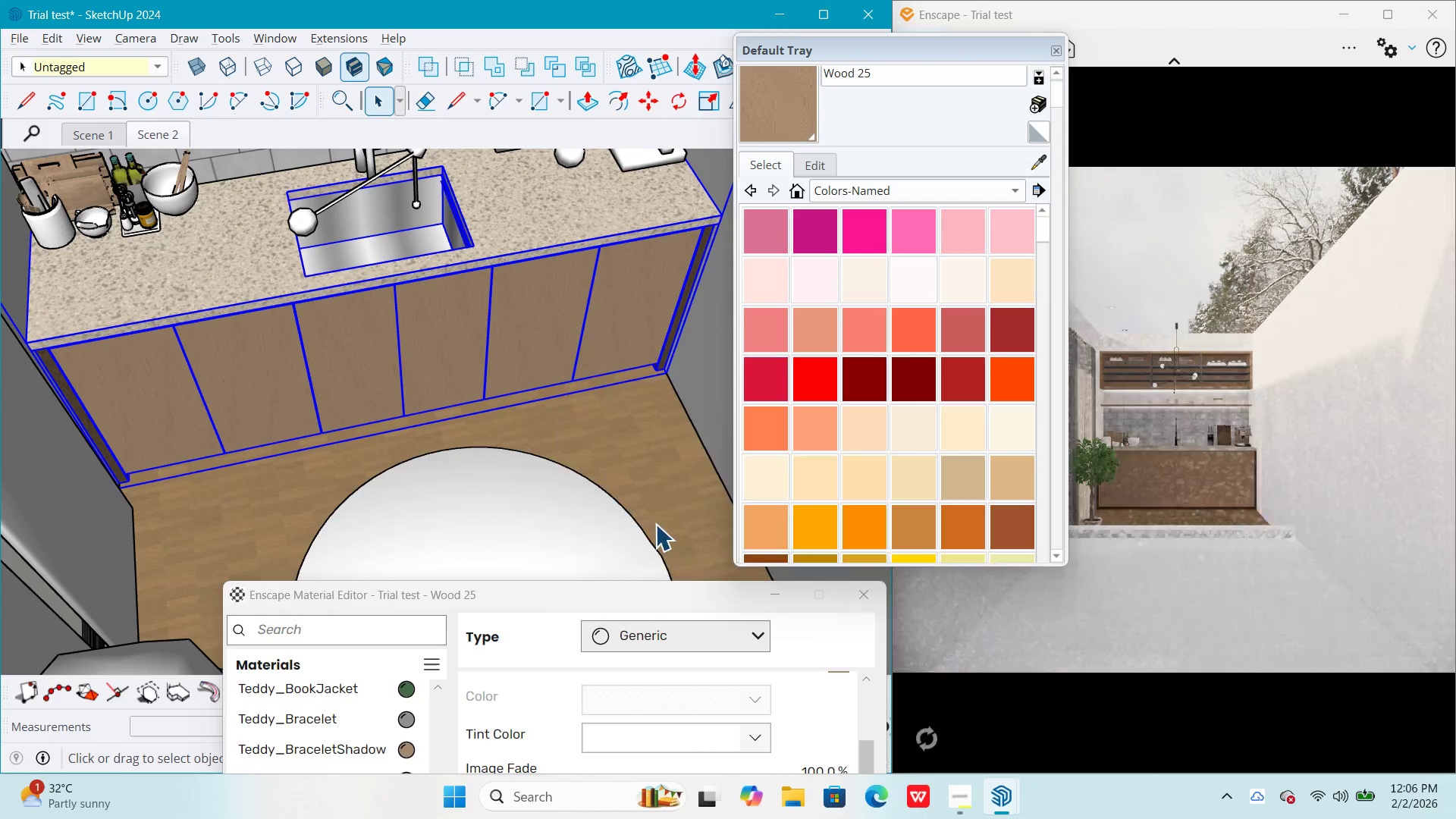 
key(Escape)
 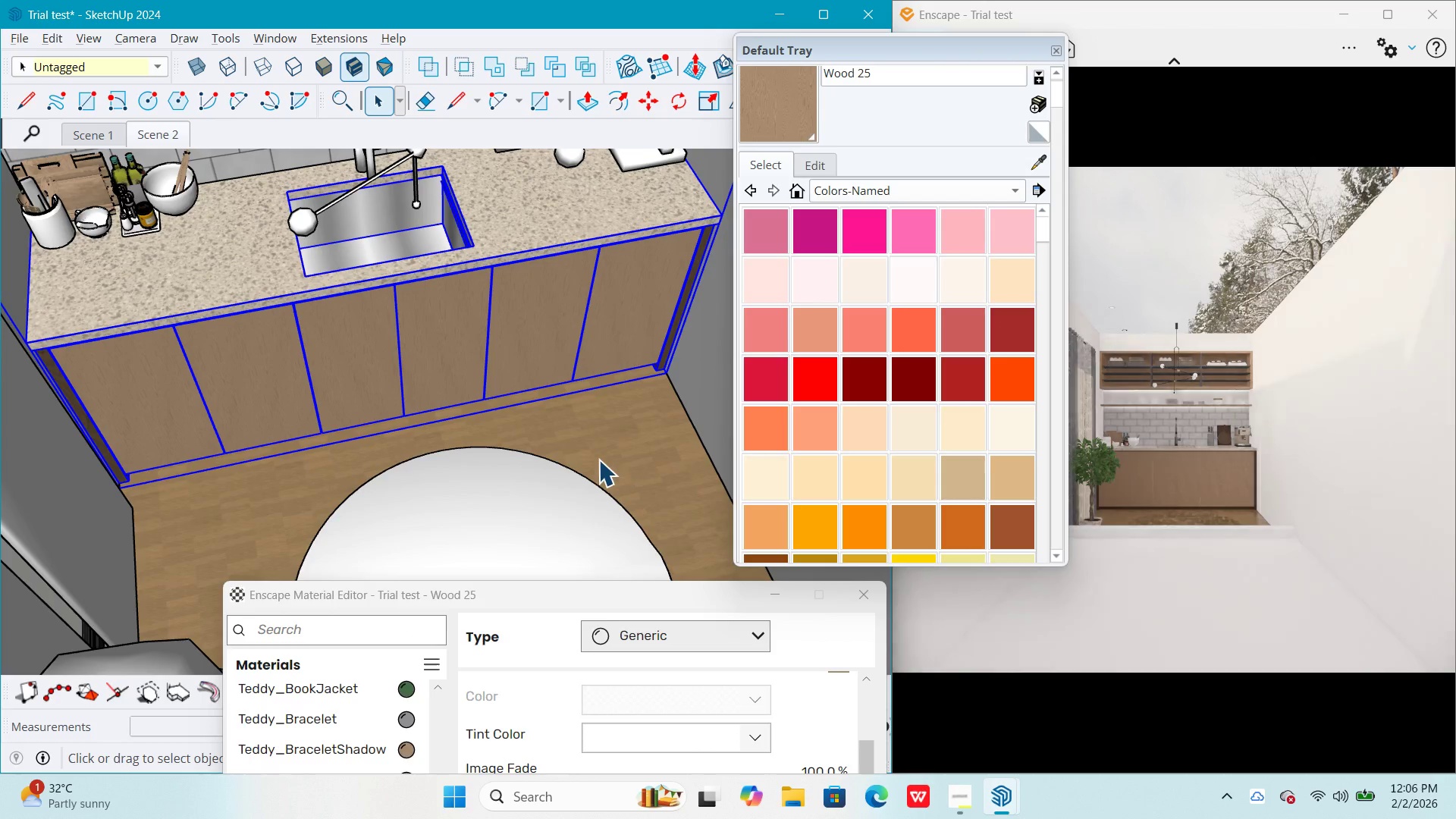 
key(Escape)
 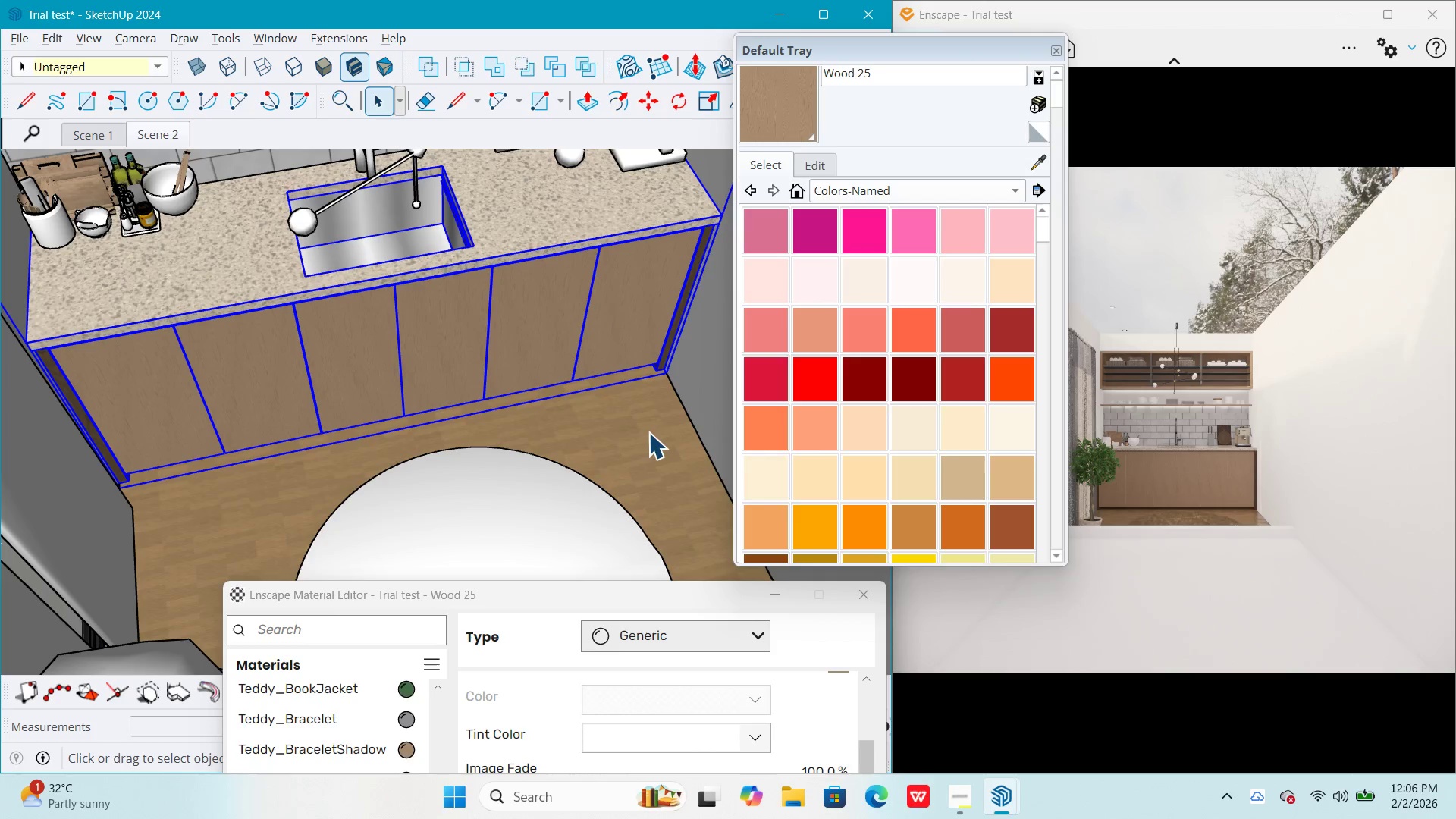 
triple_click([490, 362])
 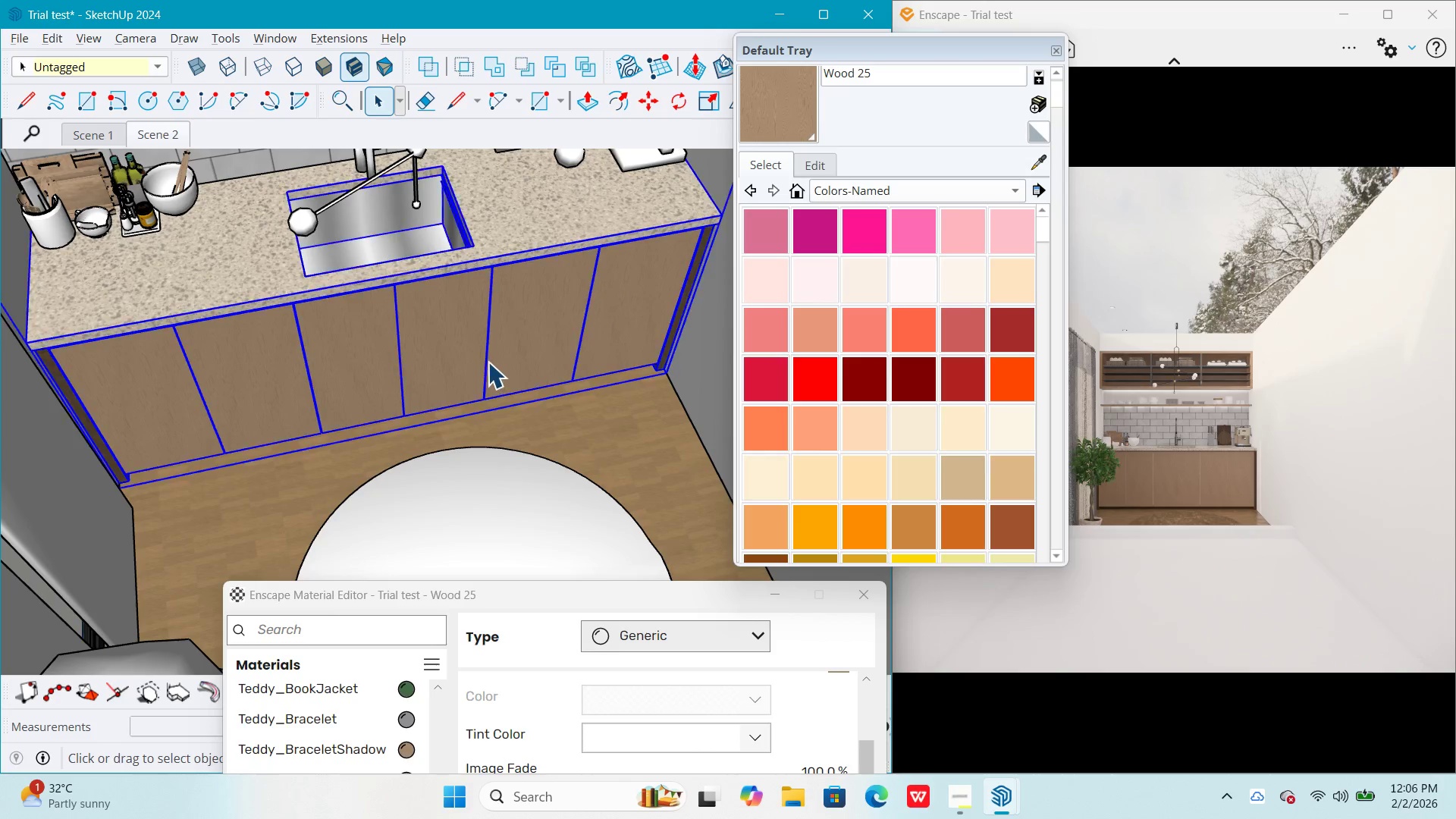 
triple_click([428, 356])
 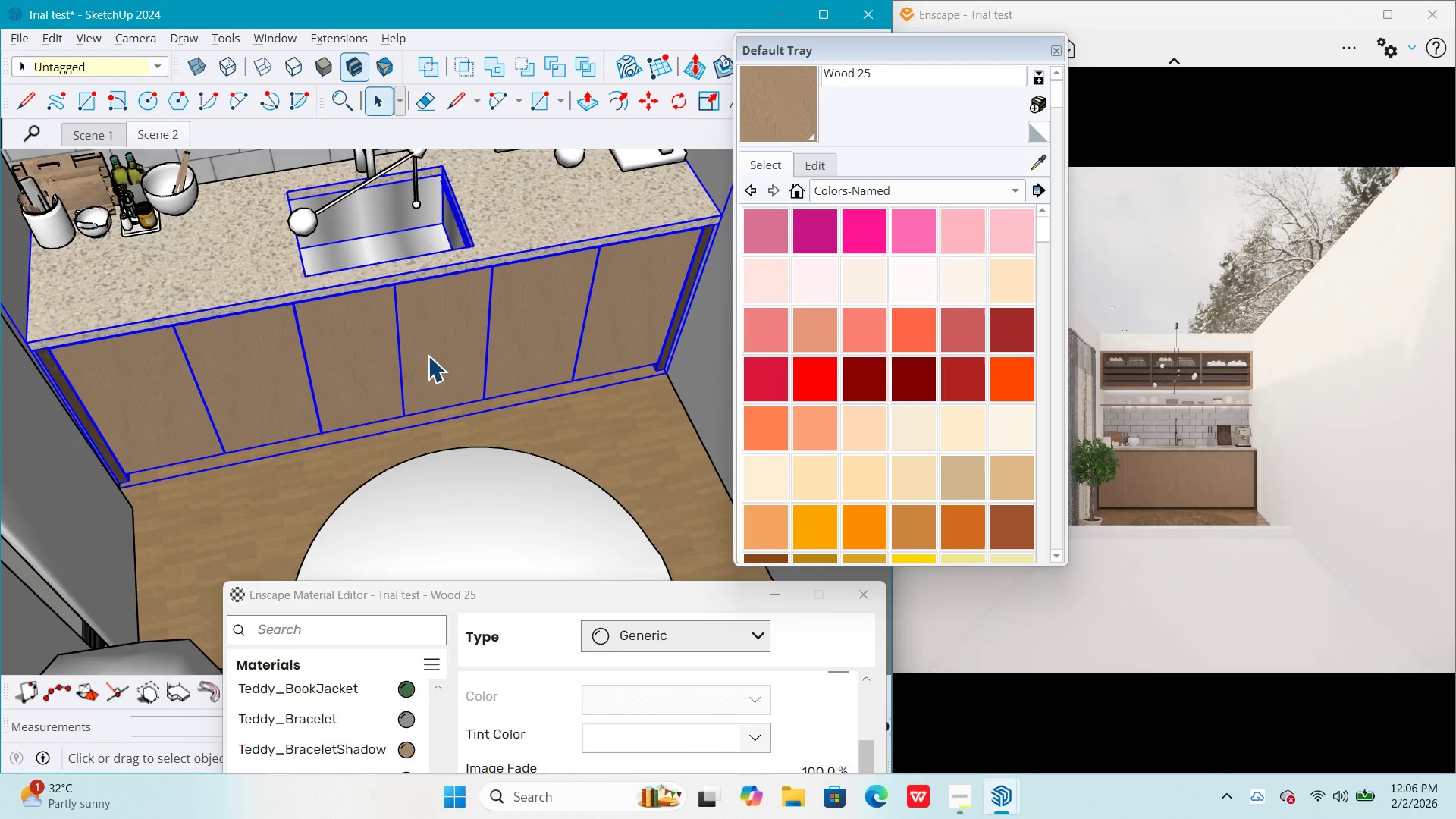 
triple_click([428, 356])
 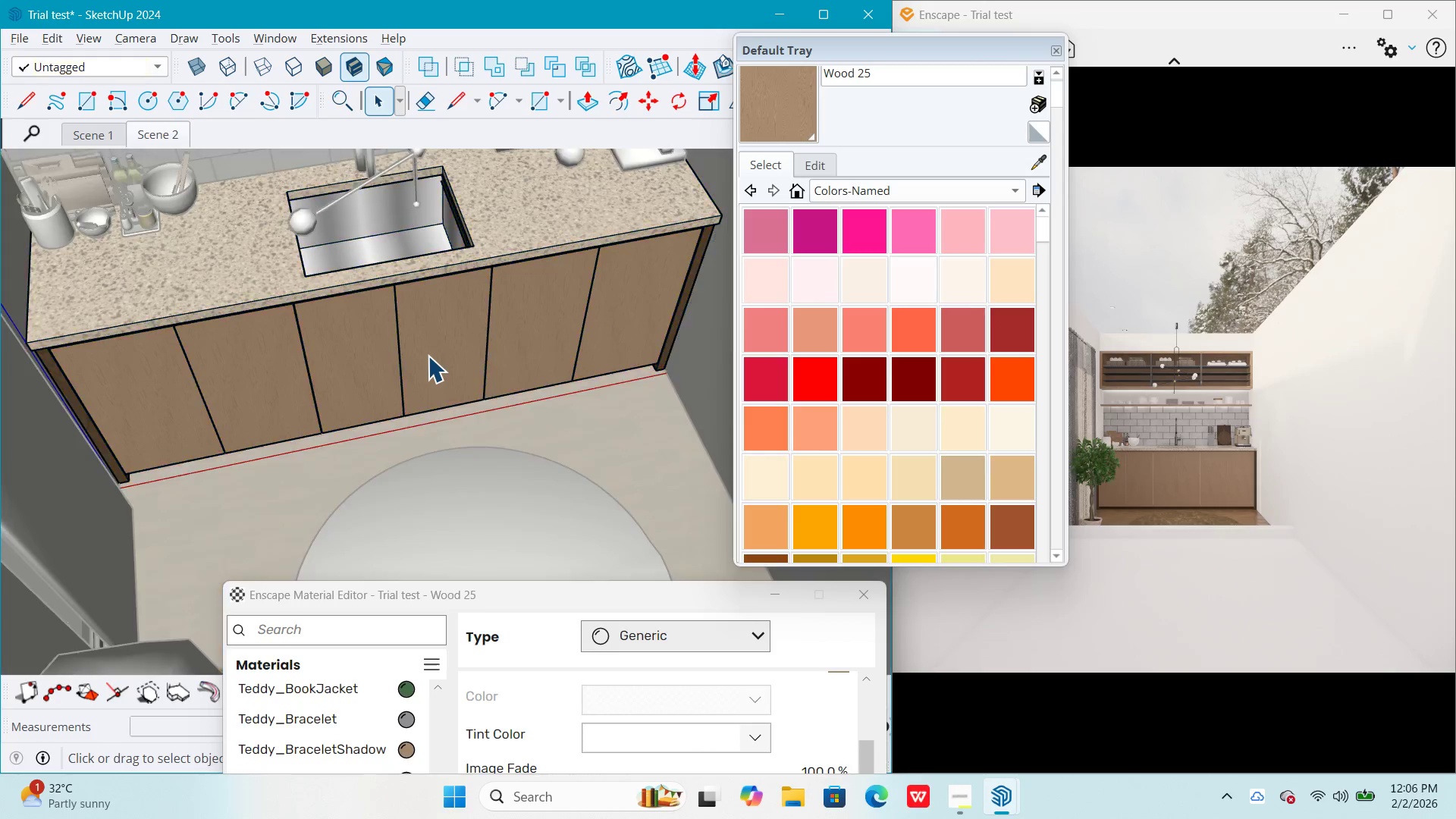 
triple_click([428, 356])
 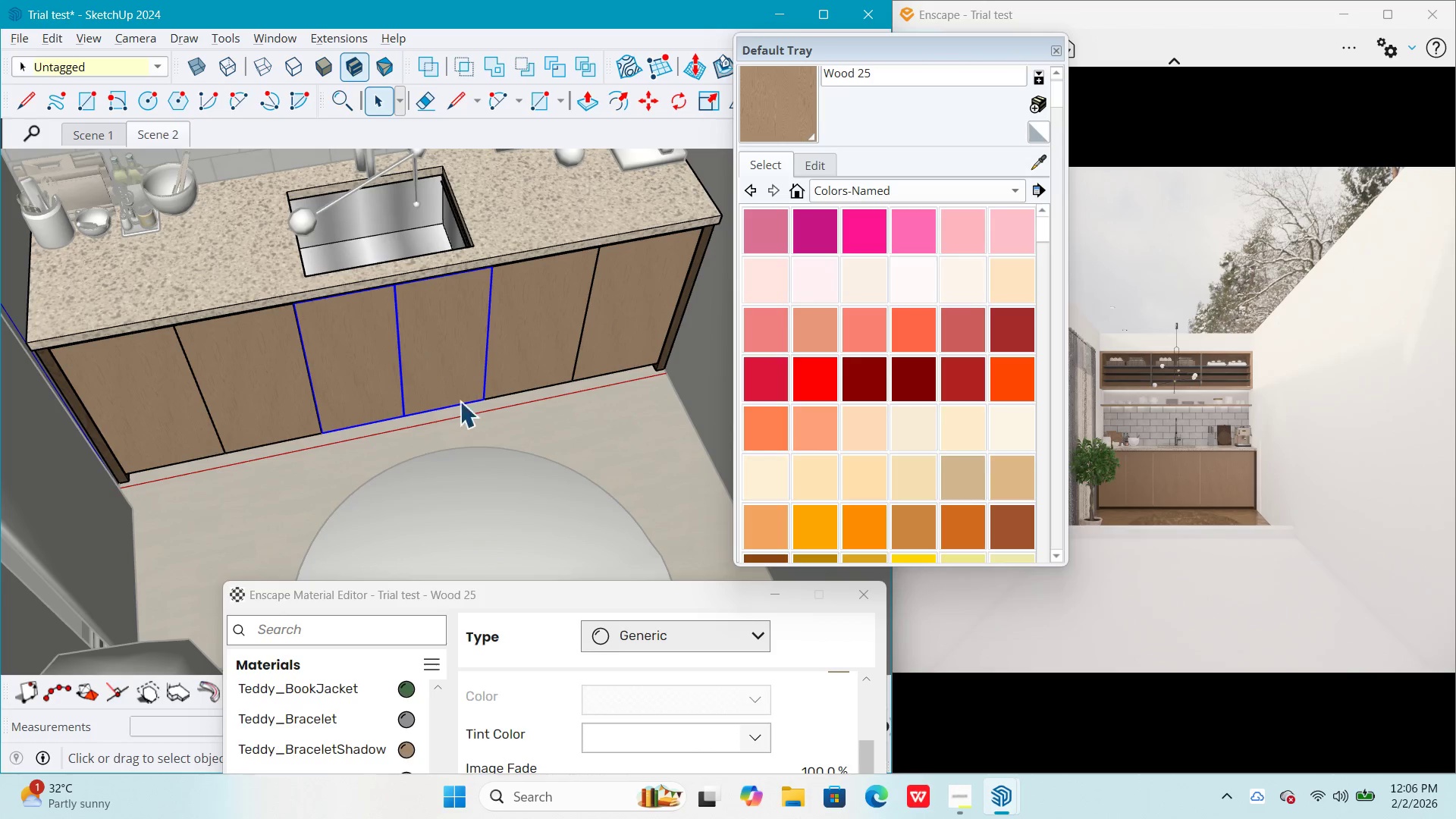 
key(M)
 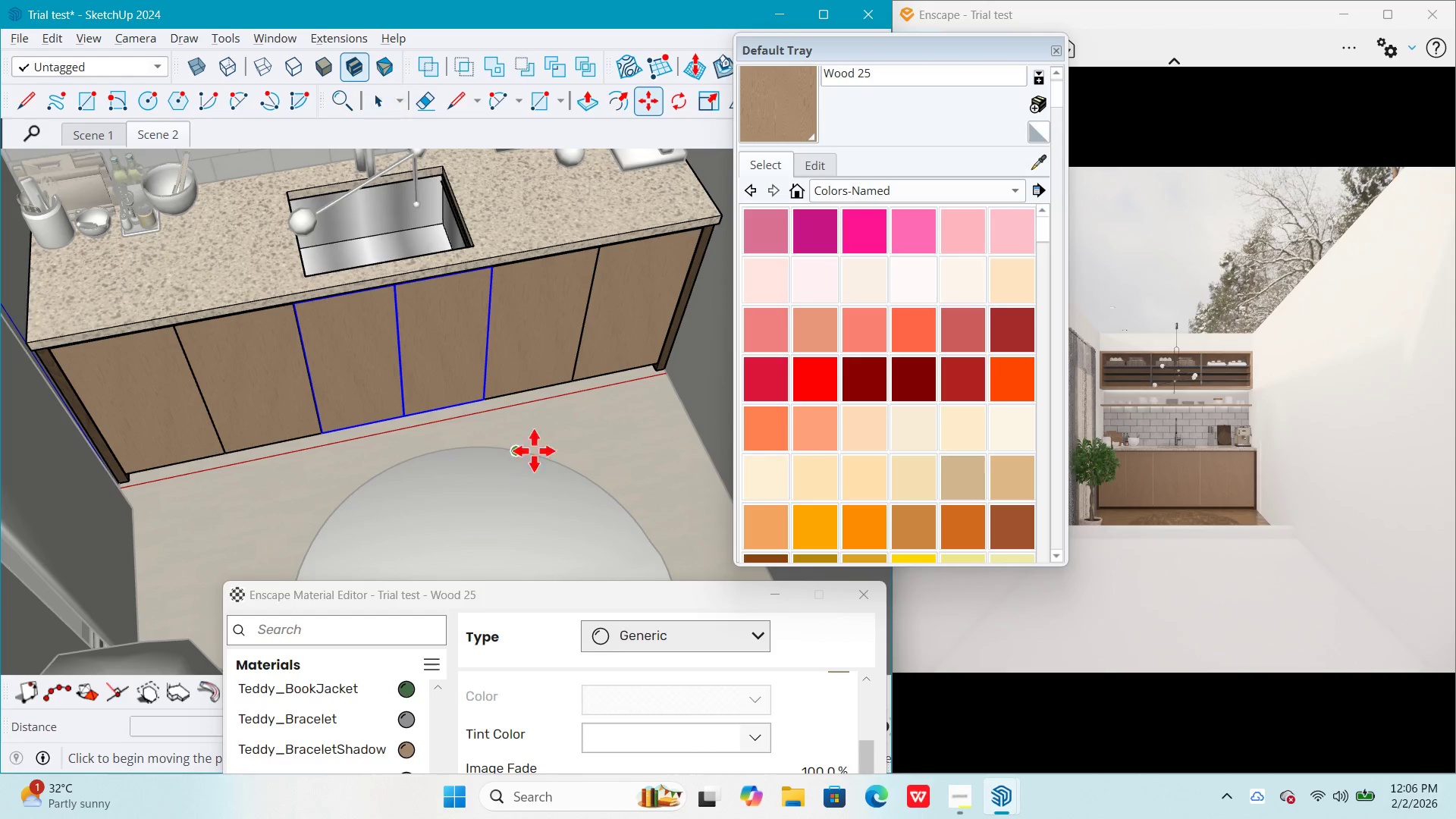 
left_click([571, 426])
 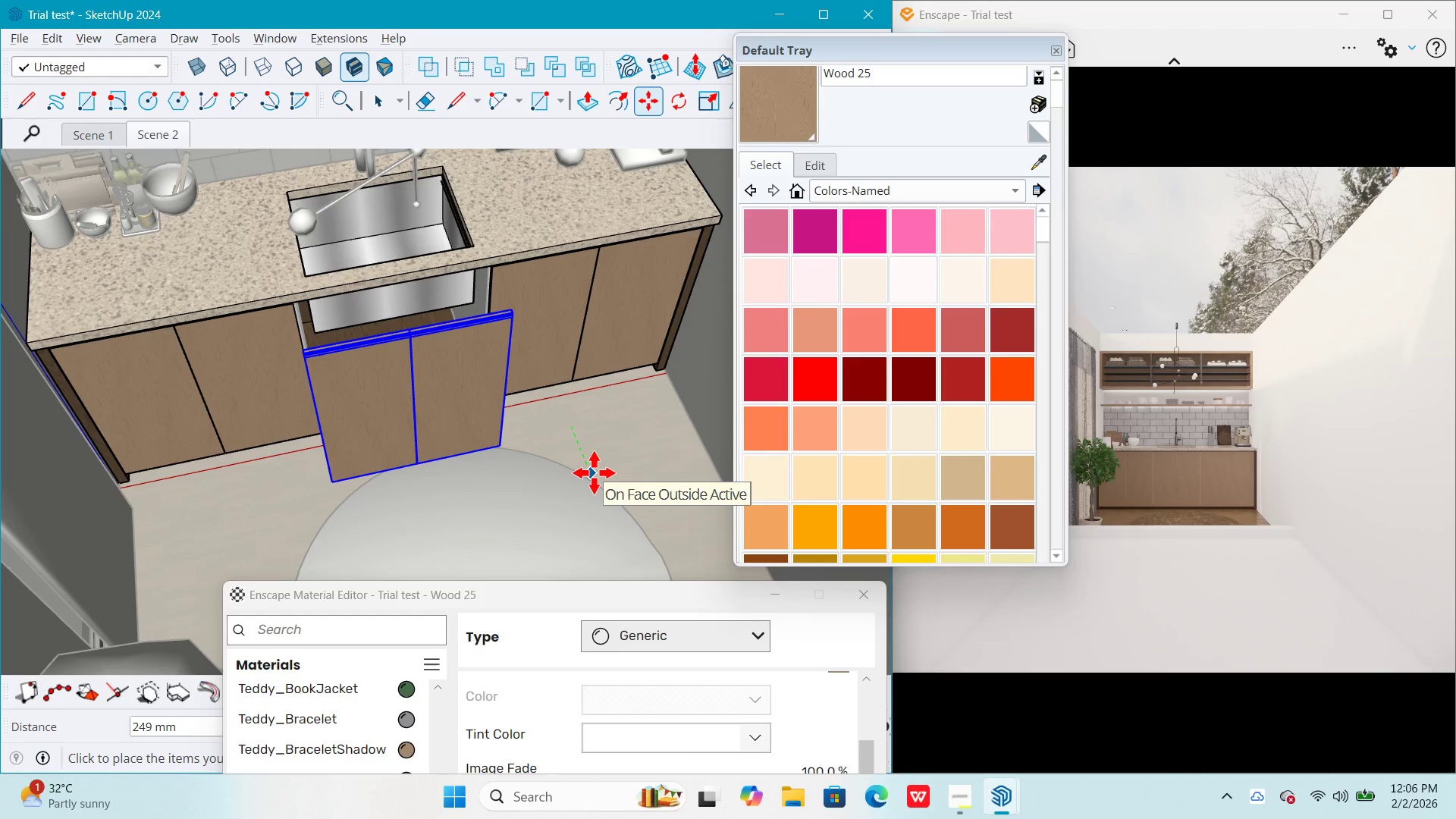 
key(Numpad1)
 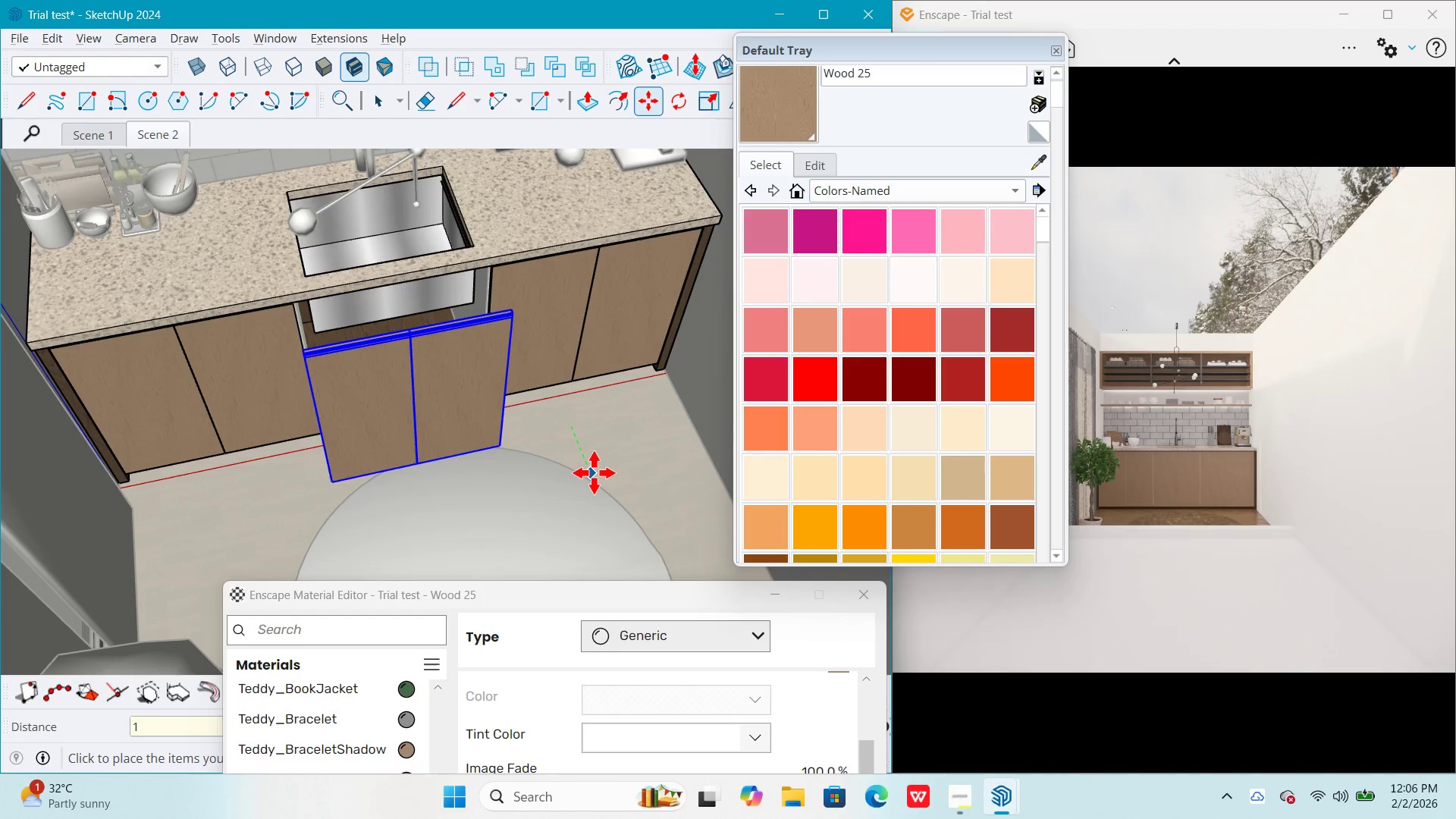 
key(Numpad0)
 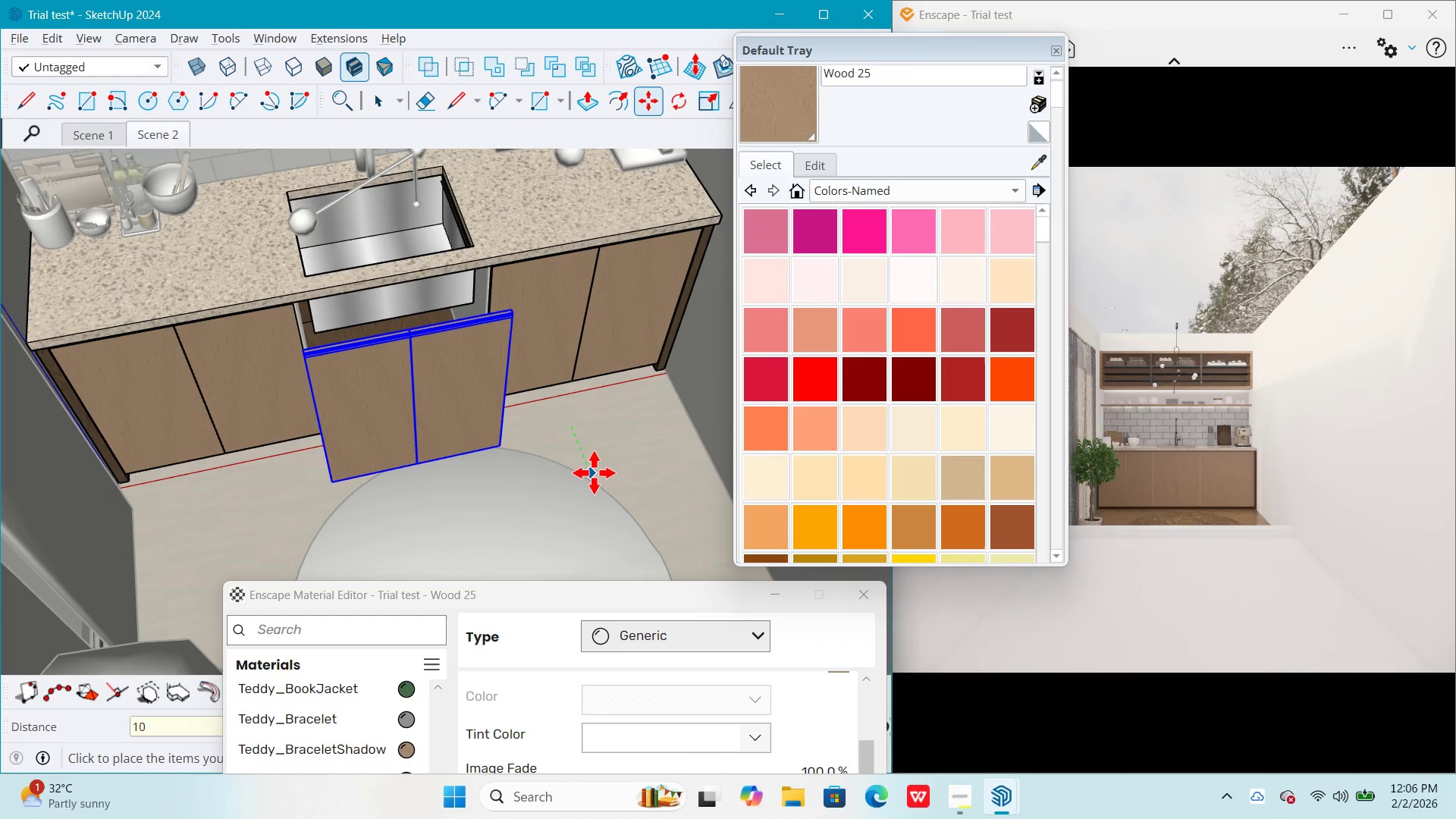 
key(Numpad0)
 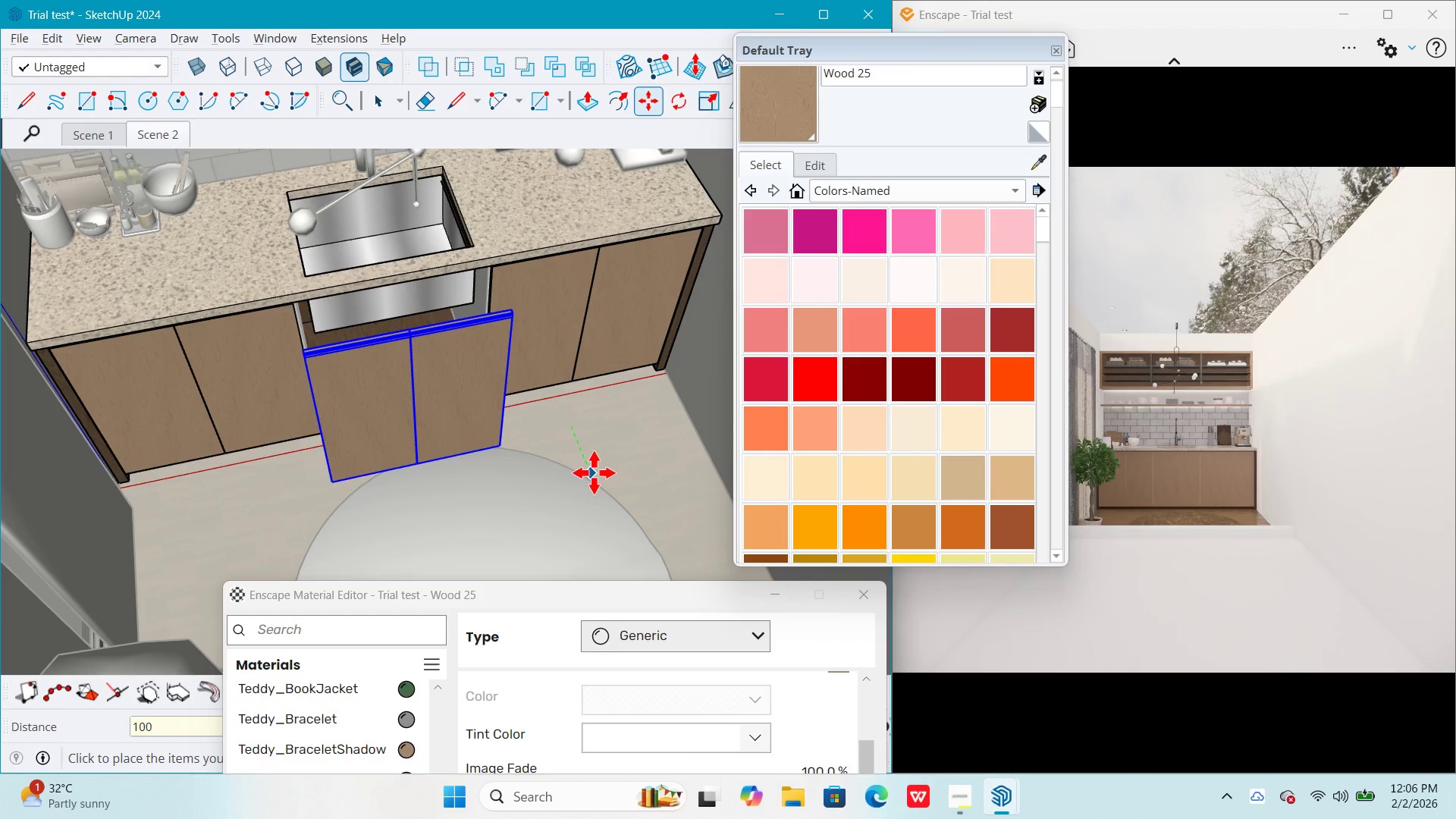 
key(Numpad0)
 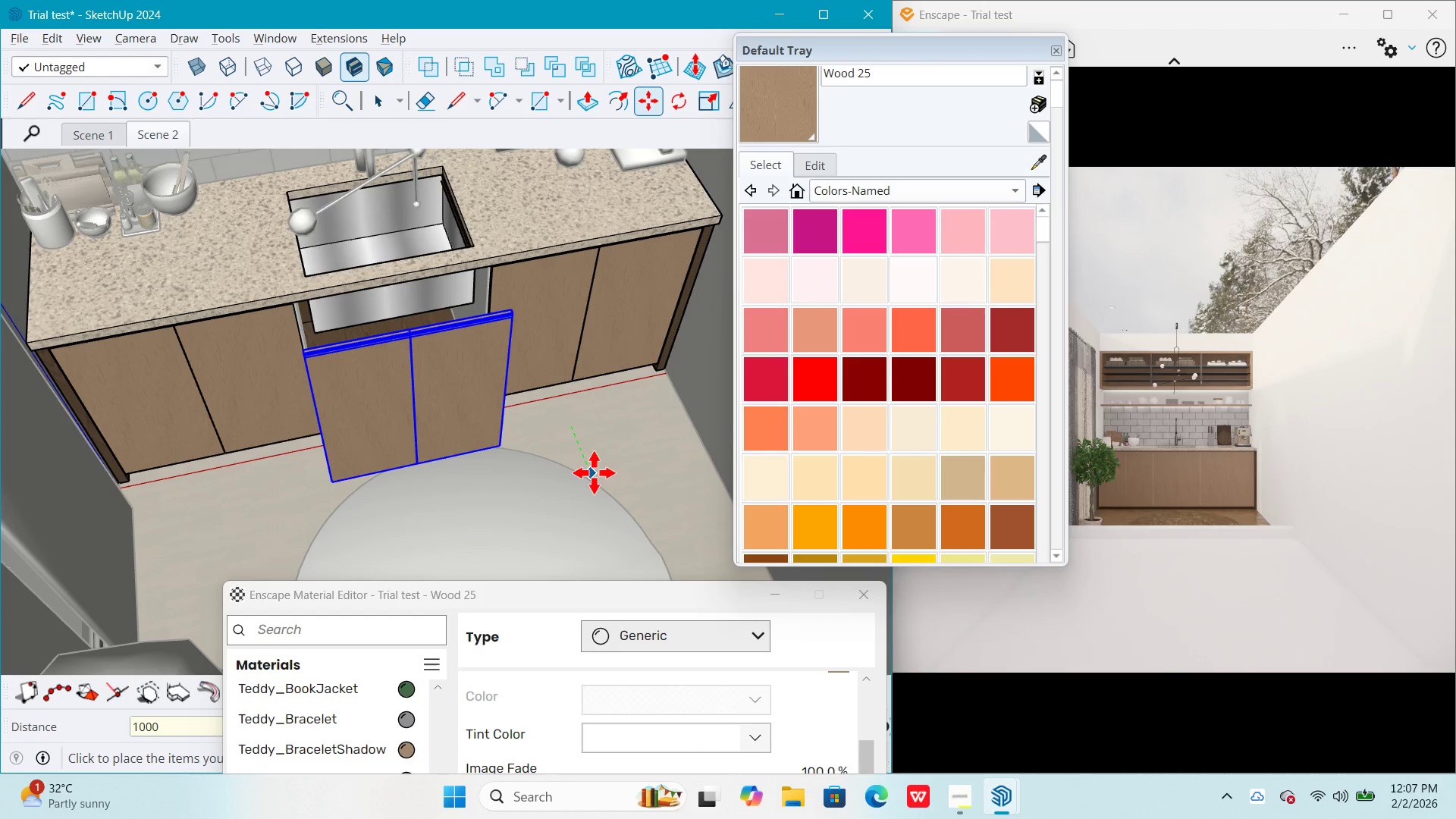 
key(NumpadEnter)
 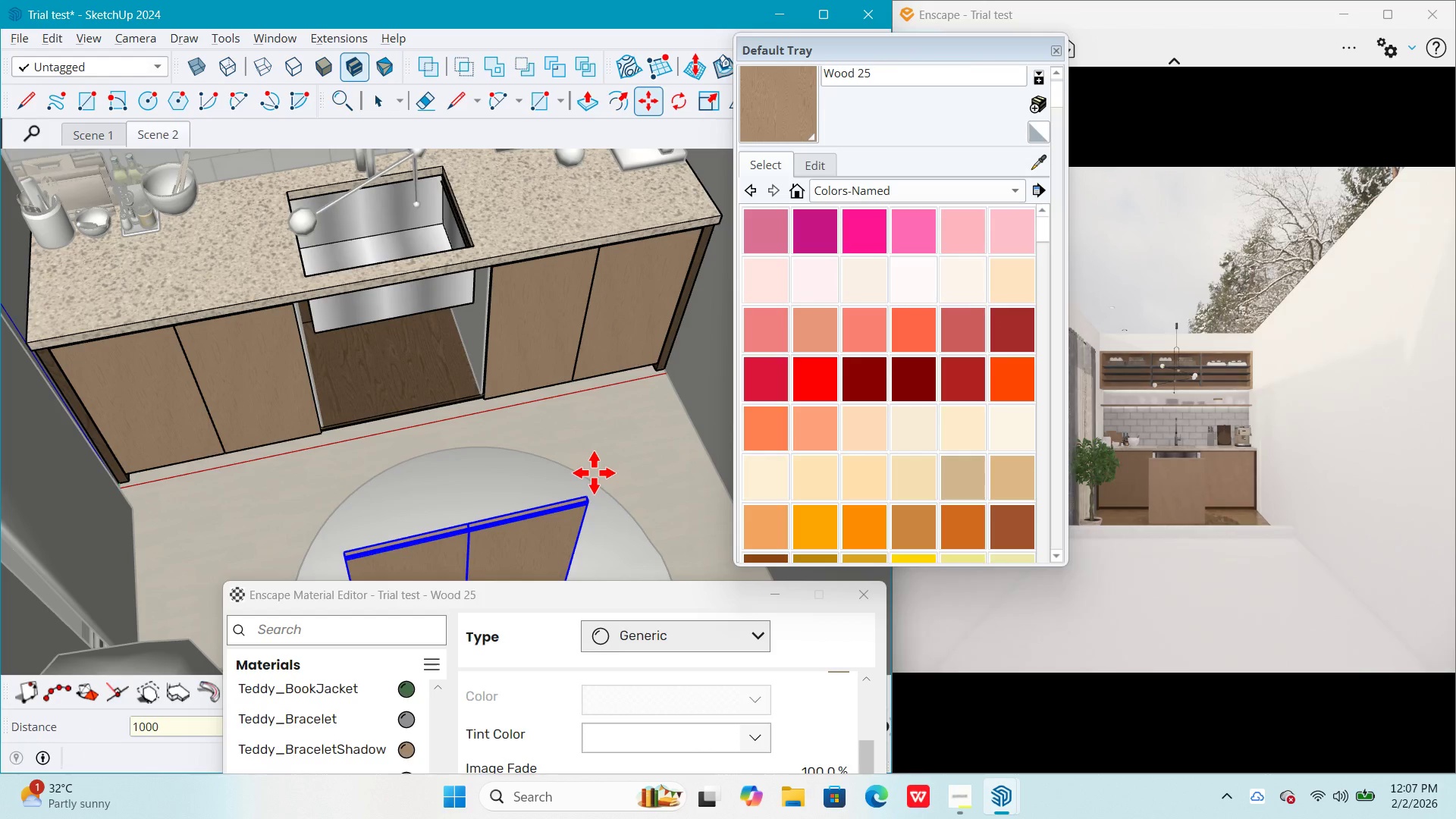 
key(Space)
 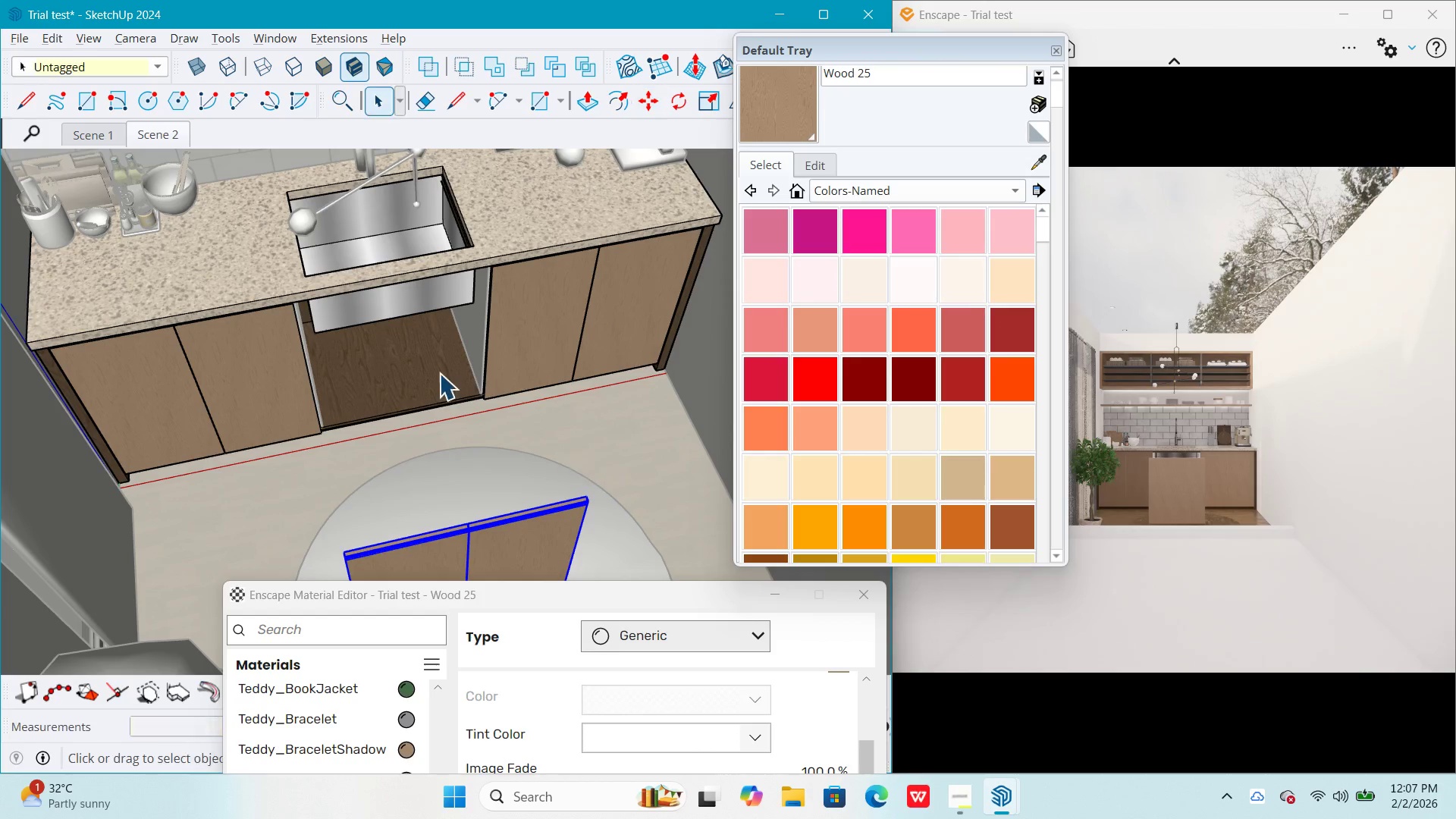 
key(Escape)
 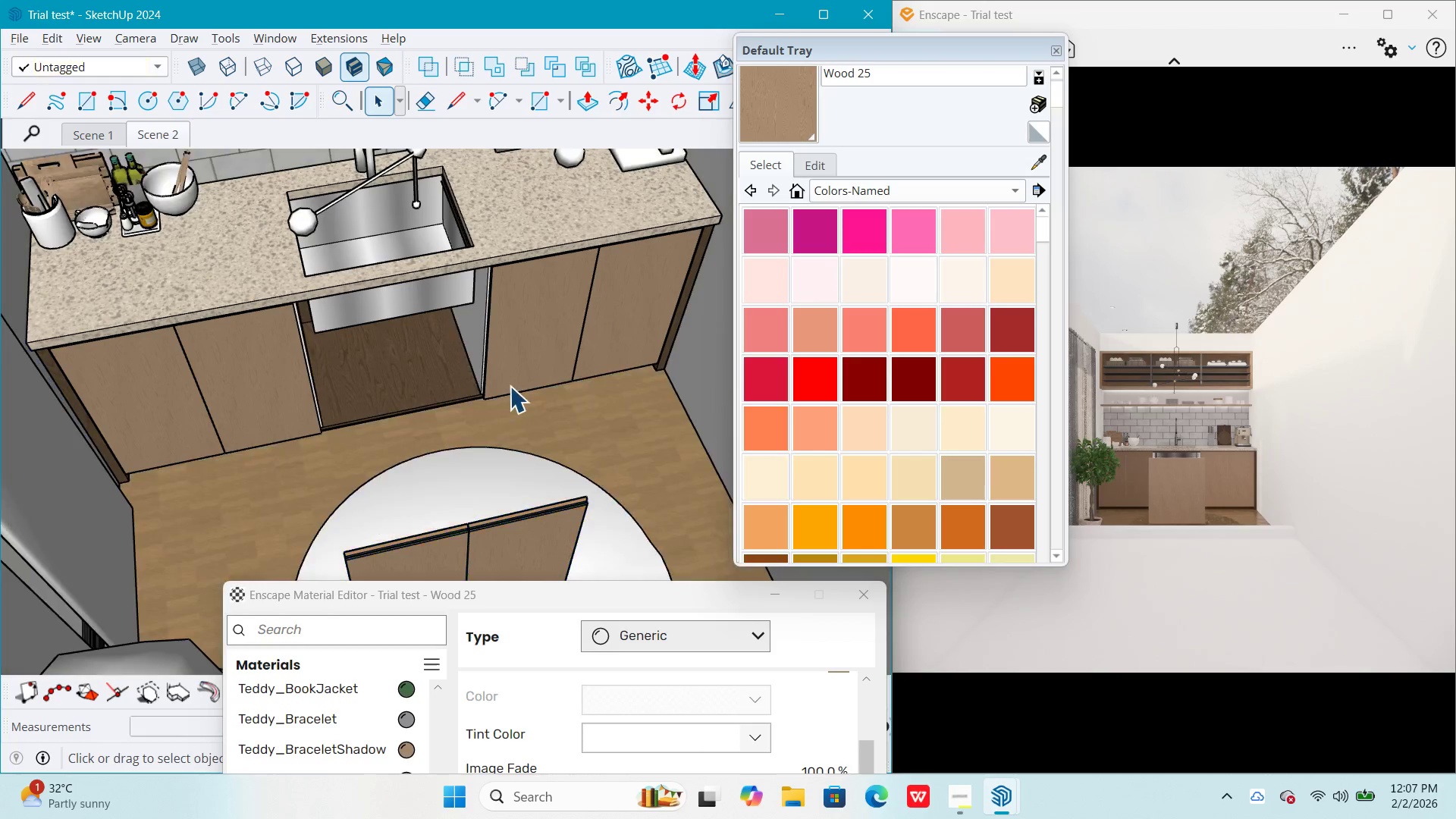 
key(Escape)
 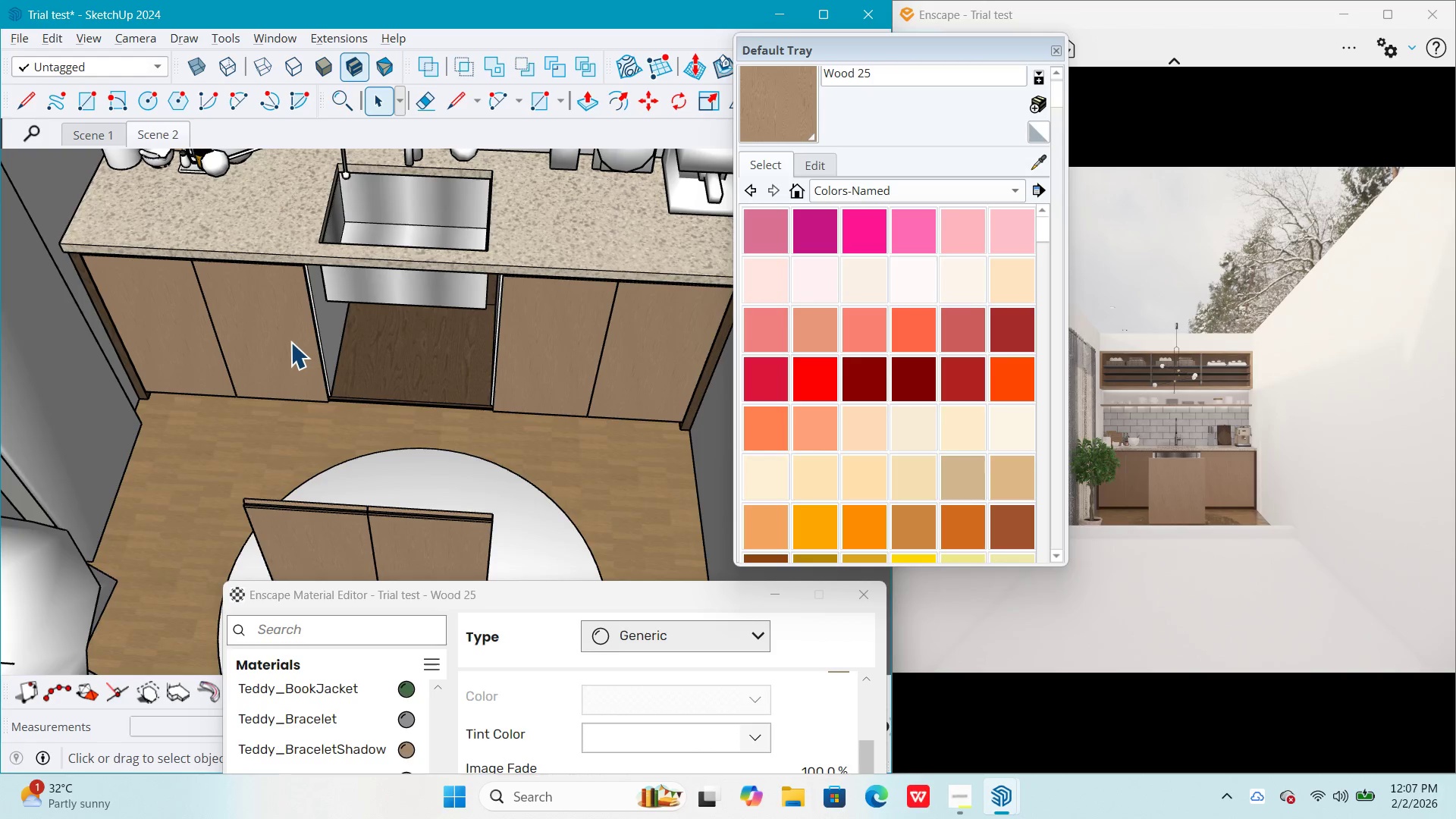 
left_click([290, 342])
 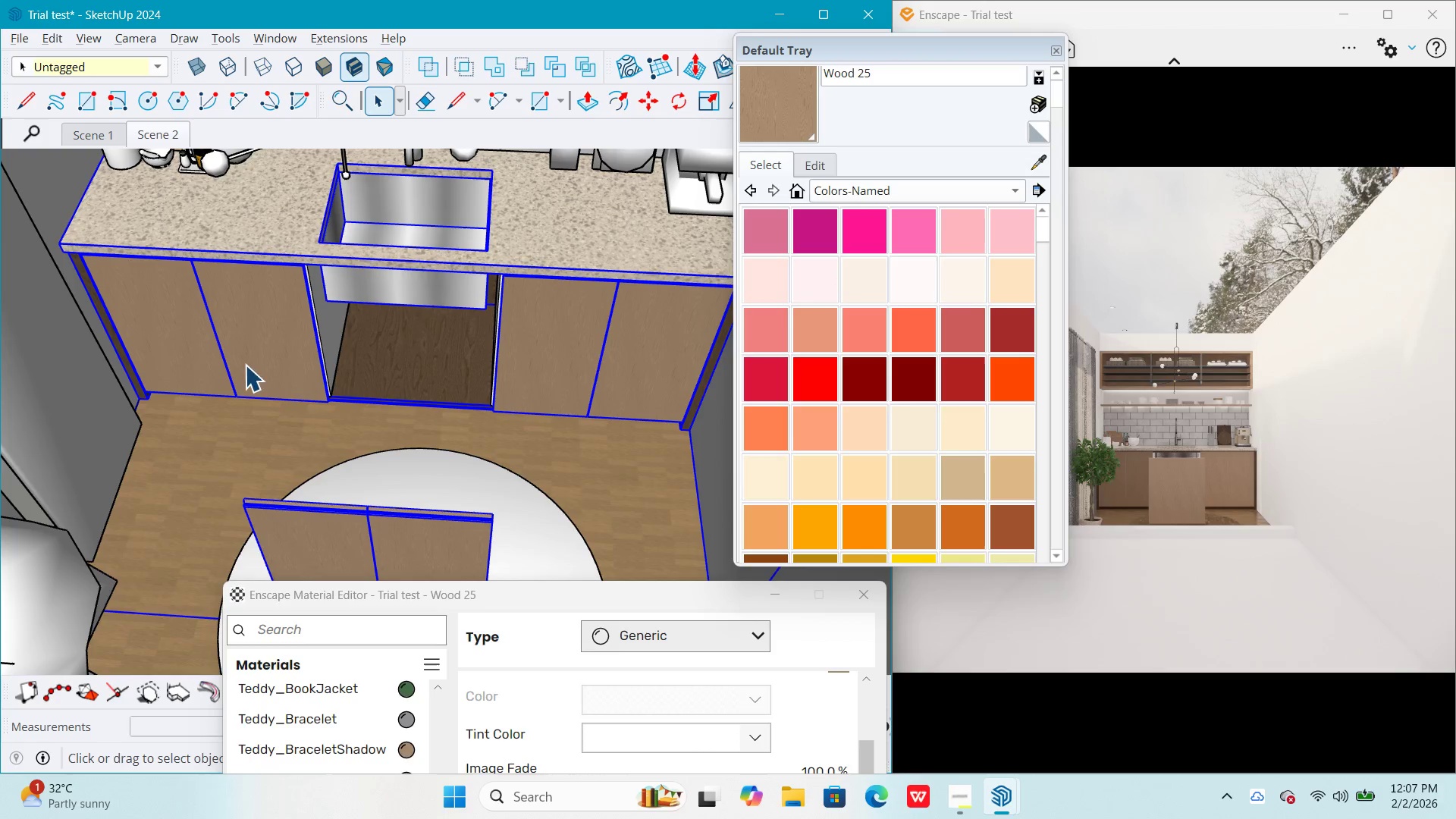 
double_click([245, 353])
 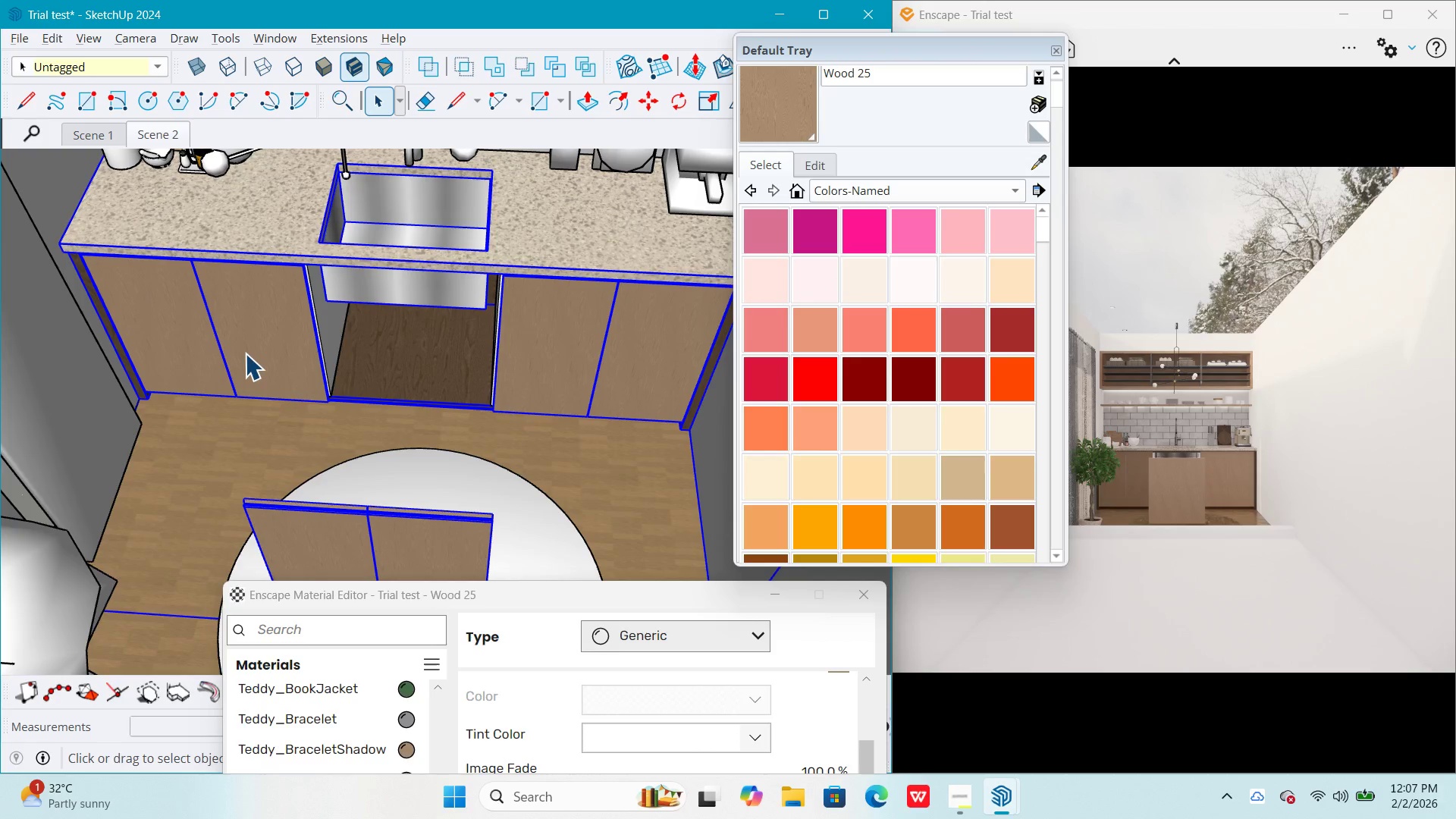 
triple_click([246, 352])
 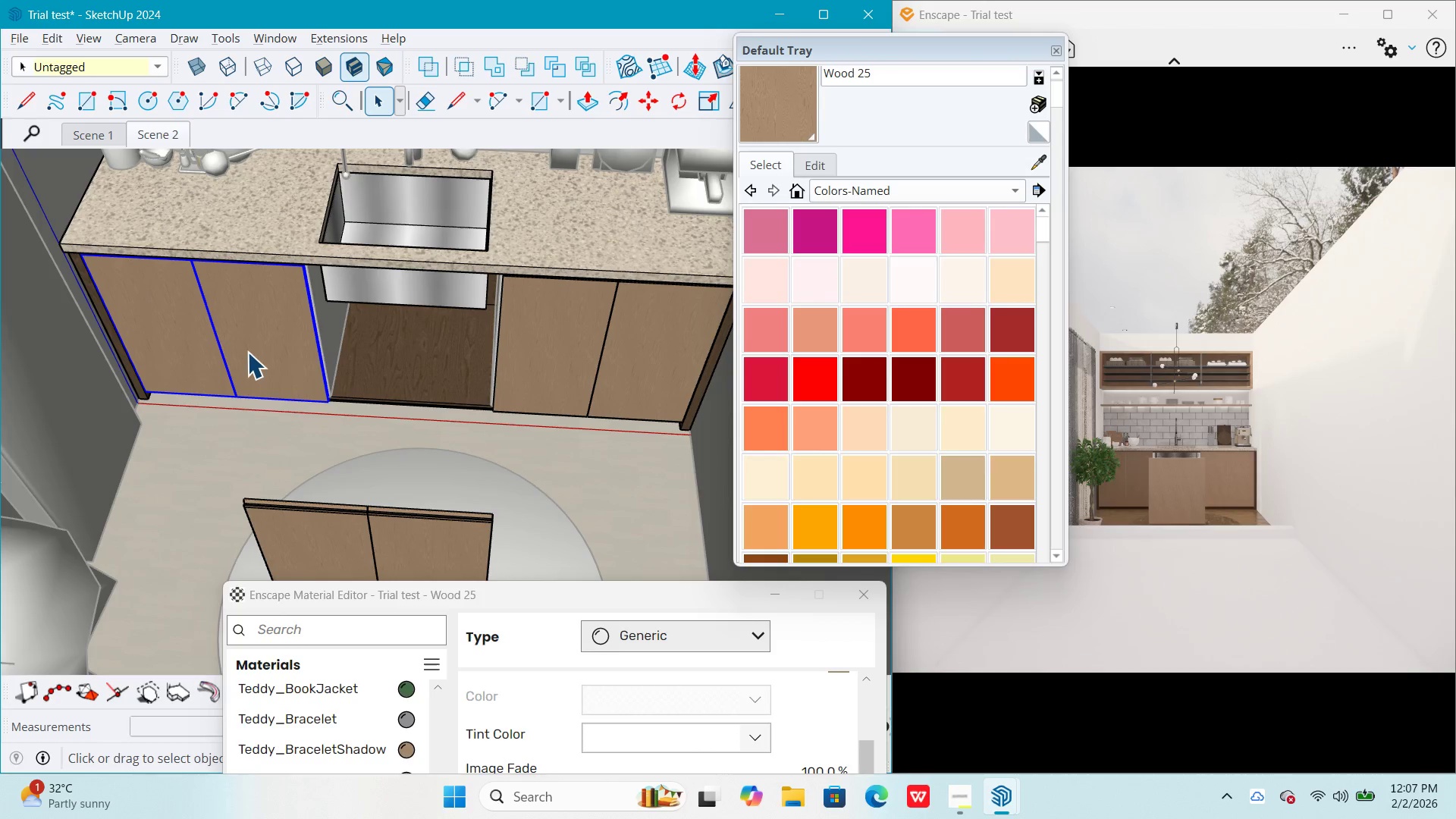 
hold_key(key=ShiftLeft, duration=0.44)
 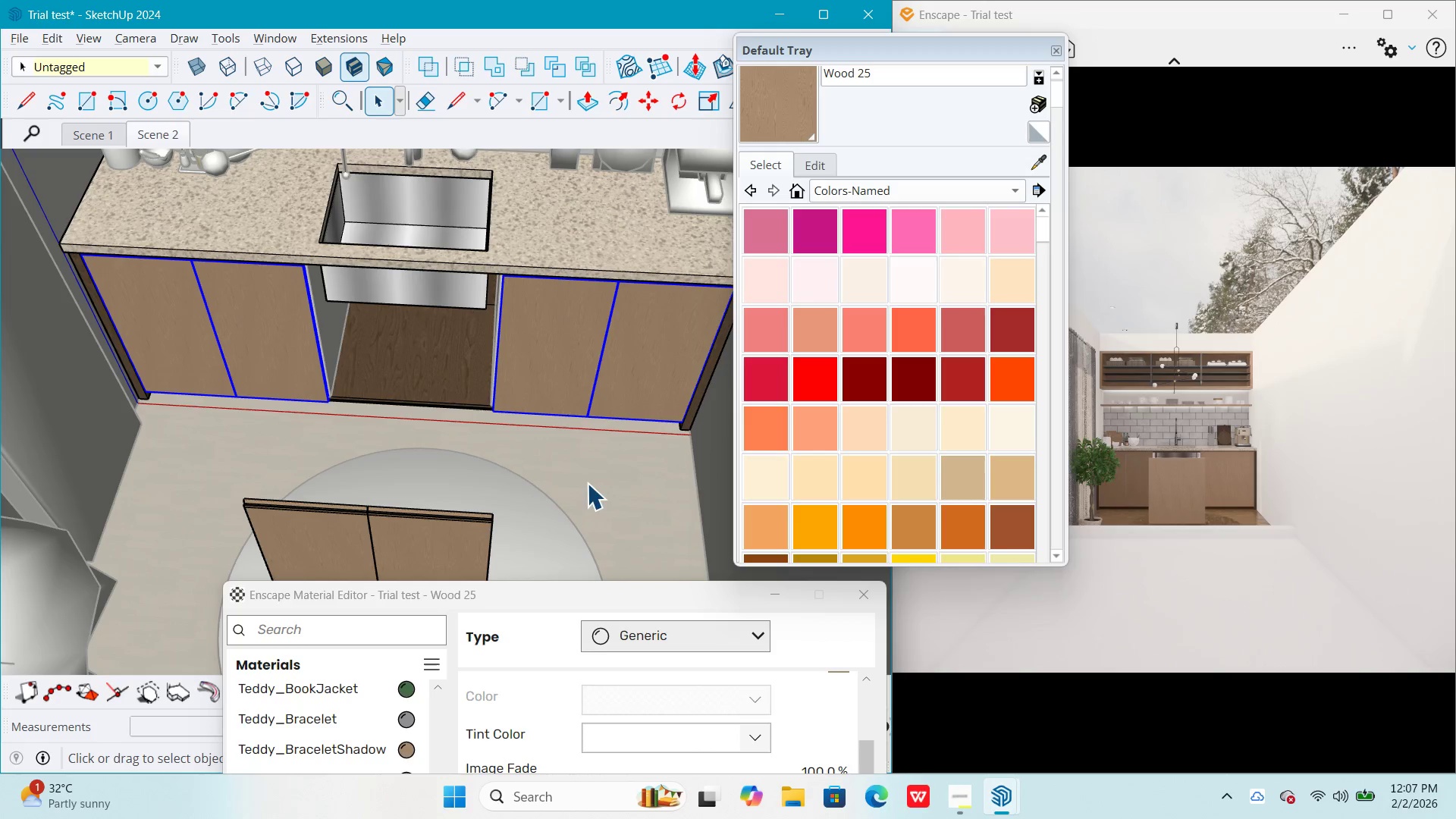 
key(M)
 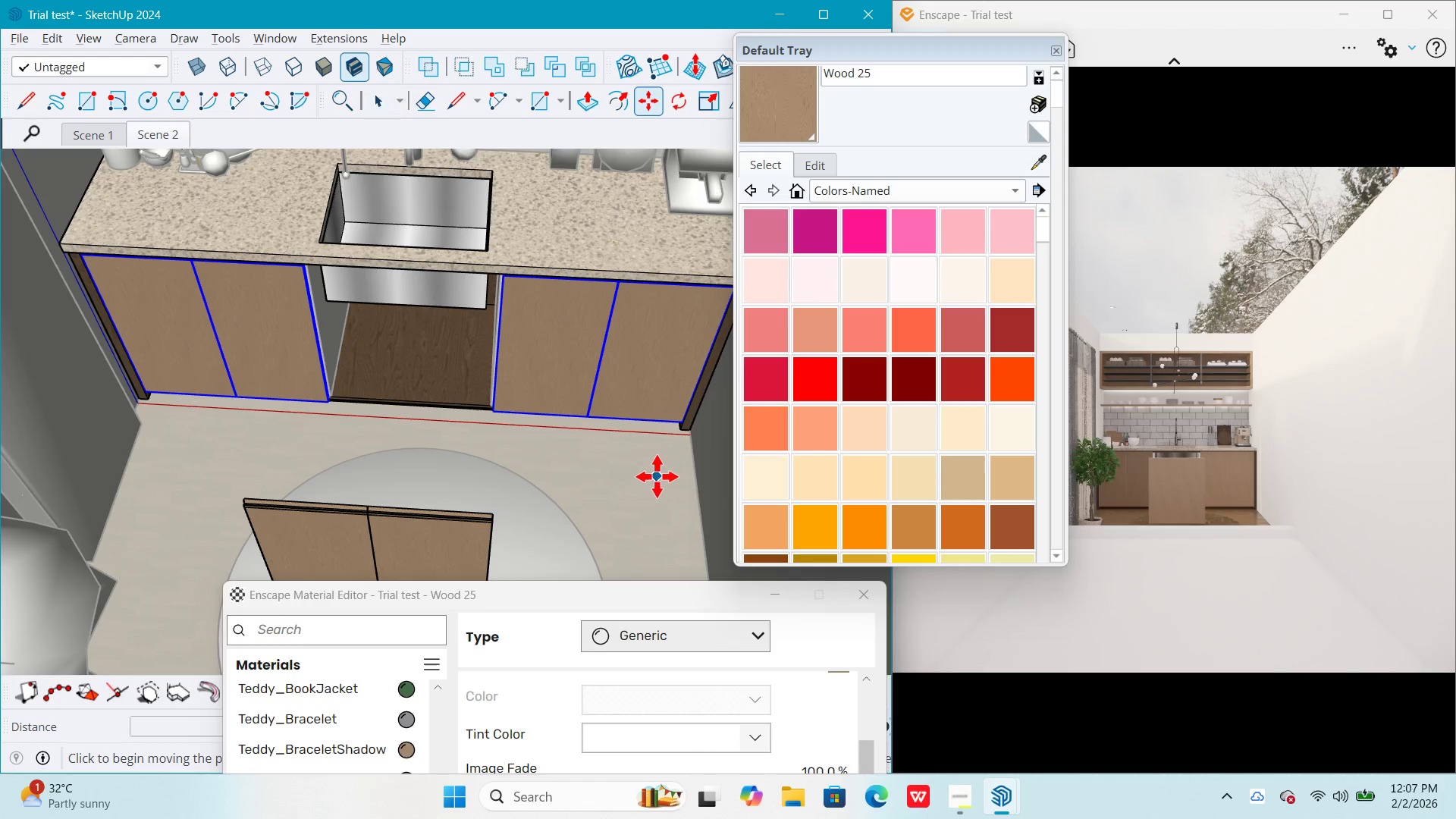 
left_click([656, 475])
 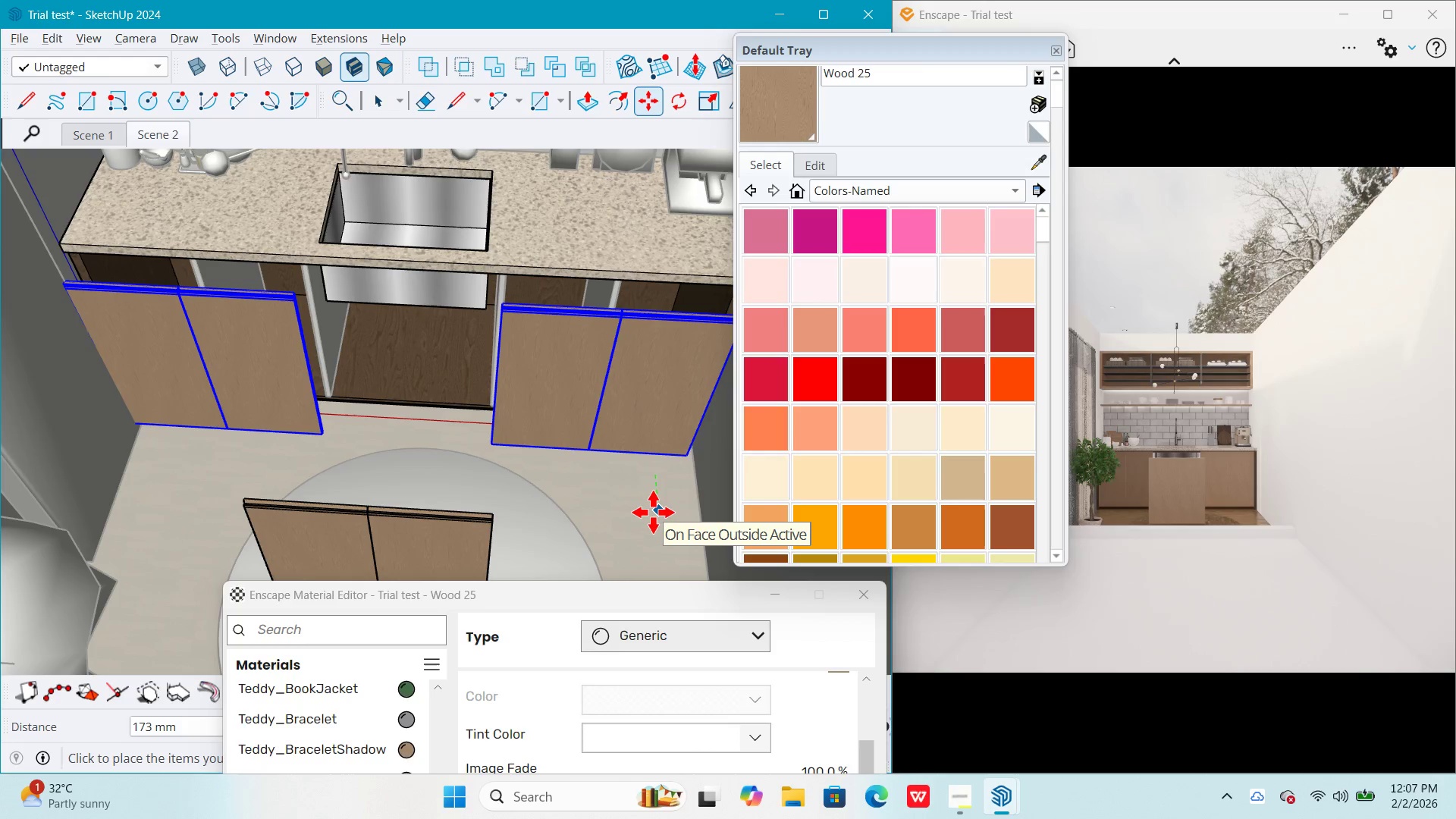 
key(Numpad1)
 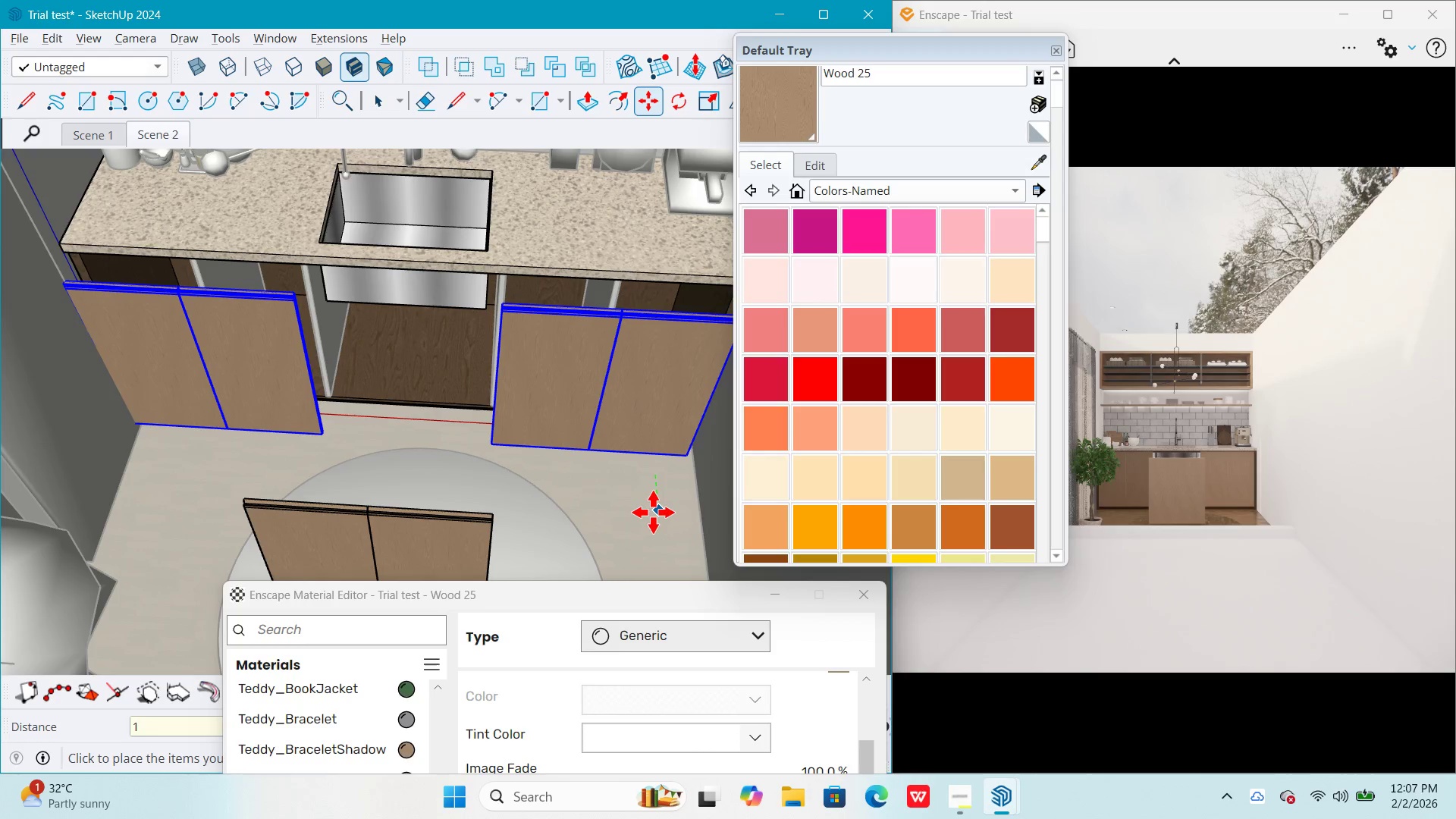 
key(Numpad0)
 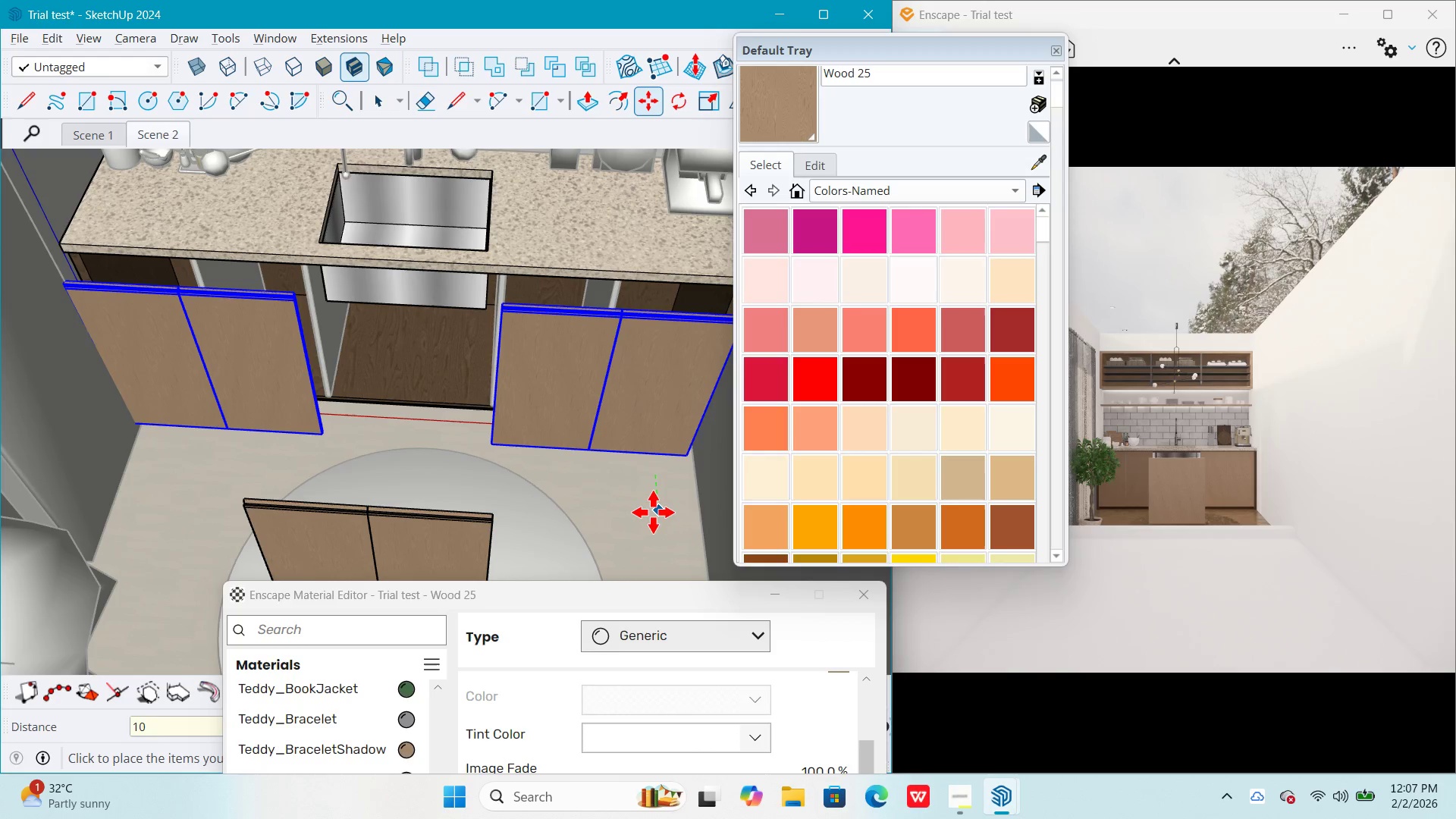 
key(Numpad0)
 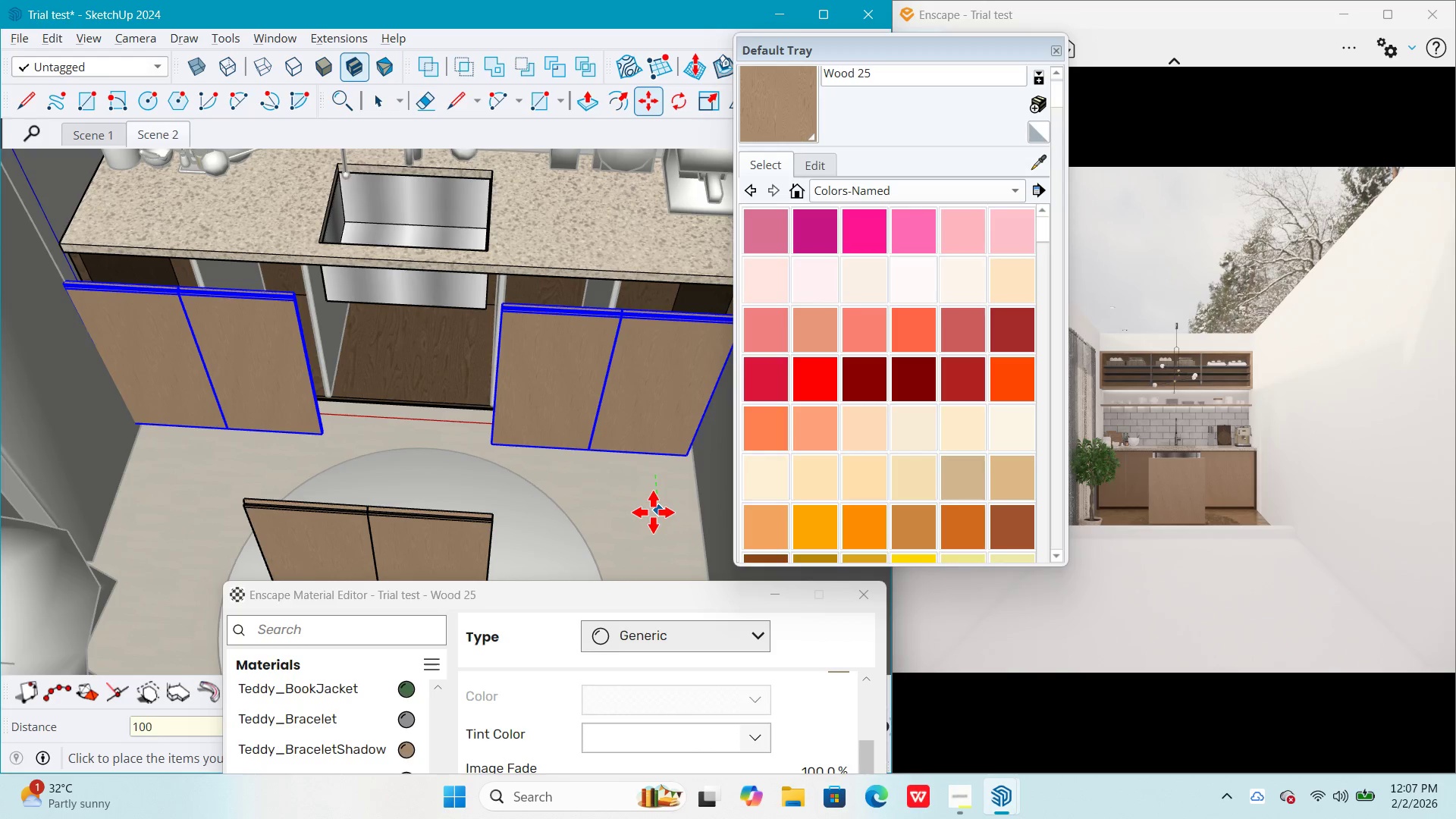 
key(Numpad0)
 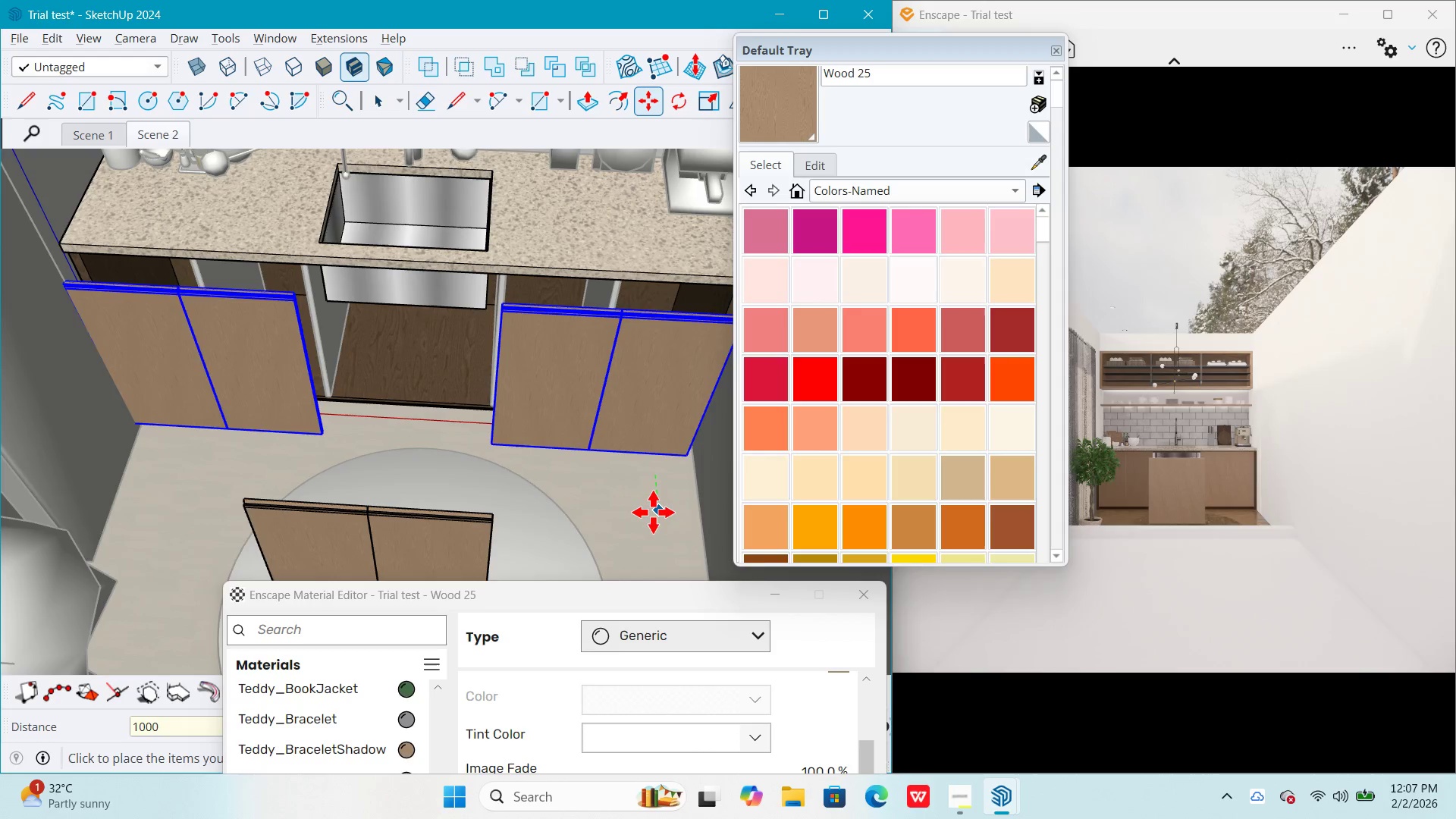 
key(NumpadEnter)
 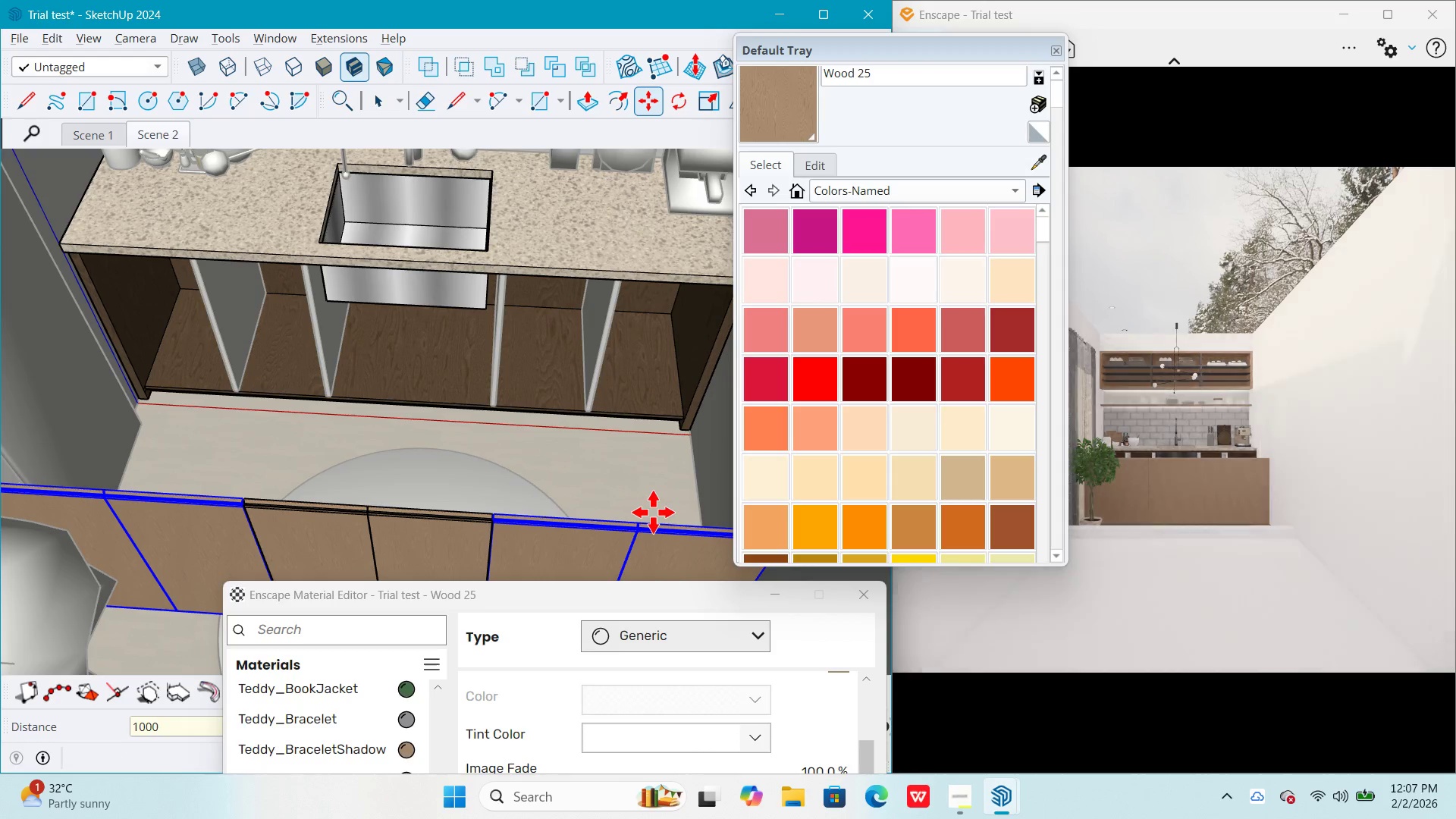 
key(Space)
 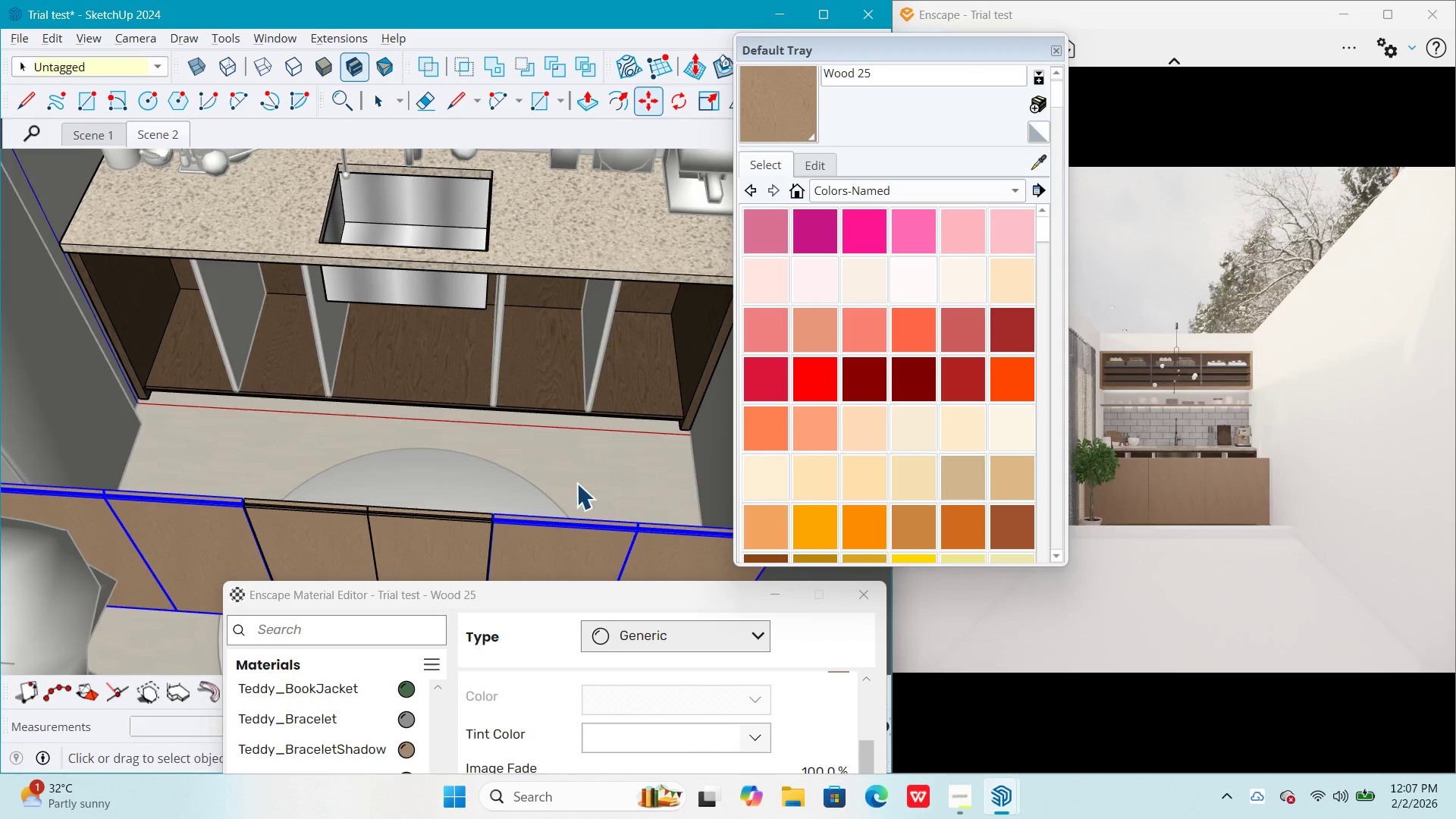 
key(Escape)
 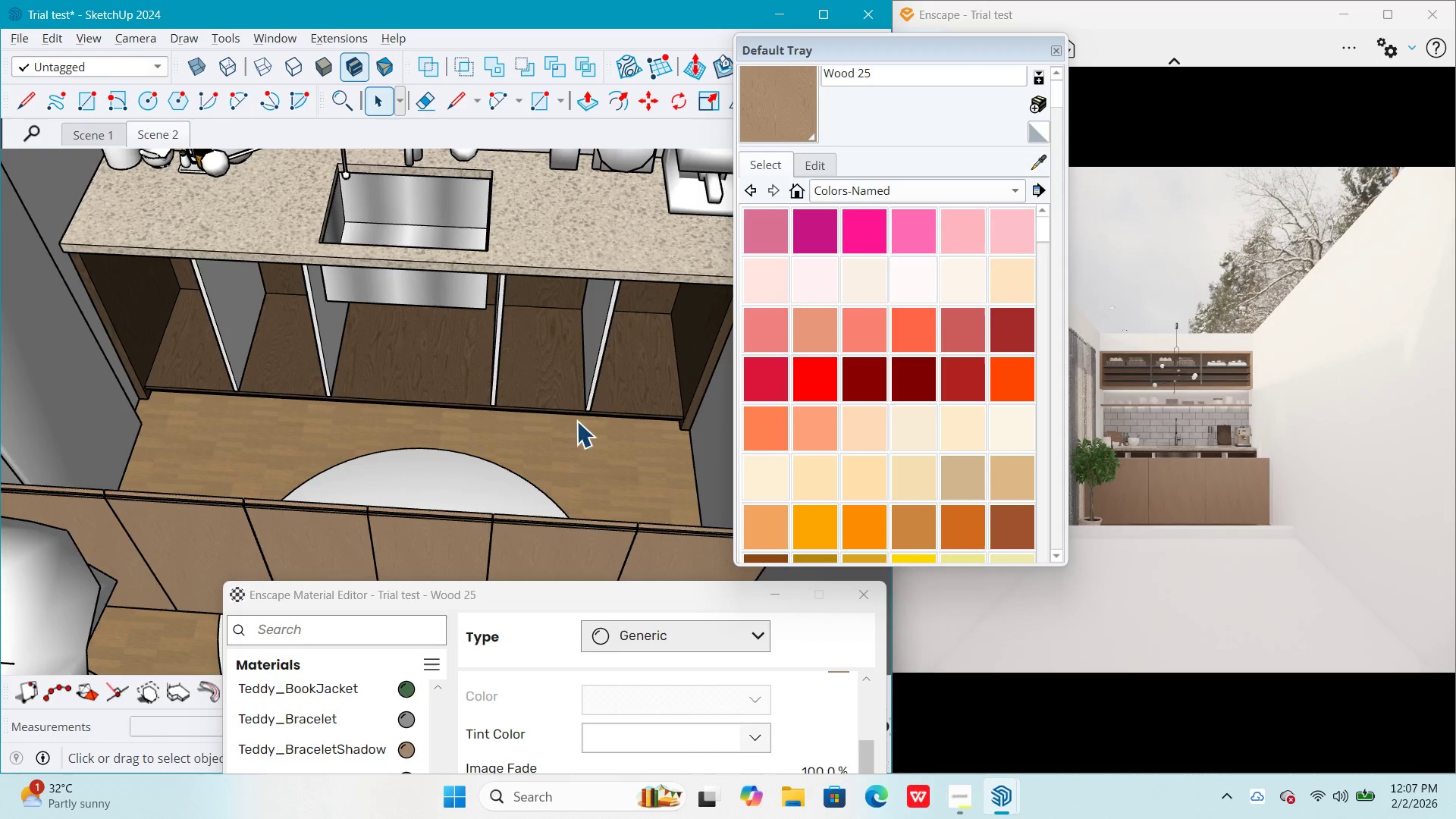 
key(Escape)
 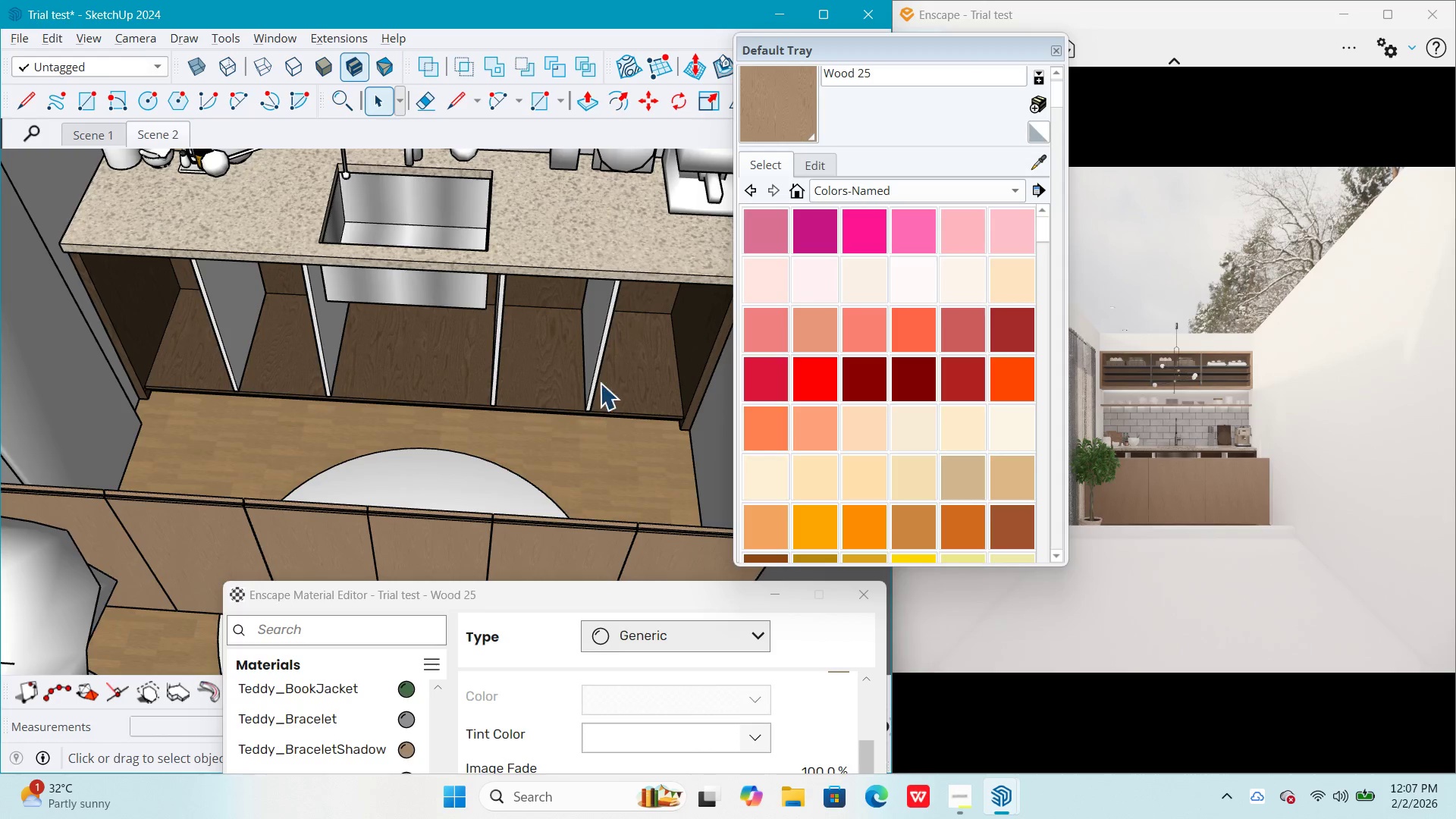 
key(Escape)
 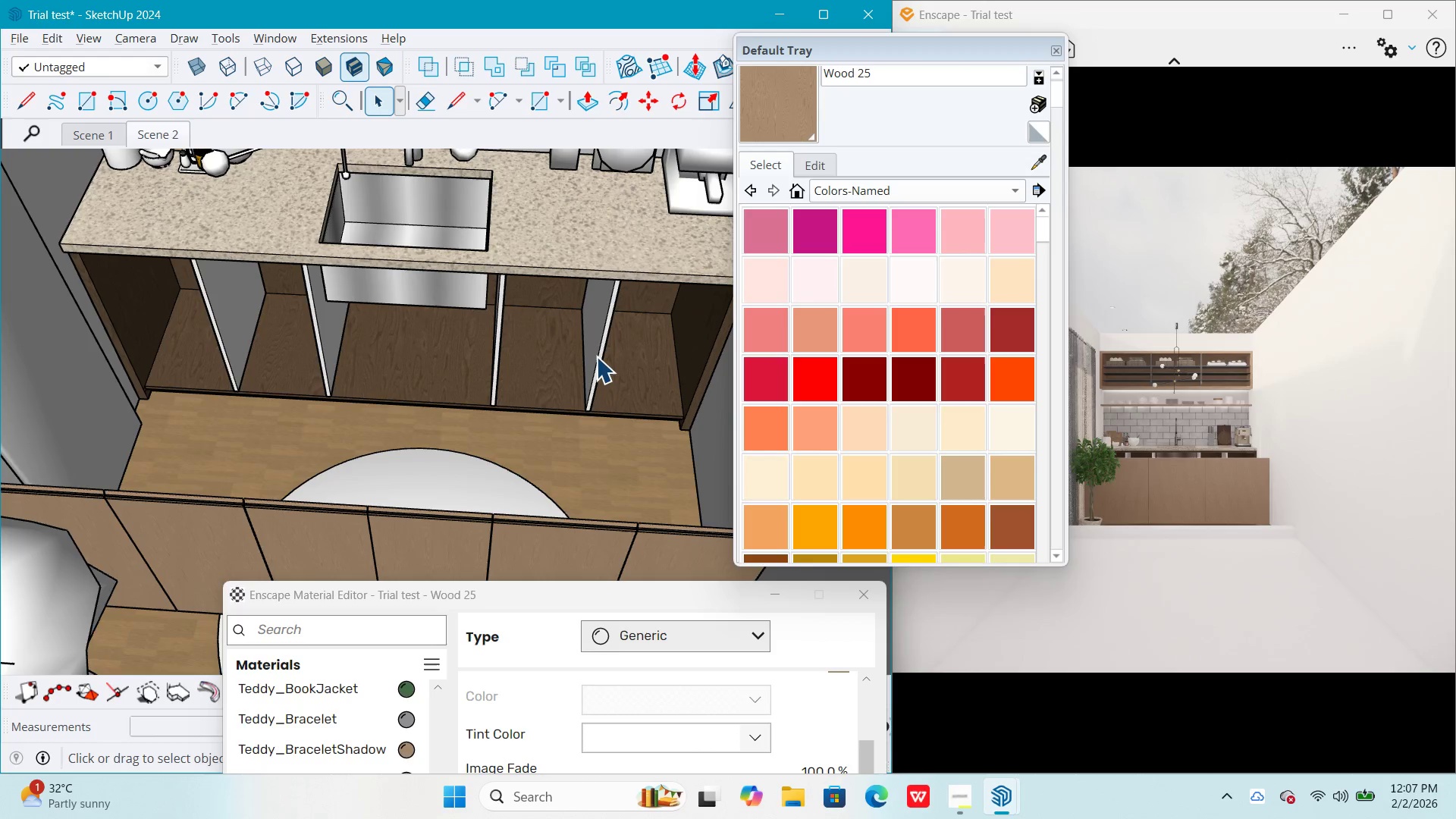 
left_click([596, 356])
 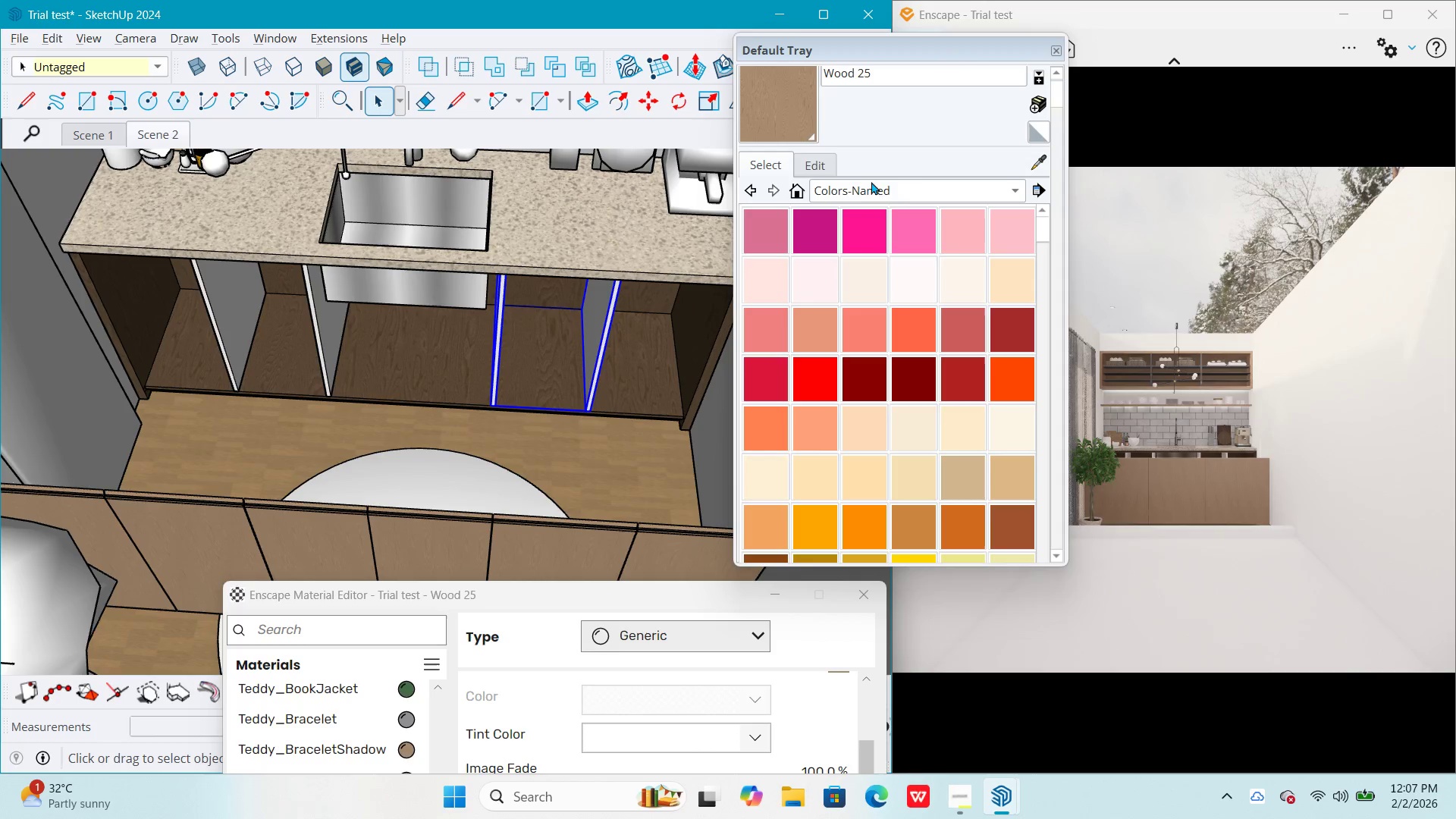 
hold_key(key=ShiftLeft, duration=0.67)
left_click([340, 333])
 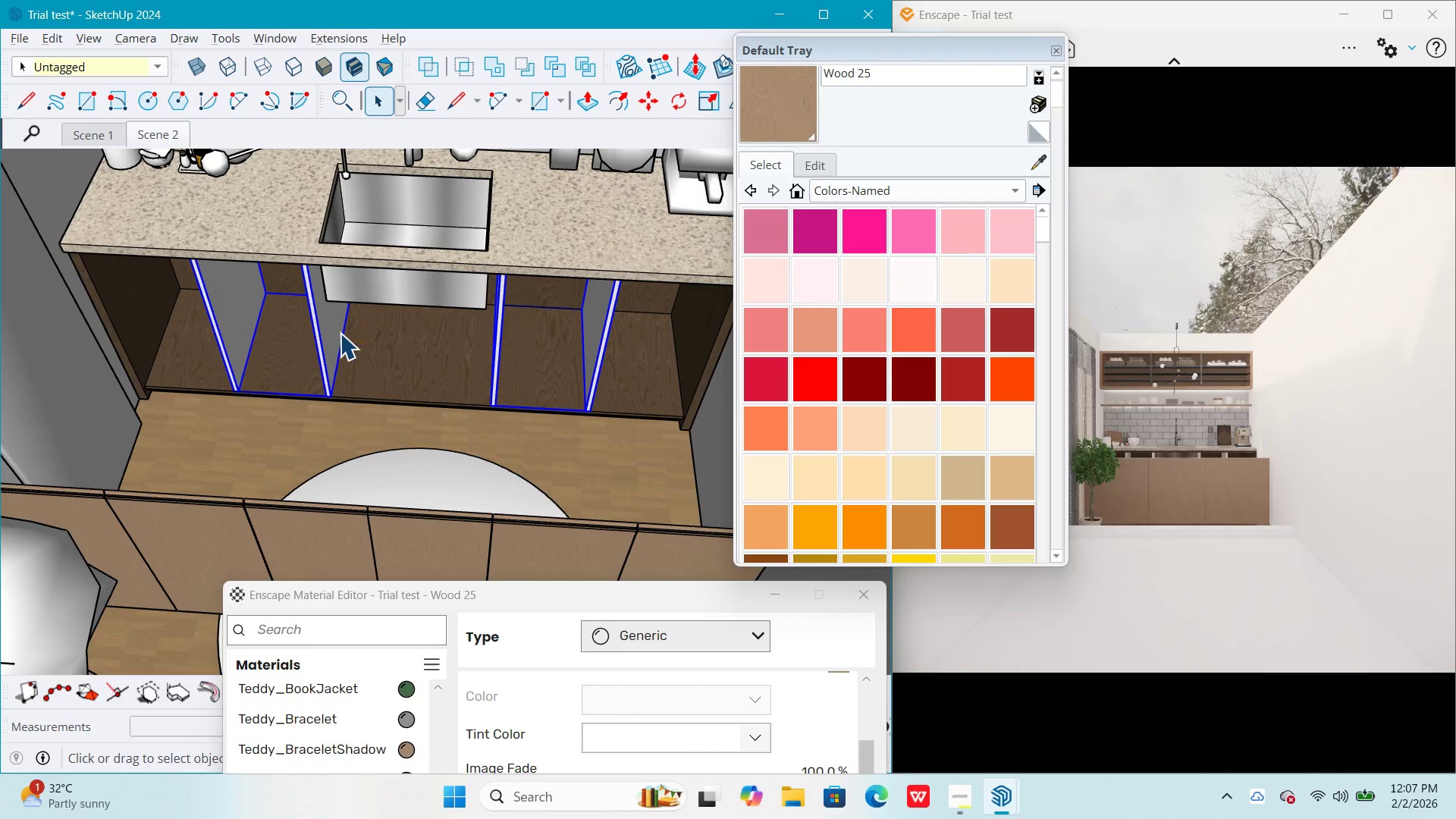 
right_click([340, 333])
 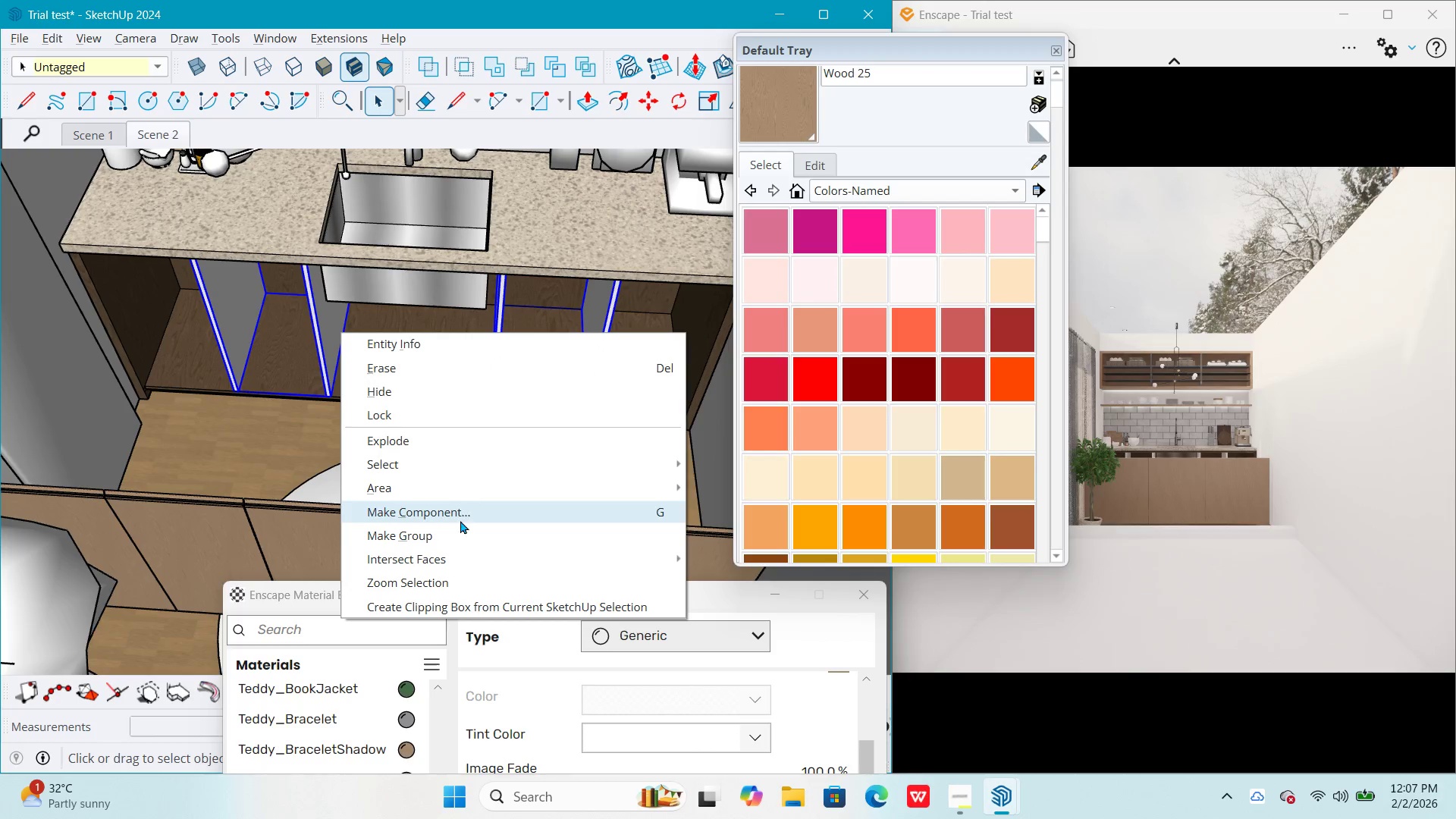 
left_click([457, 535])
 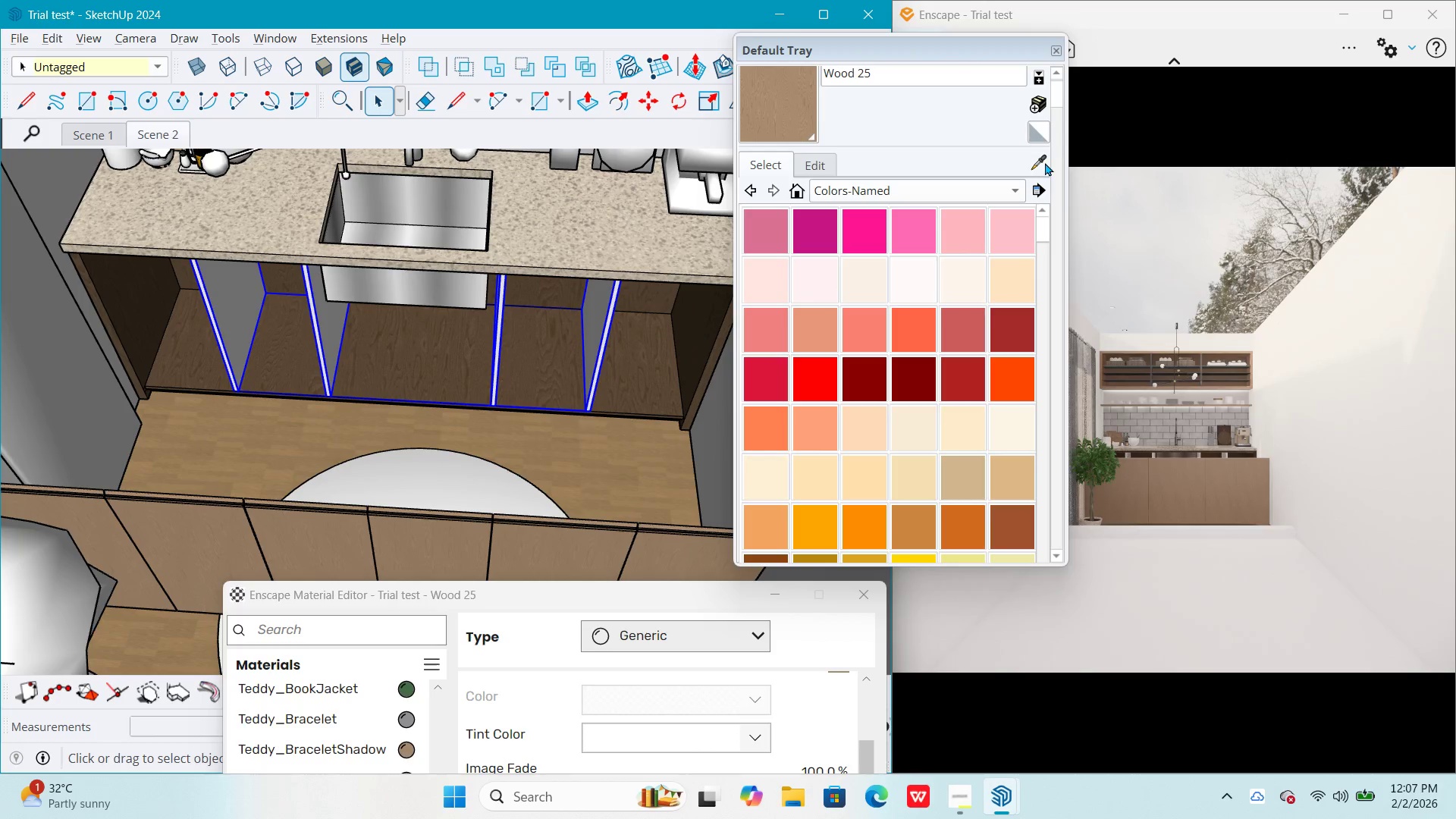 
left_click([1038, 161])
 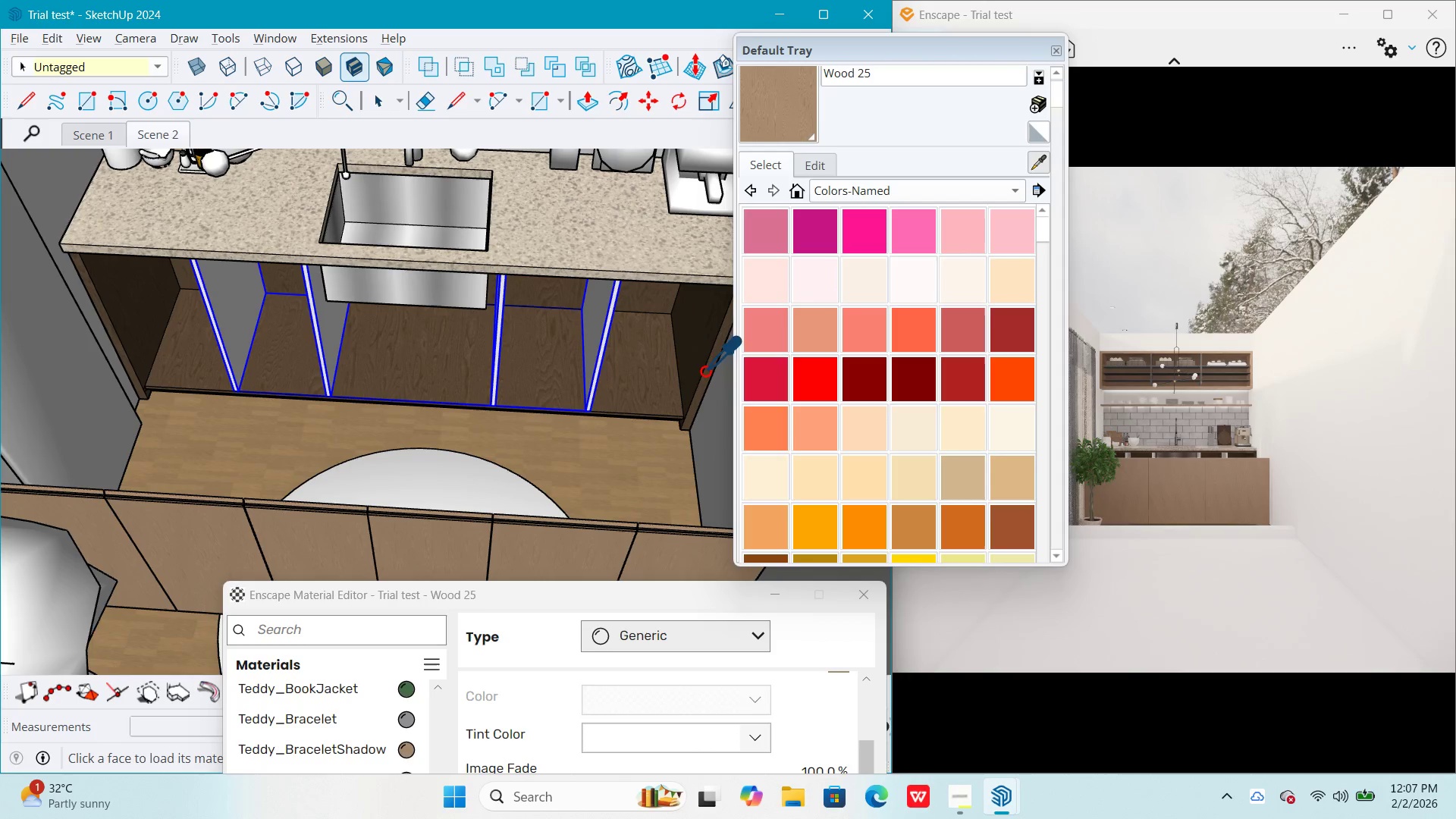 
left_click([701, 363])
 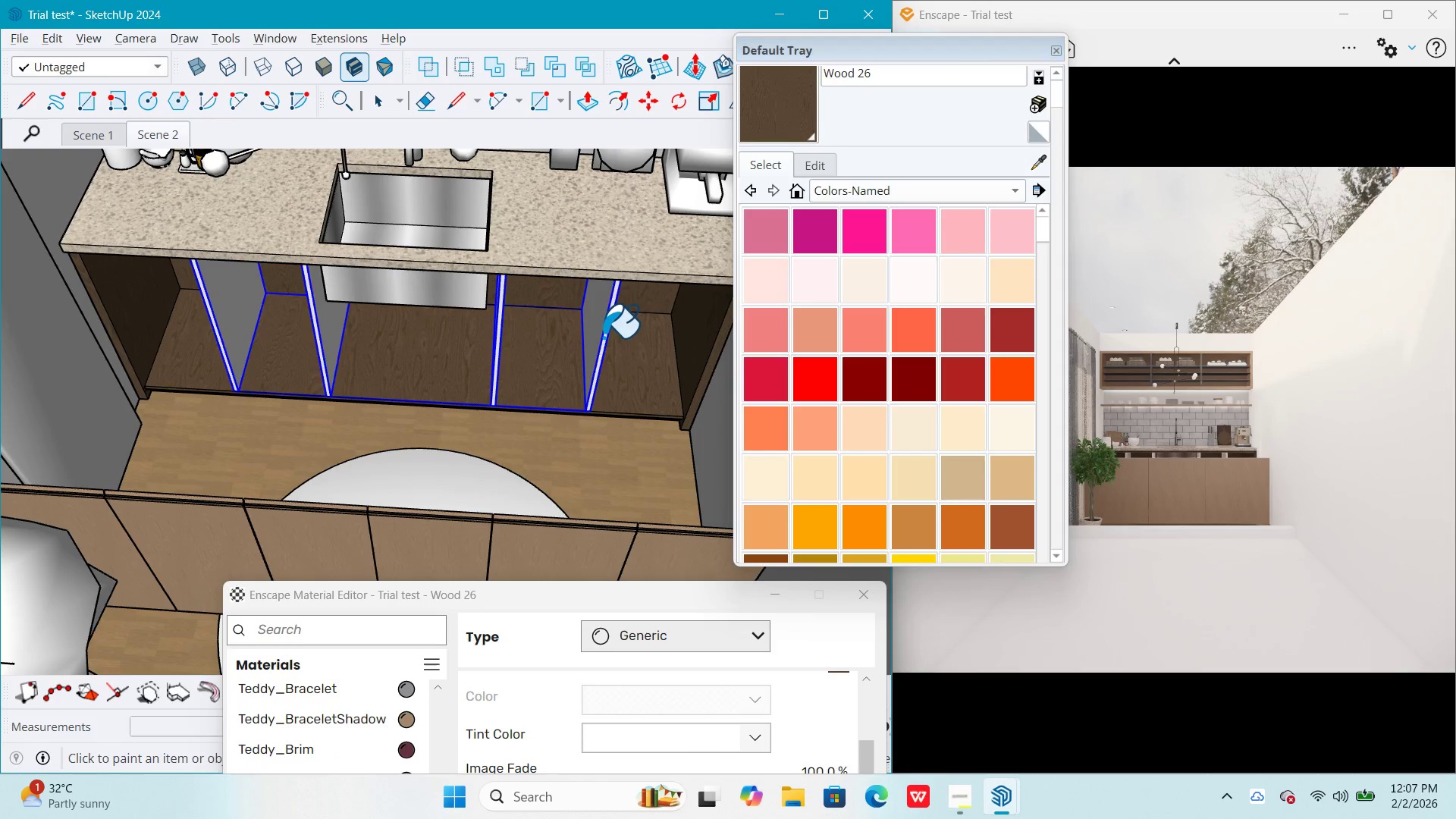 
key(Space)
 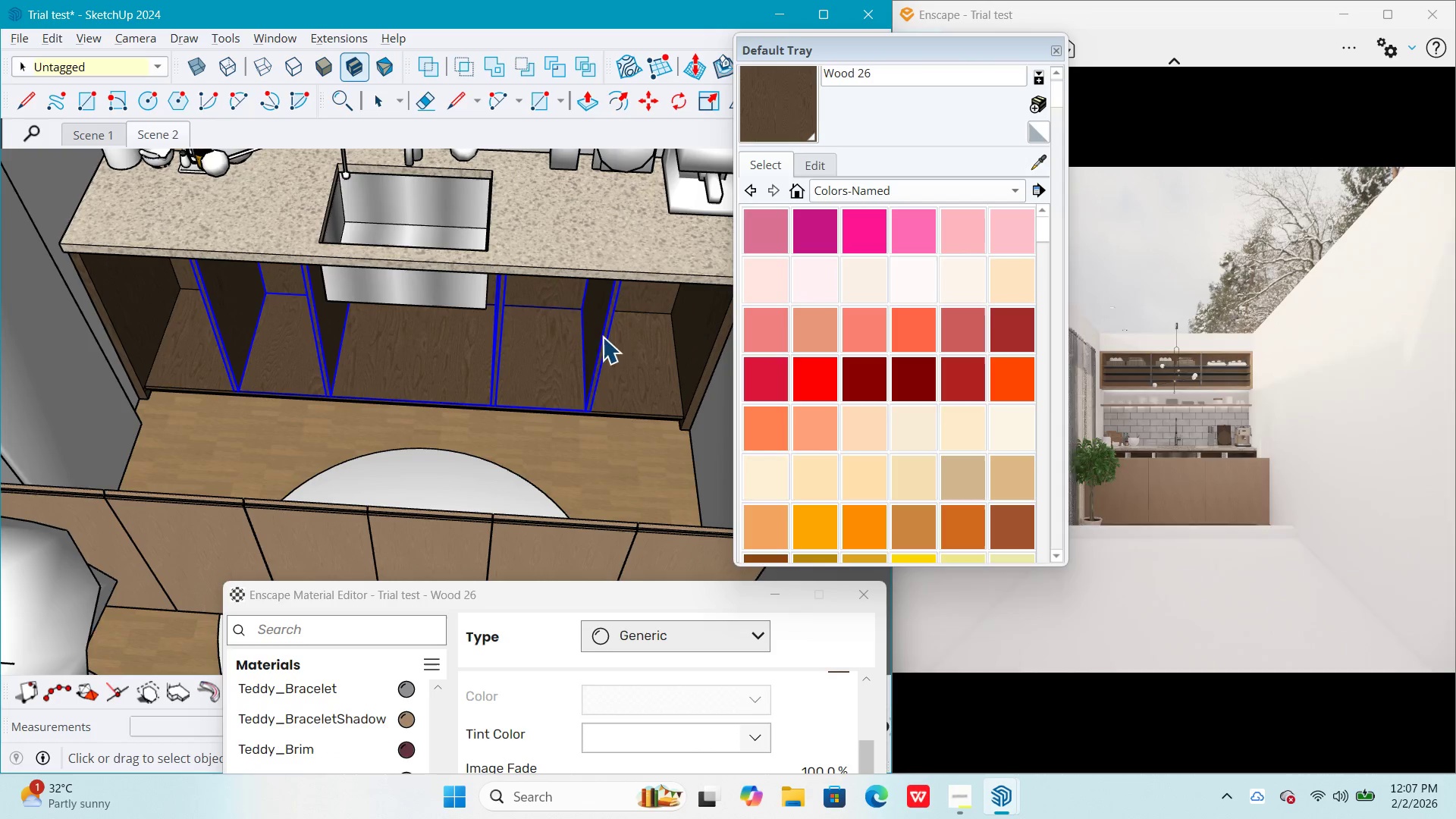 
key(Escape)
 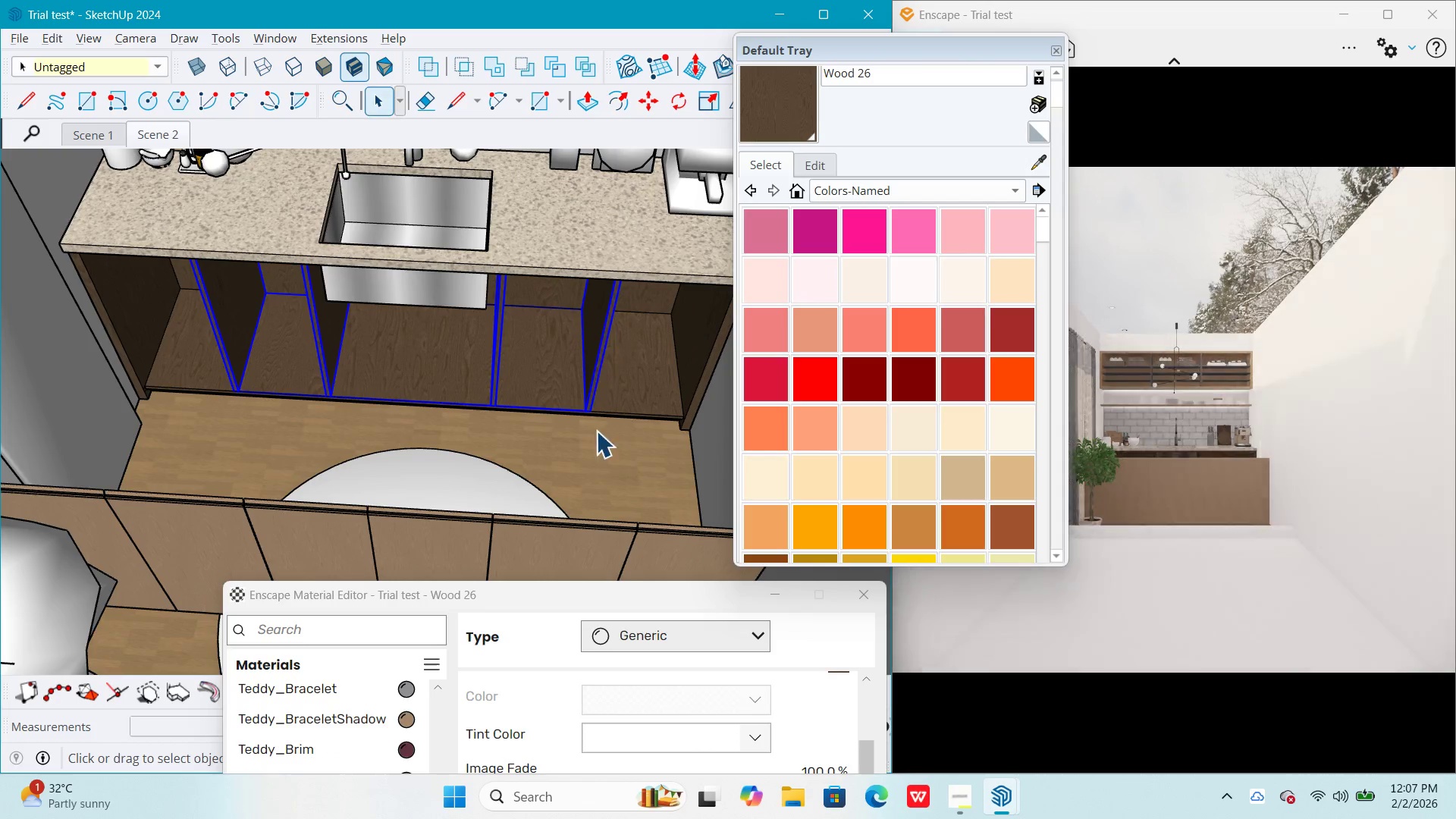 
key(Escape)
 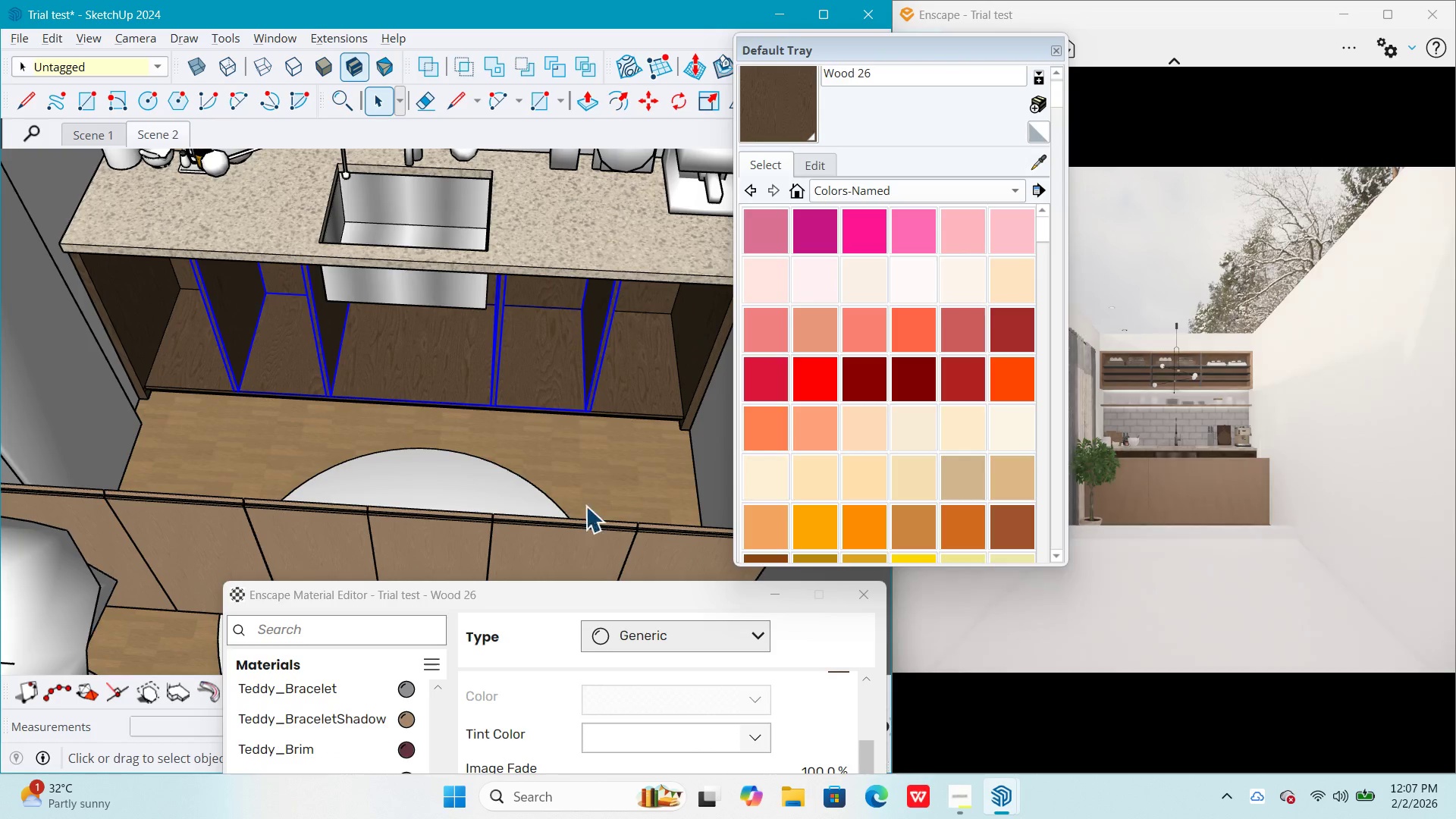 
key(Escape)
 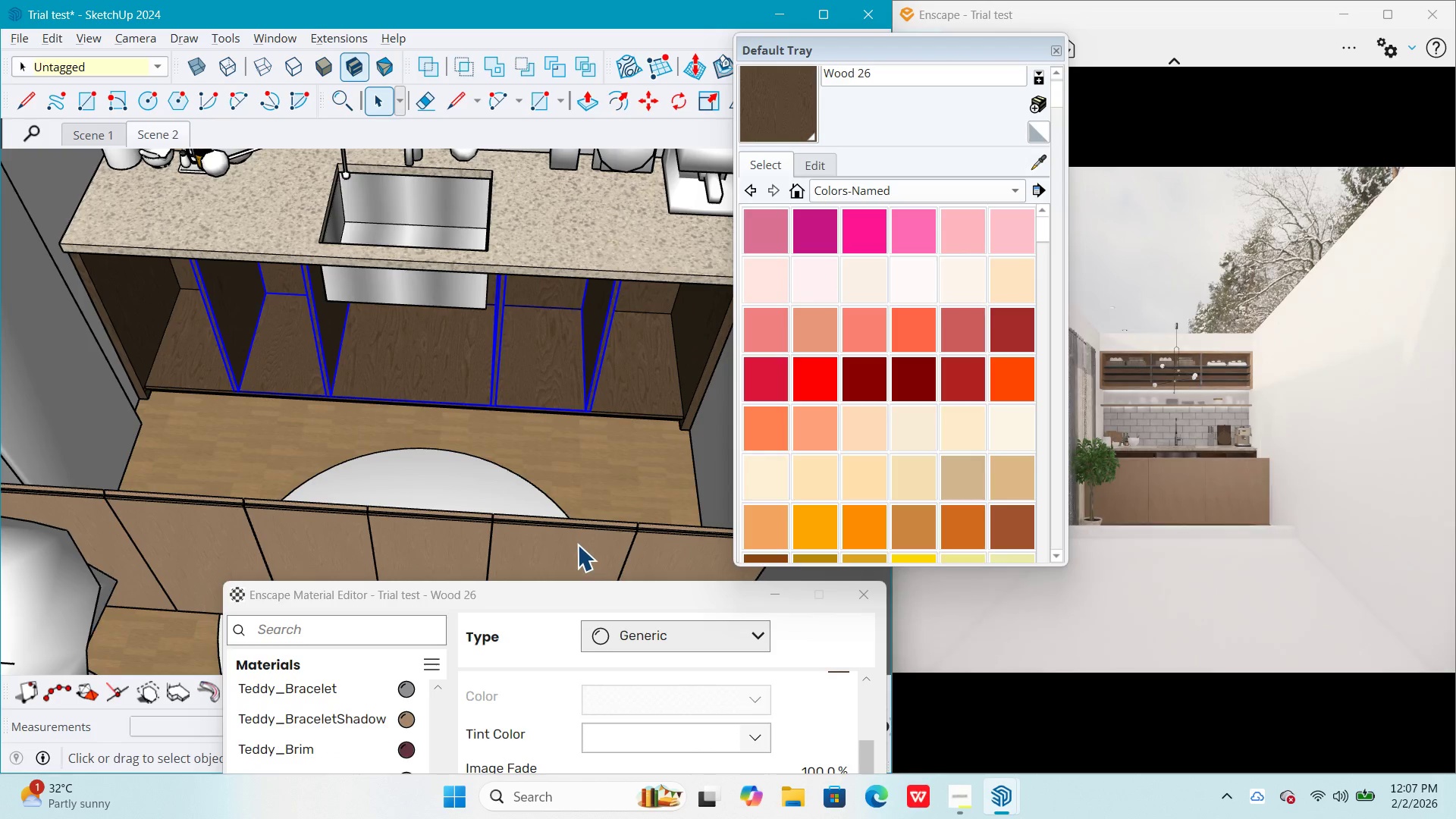 
left_click([577, 544])
 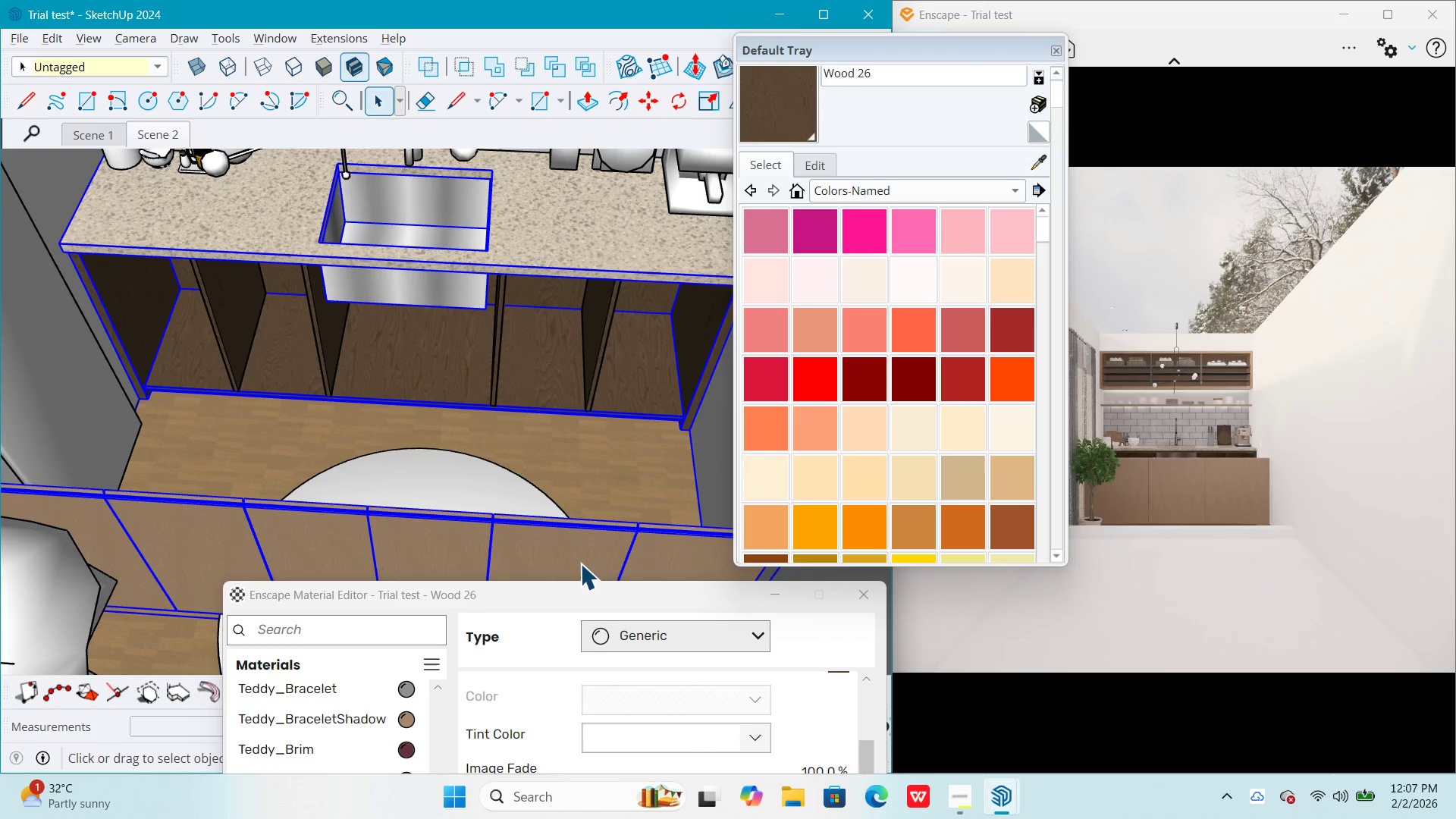 
triple_click([584, 561])
 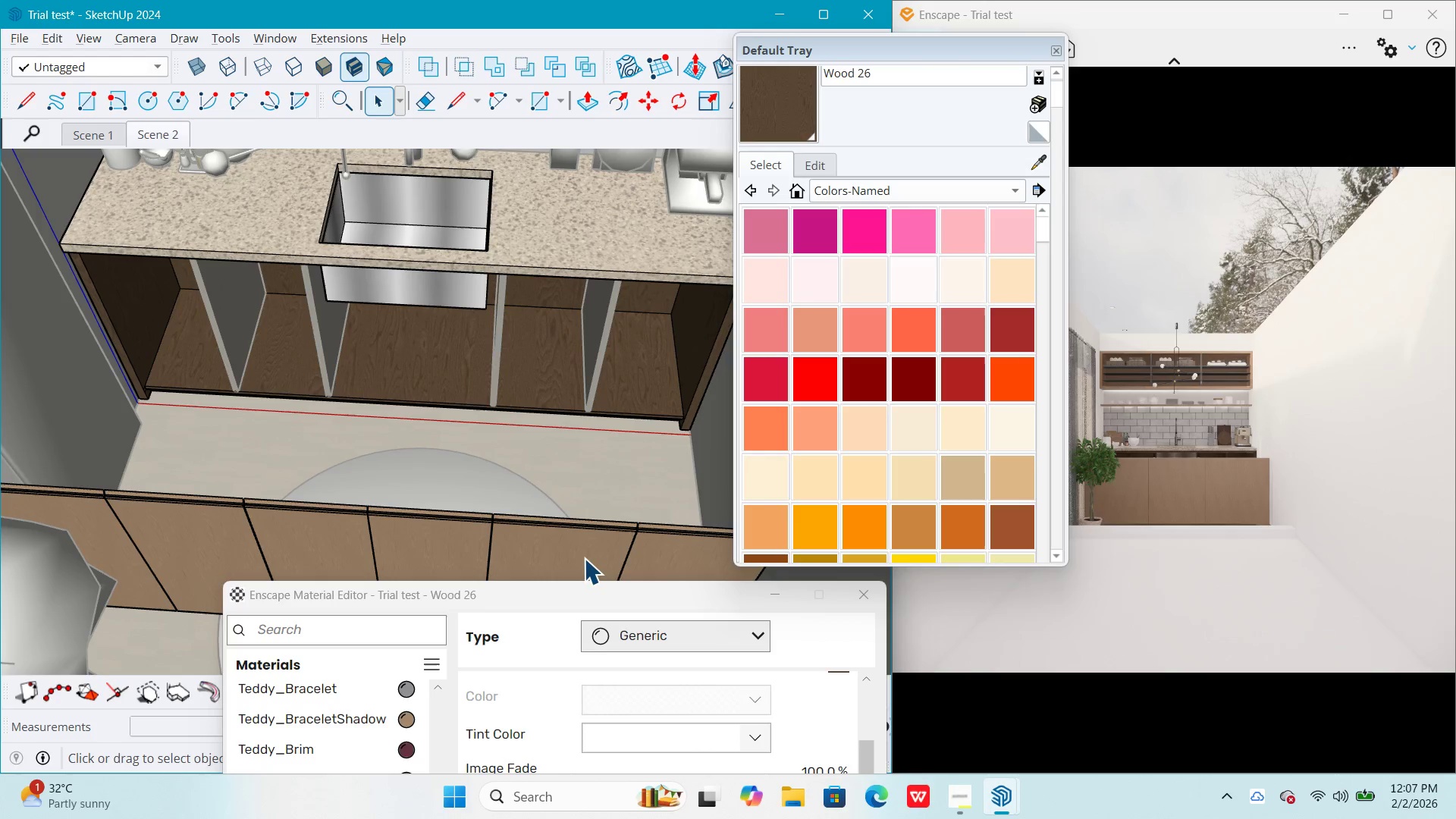 
triple_click([584, 558])
 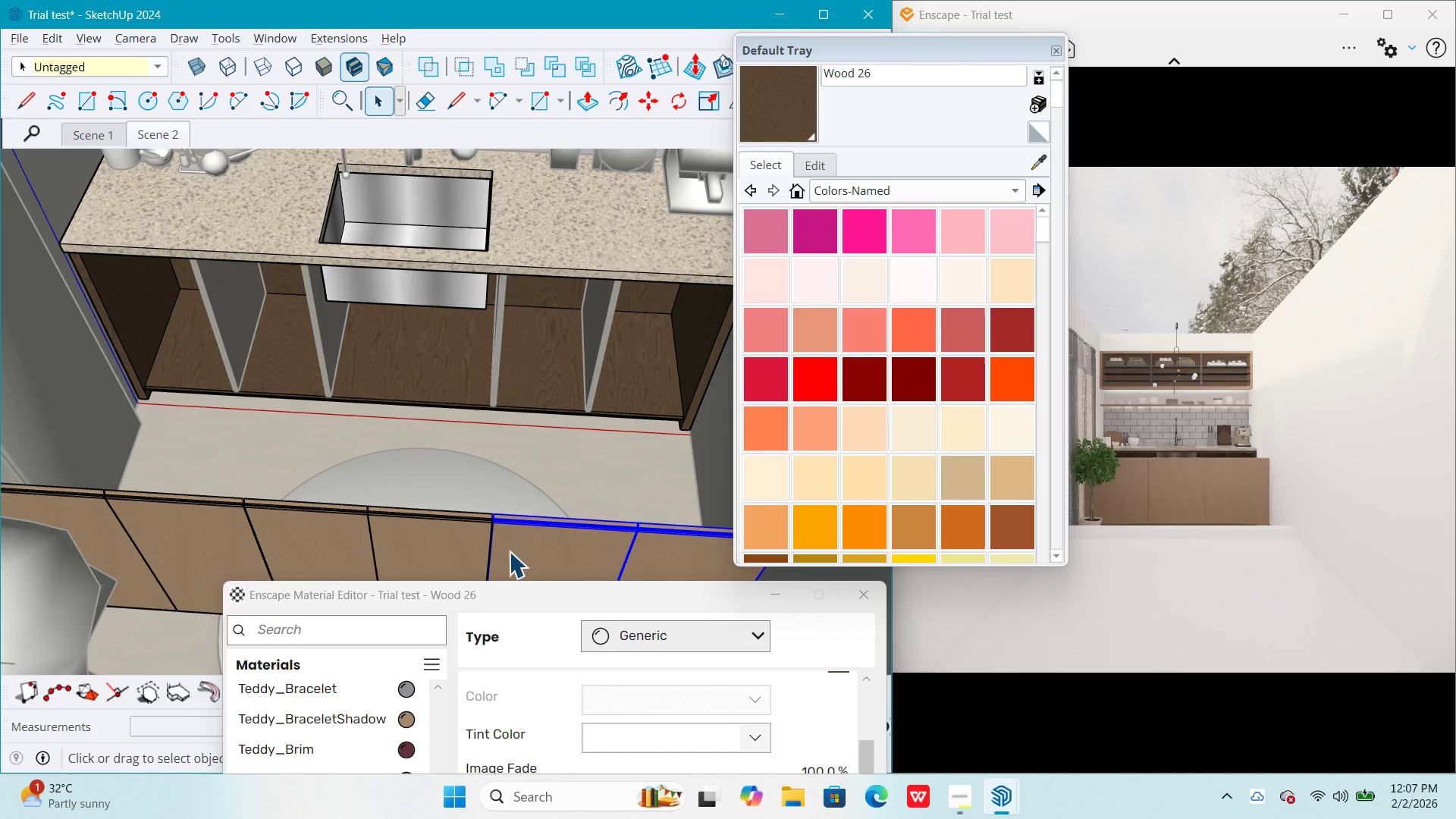 
hold_key(key=ShiftLeft, duration=0.75)
left_click([435, 535])
 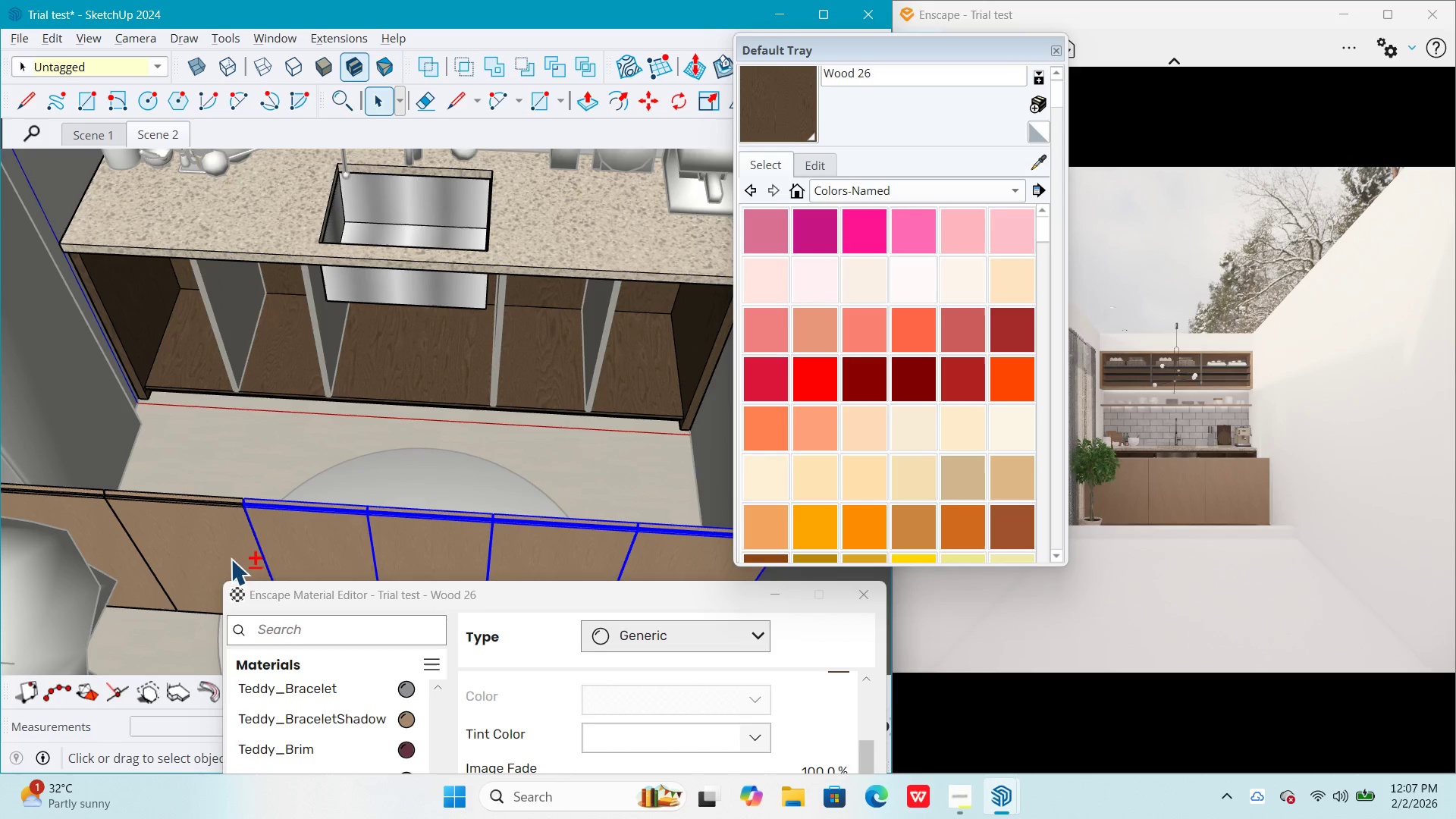 
double_click([202, 551])
 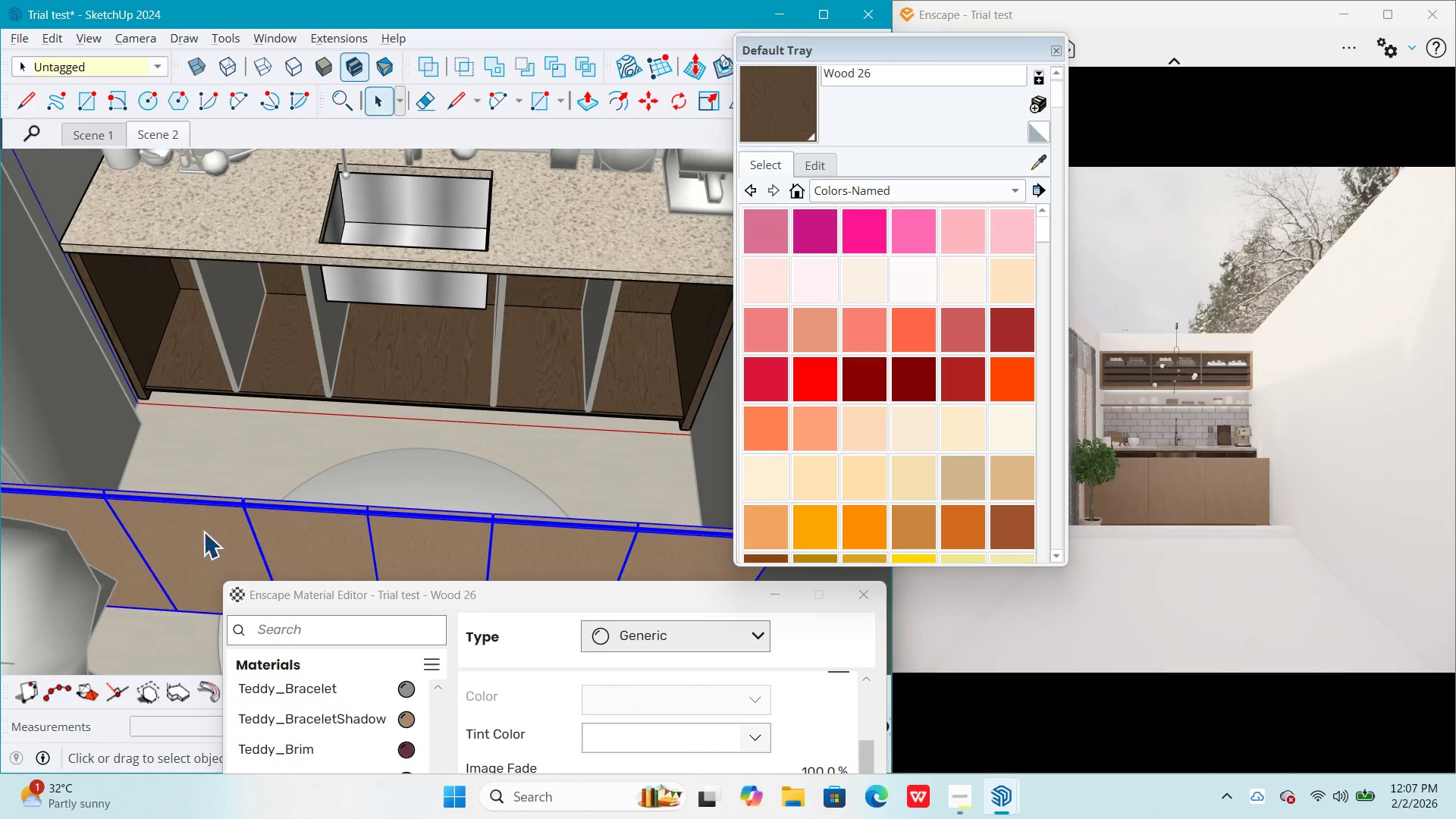 
right_click([202, 532])
 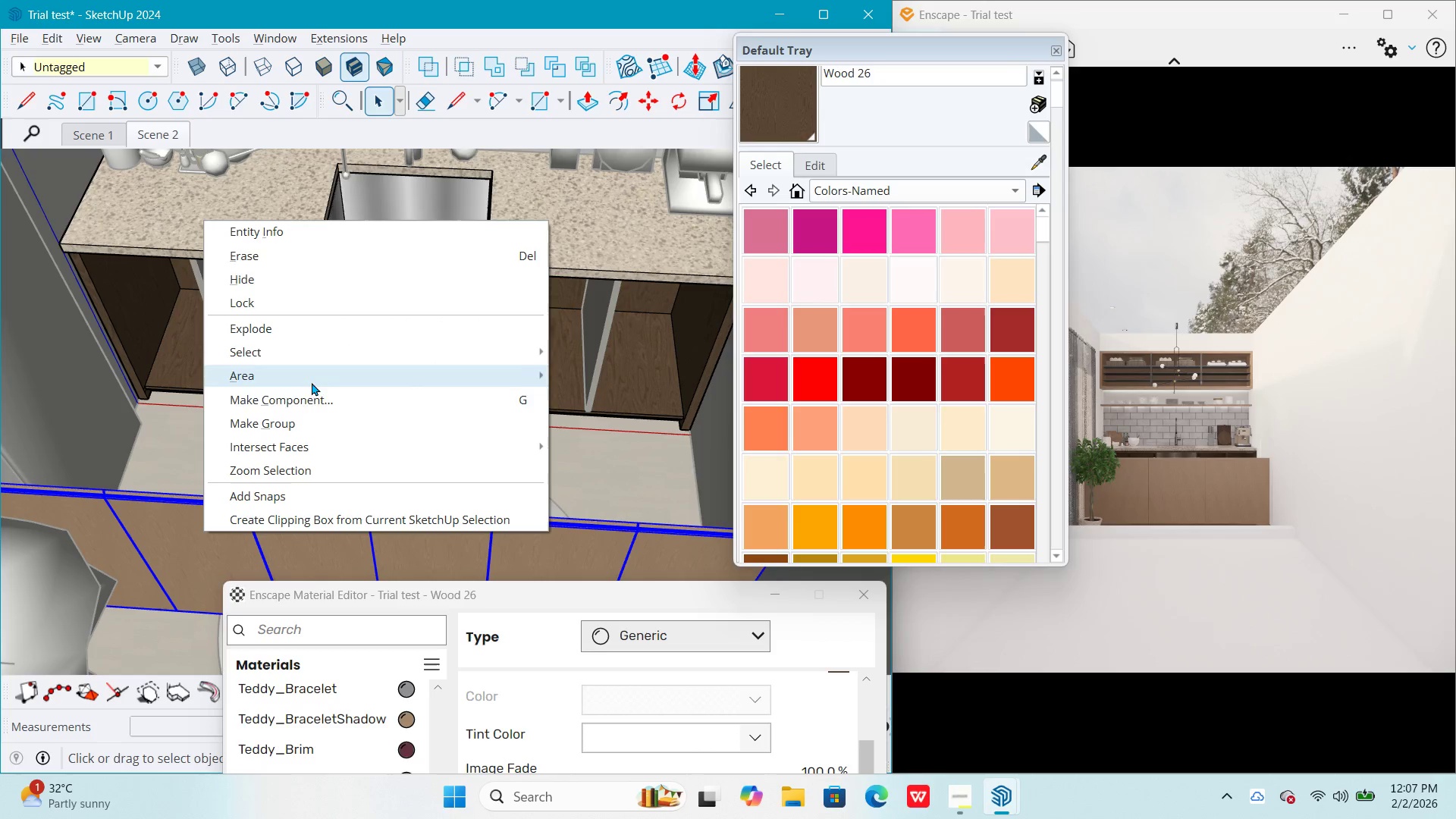 
left_click([324, 426])
 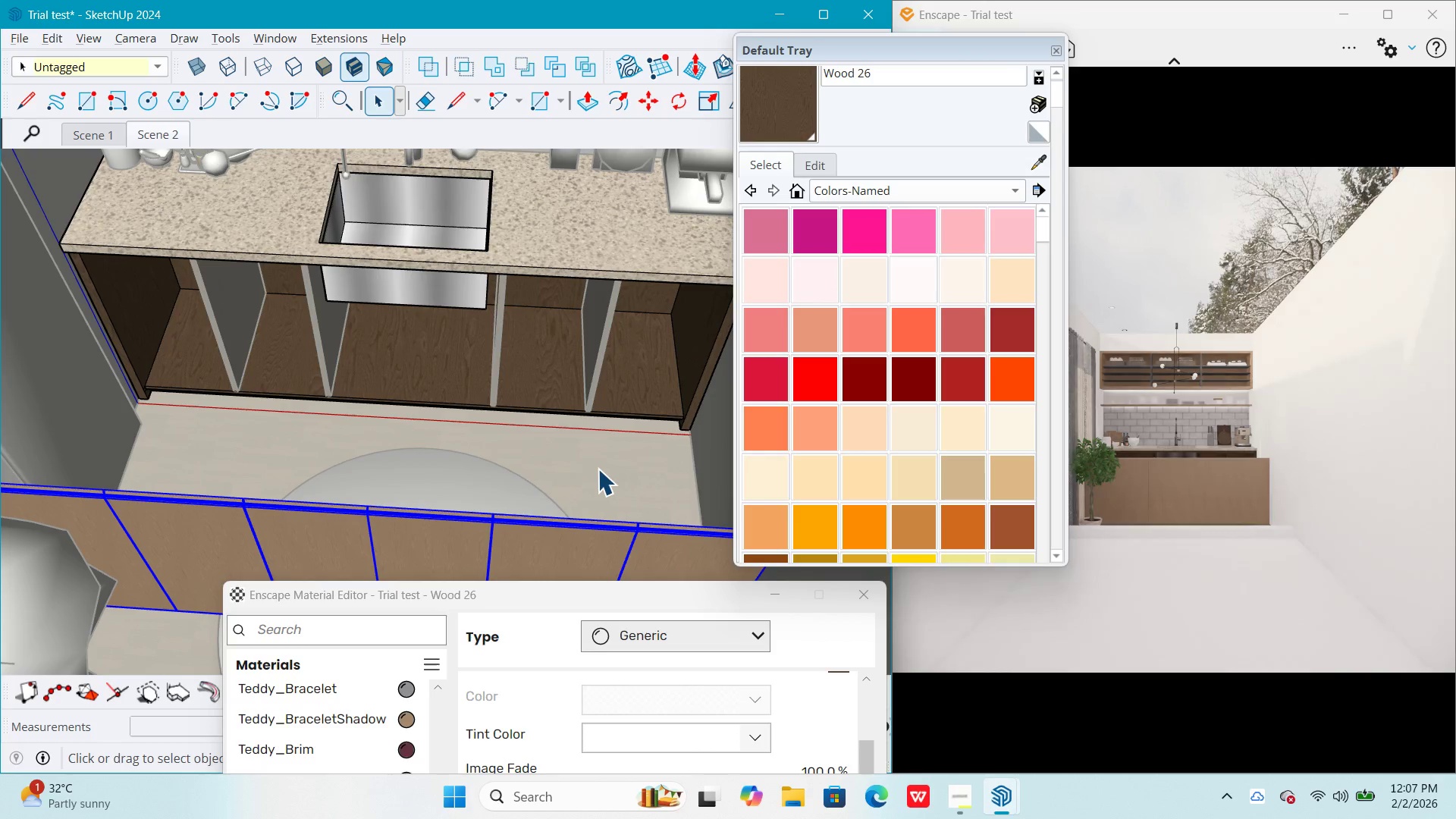 
key(M)
 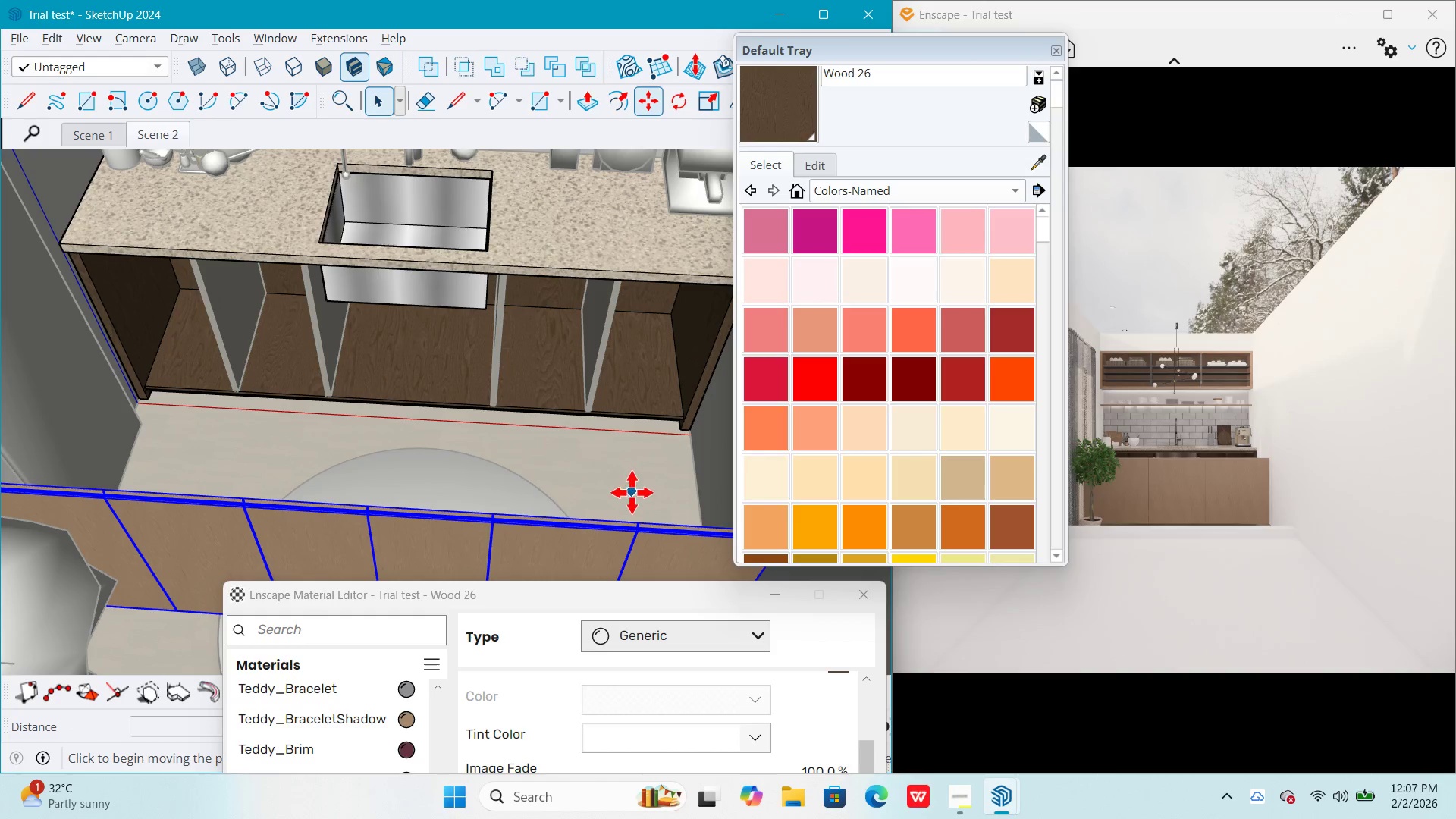 
left_click([632, 492])
 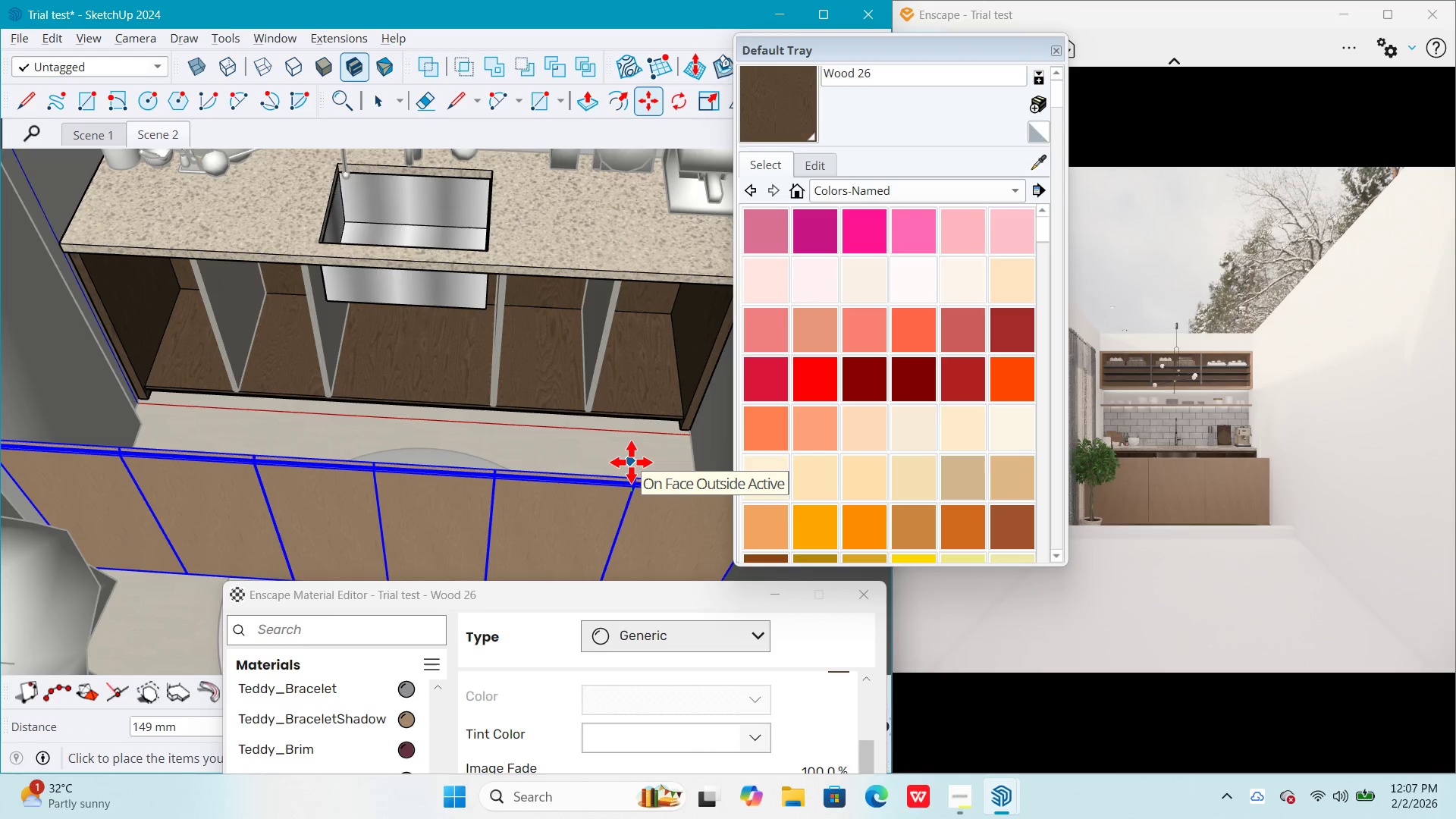 
key(Numpad1)
 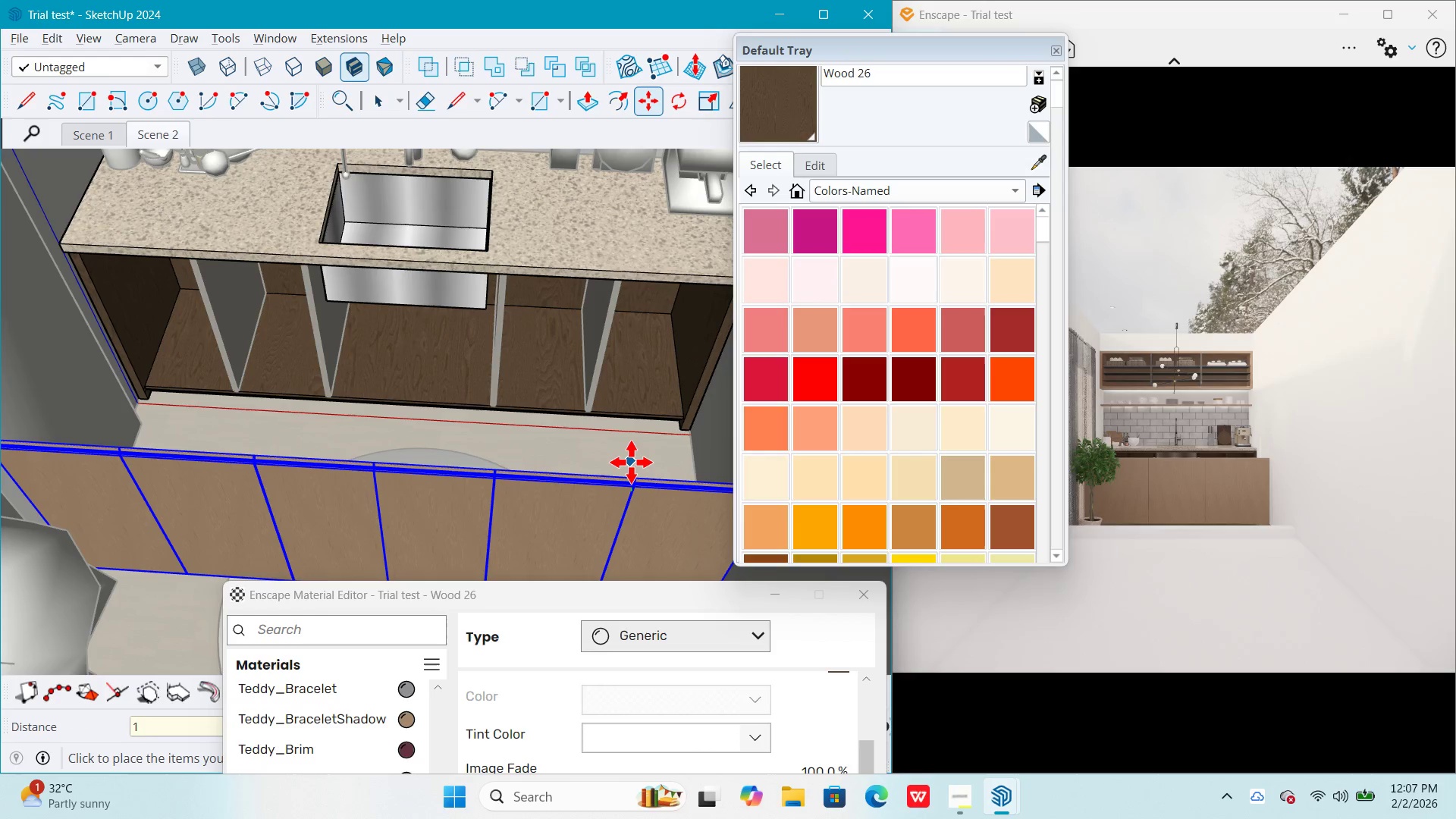 
key(Numpad0)
 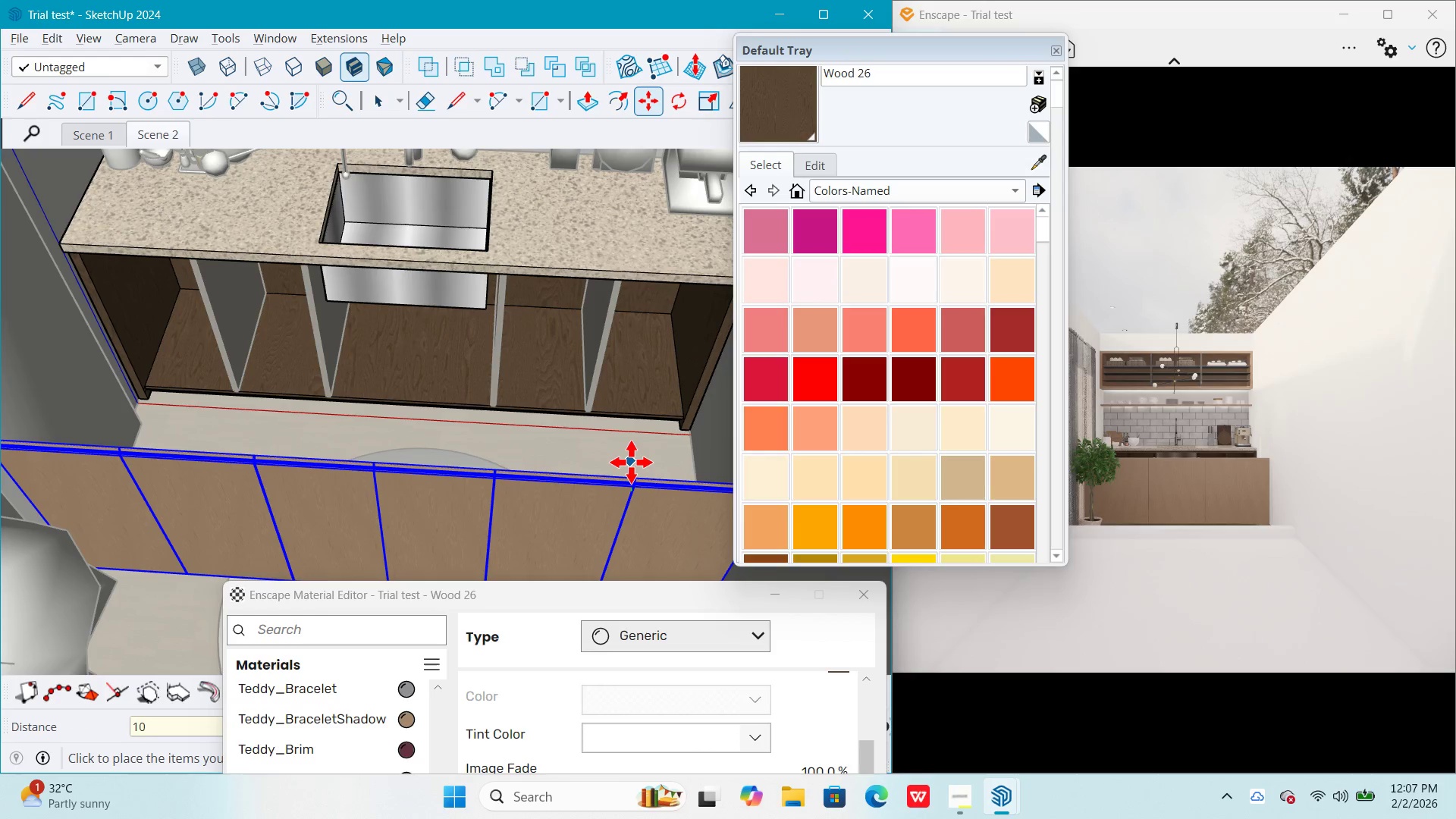 
key(Numpad0)
 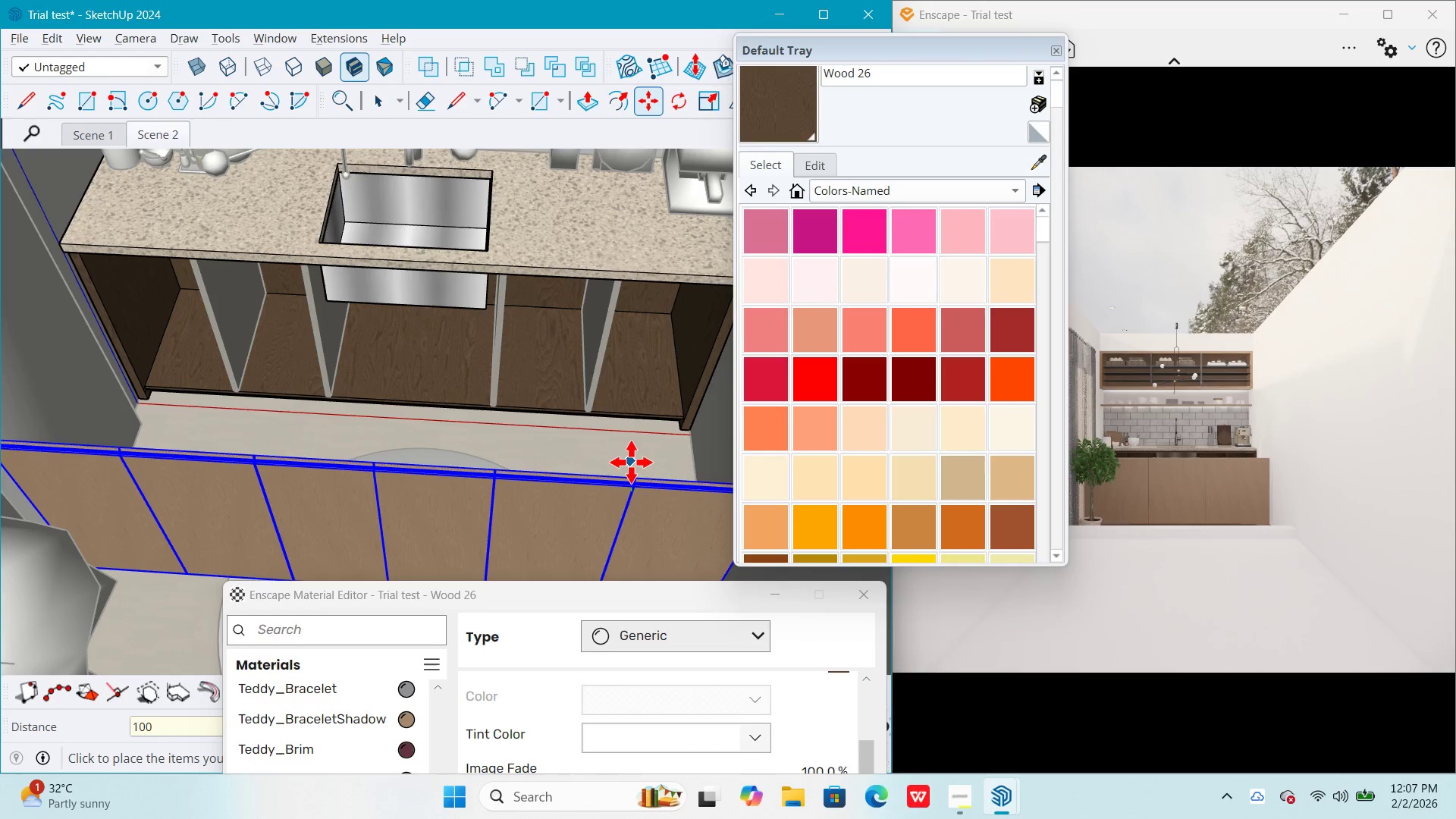 
key(Numpad0)
 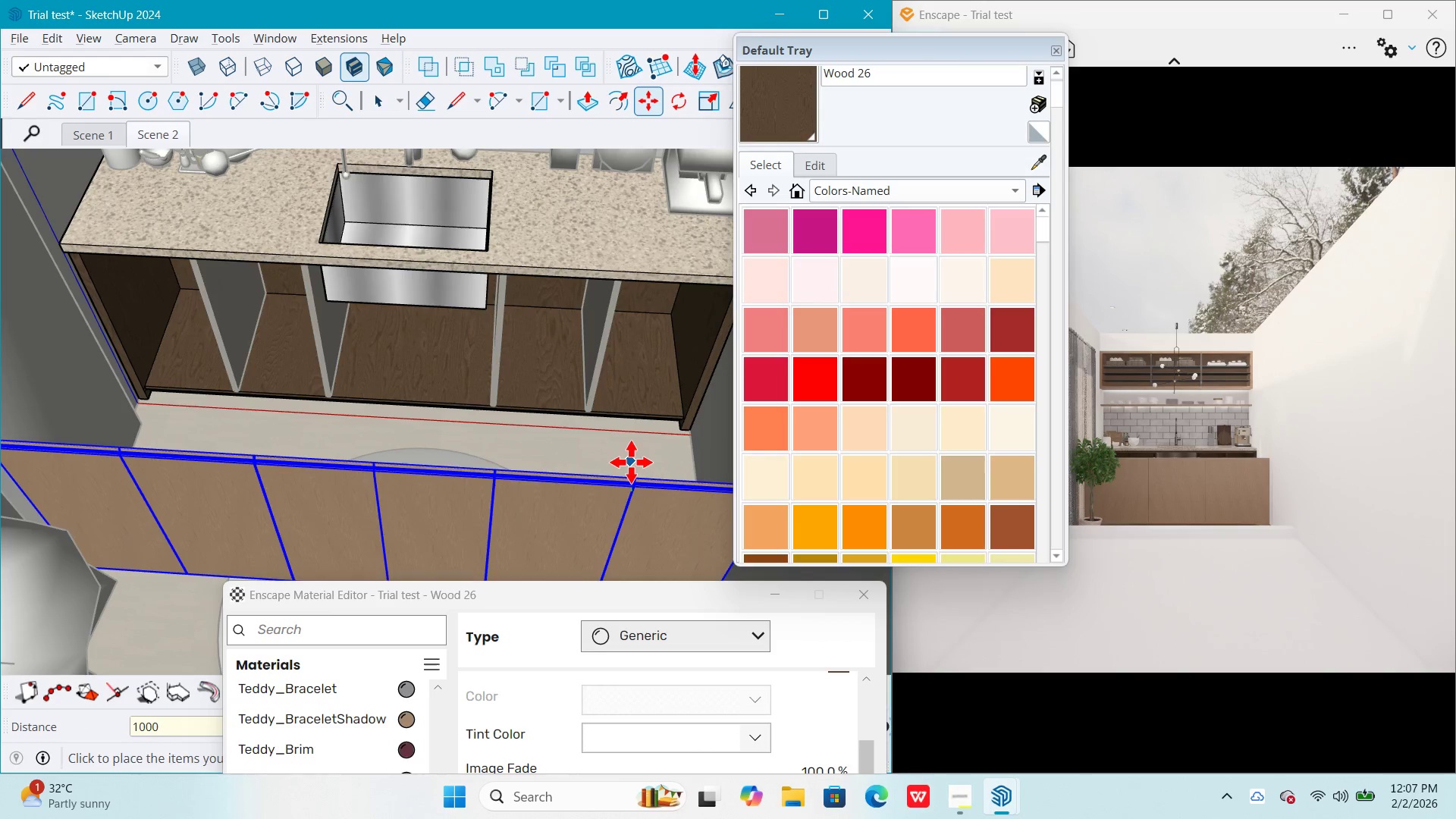 
key(NumpadEnter)
 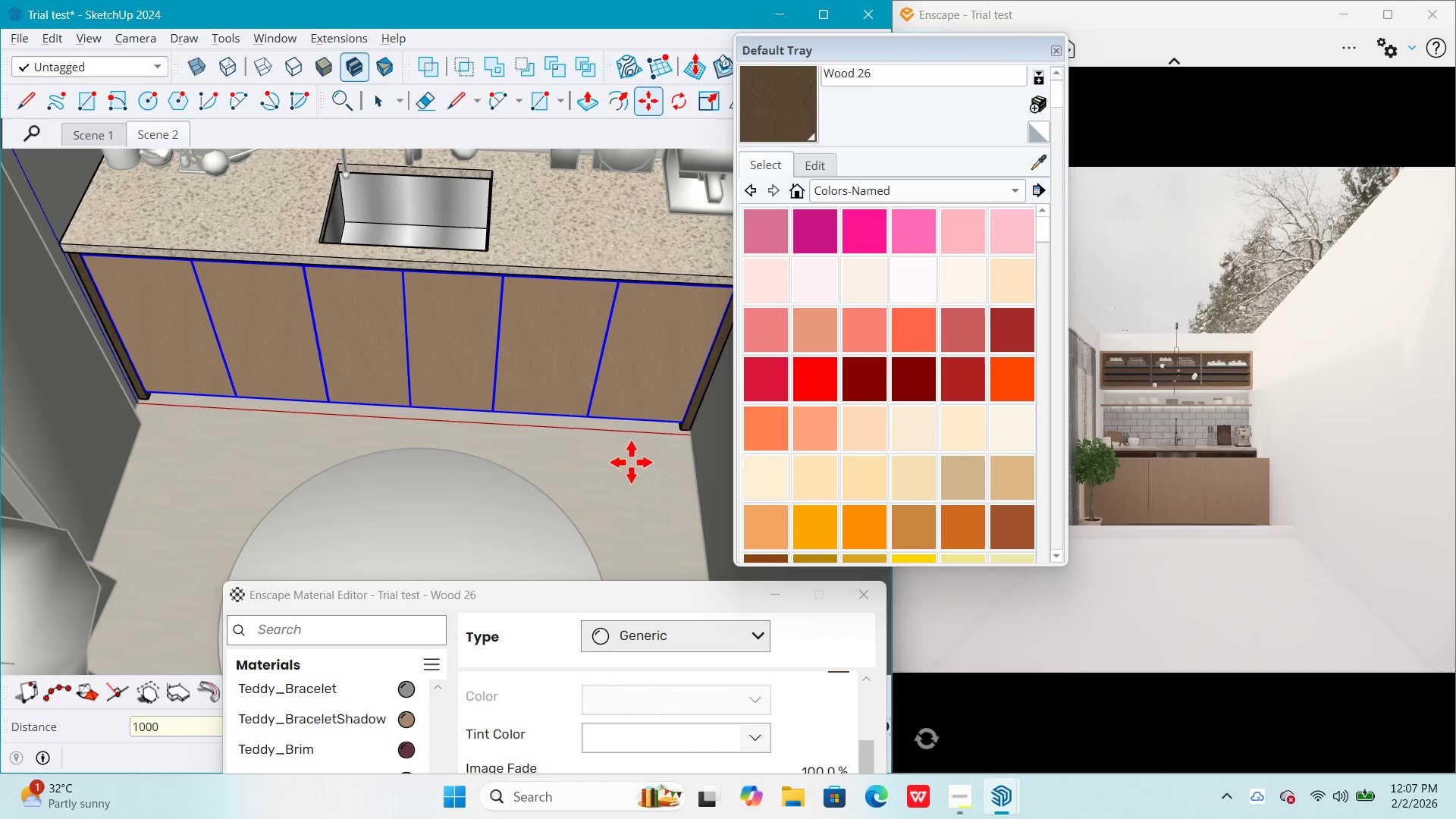 
key(Space)
 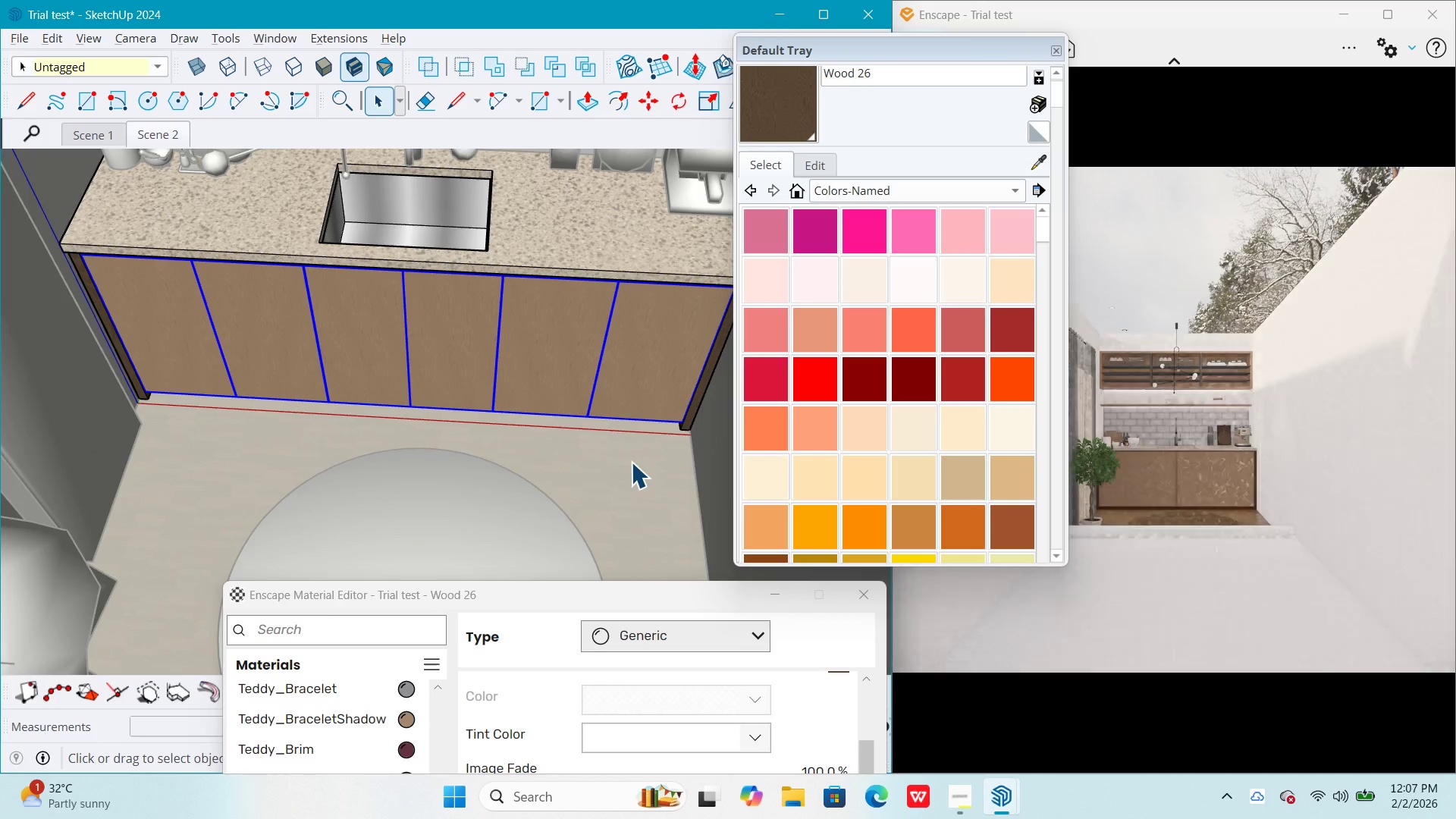 
key(Escape)
 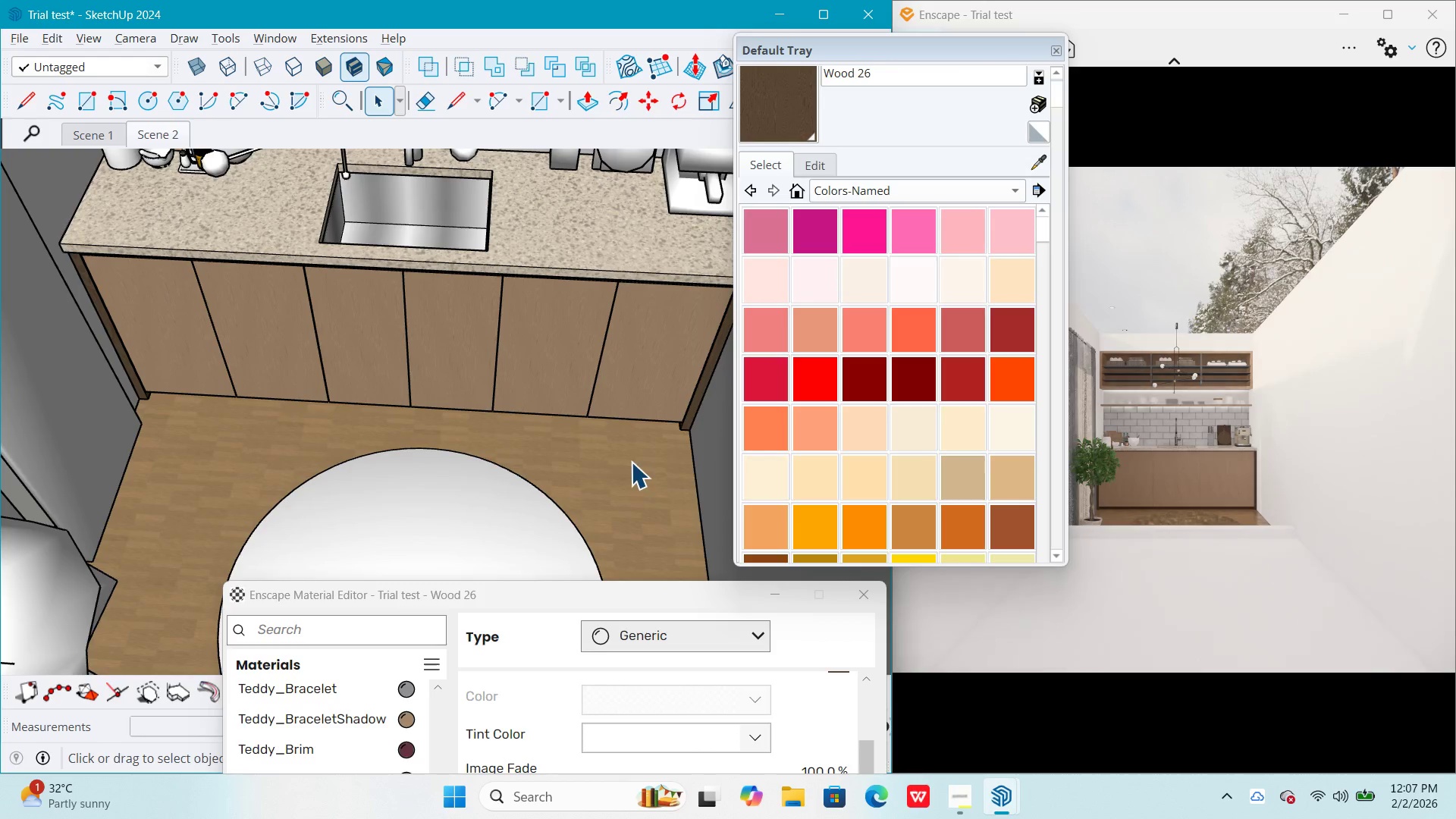 
key(Escape)
 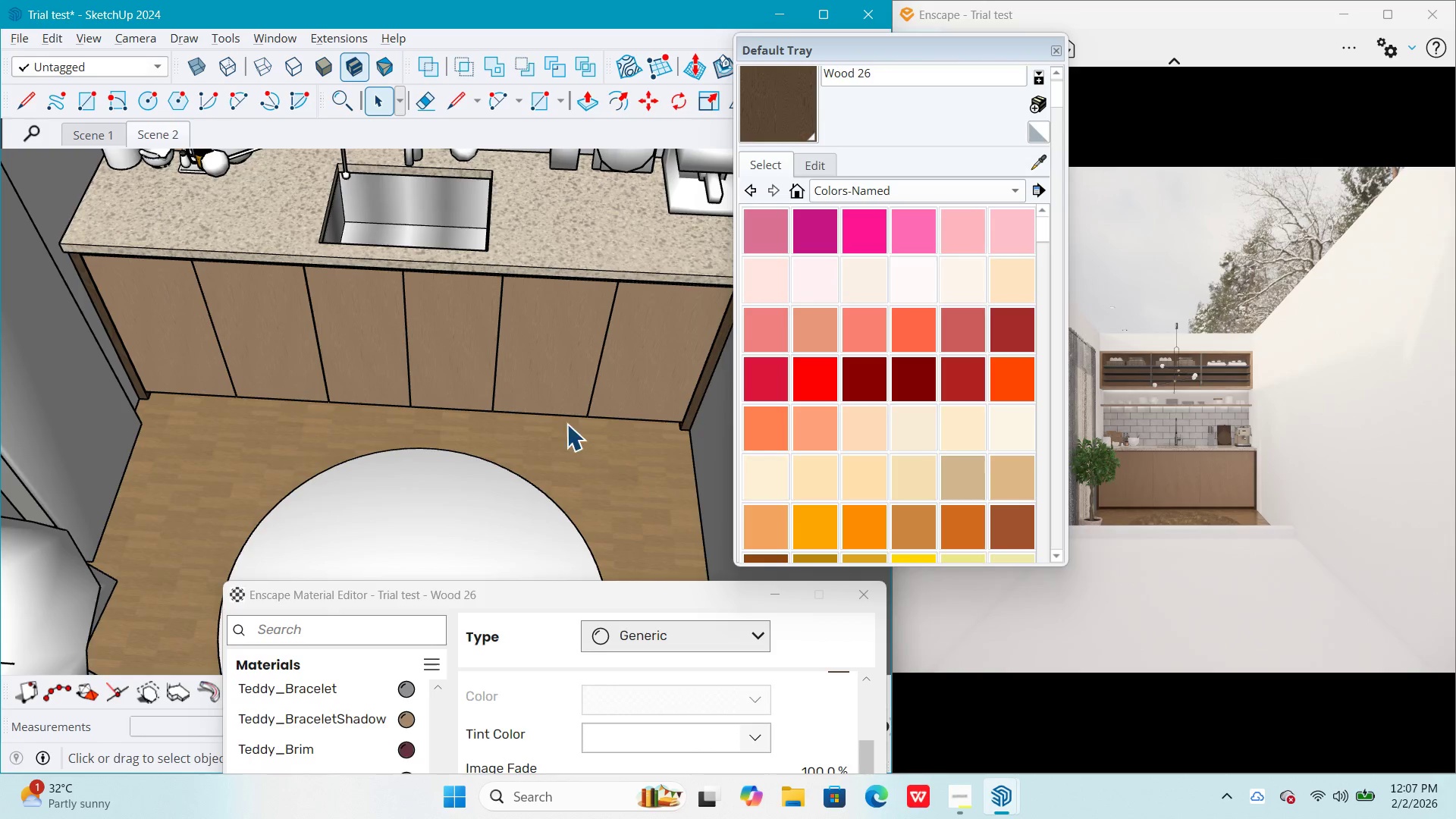 
key(Escape)
 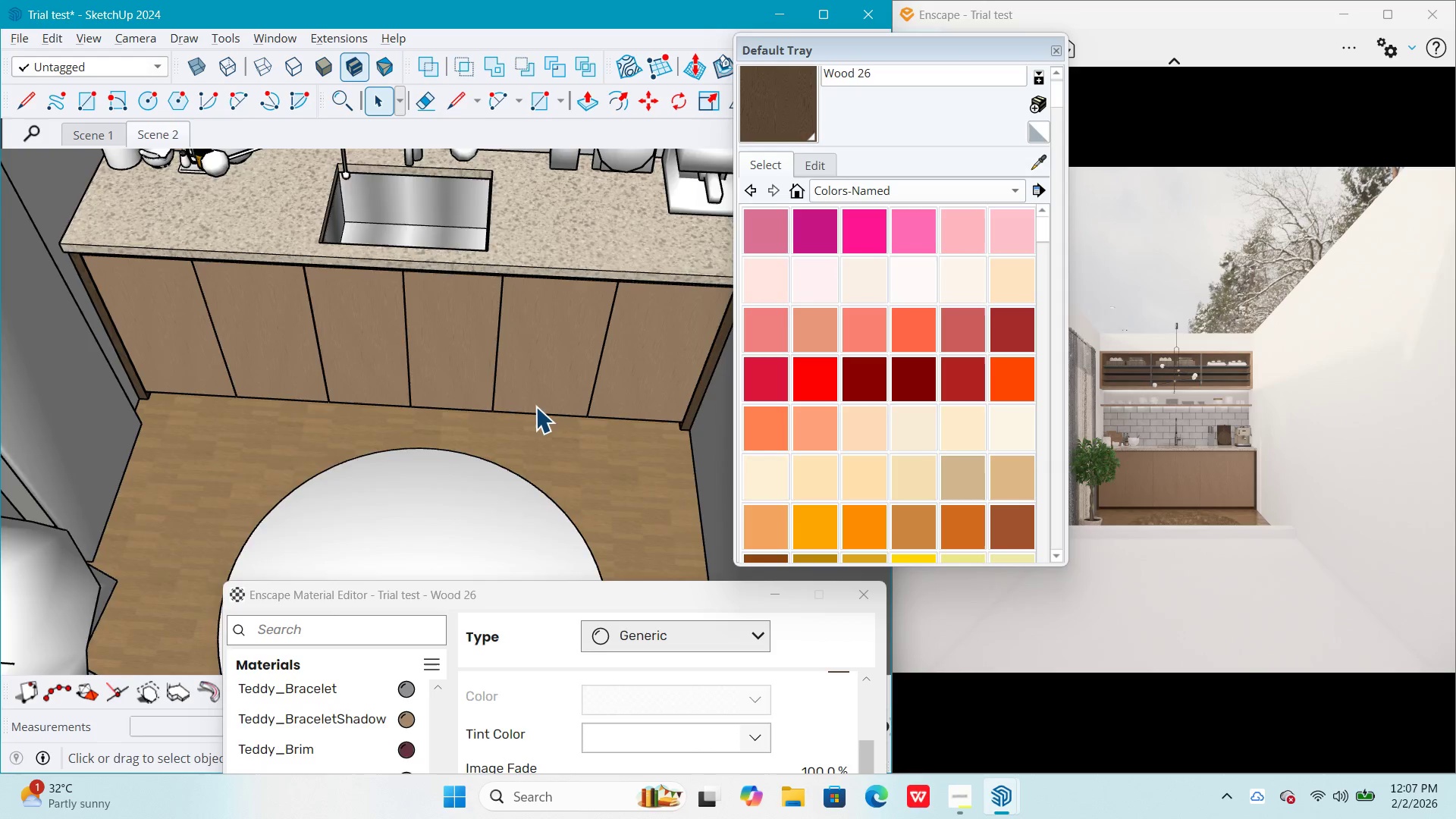 
scroll: coordinate [532, 406], scroll_direction: down, amount: 3.0
 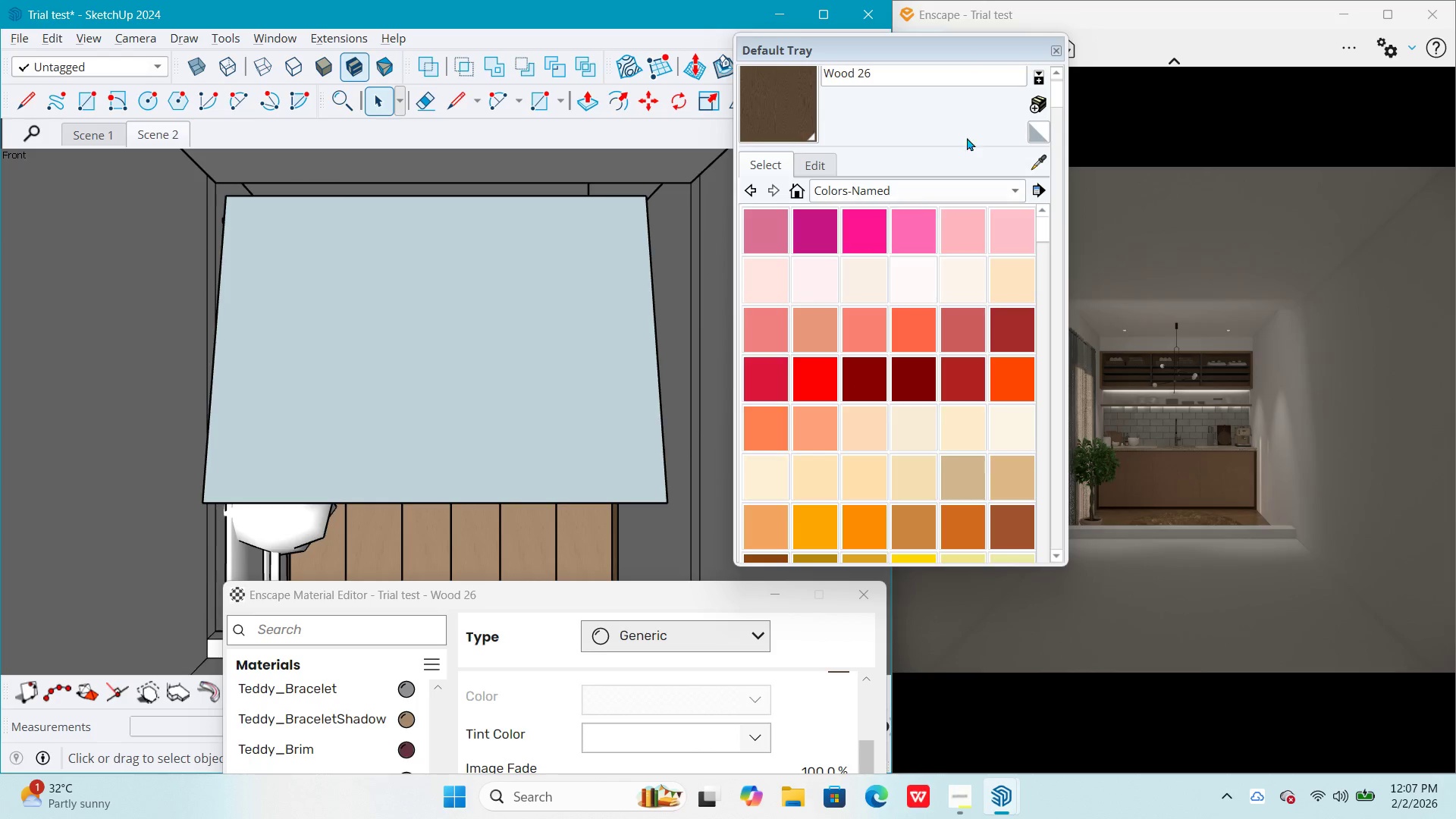 
wait(5.14)
 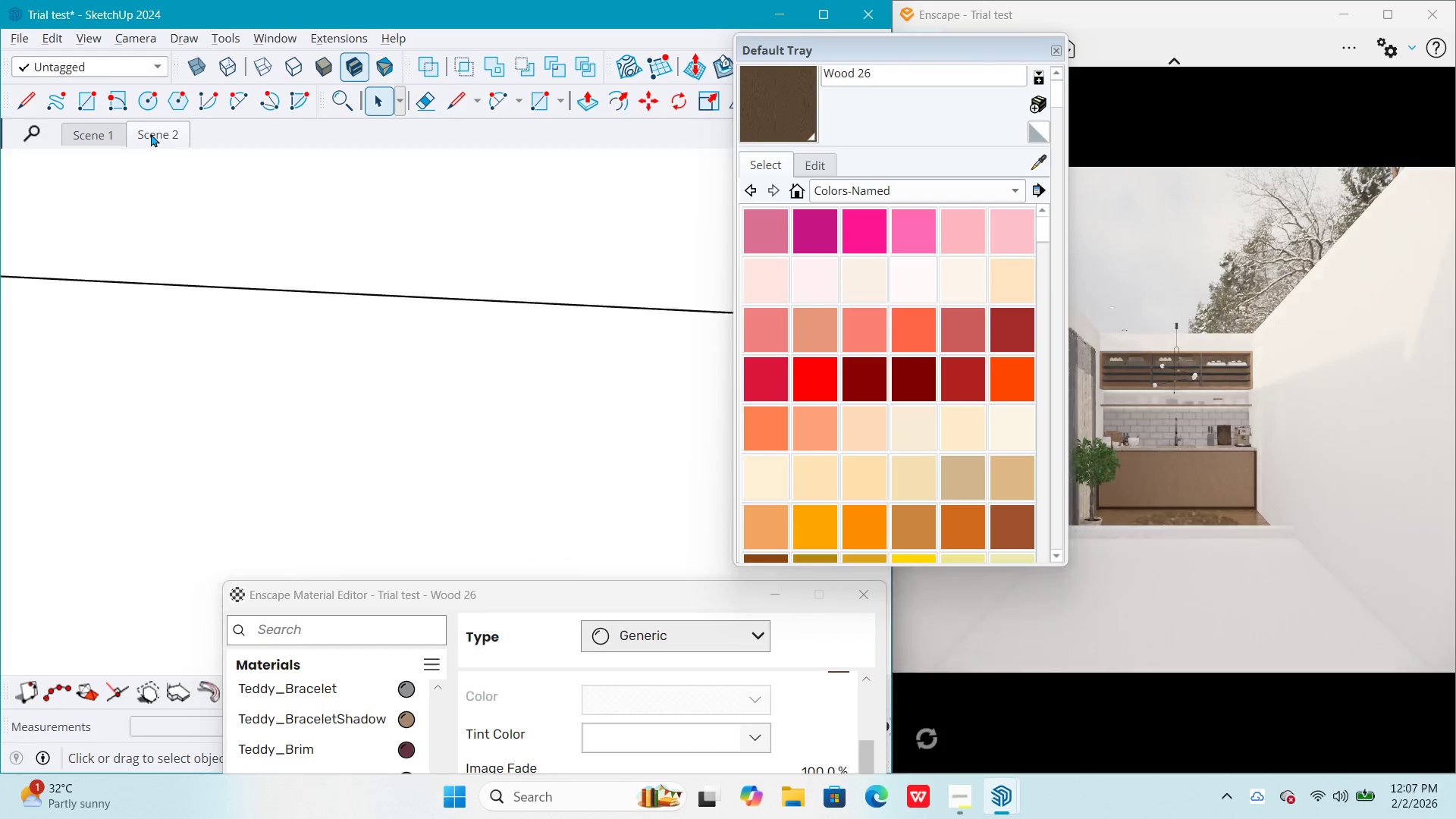 
left_click([1056, 50])
 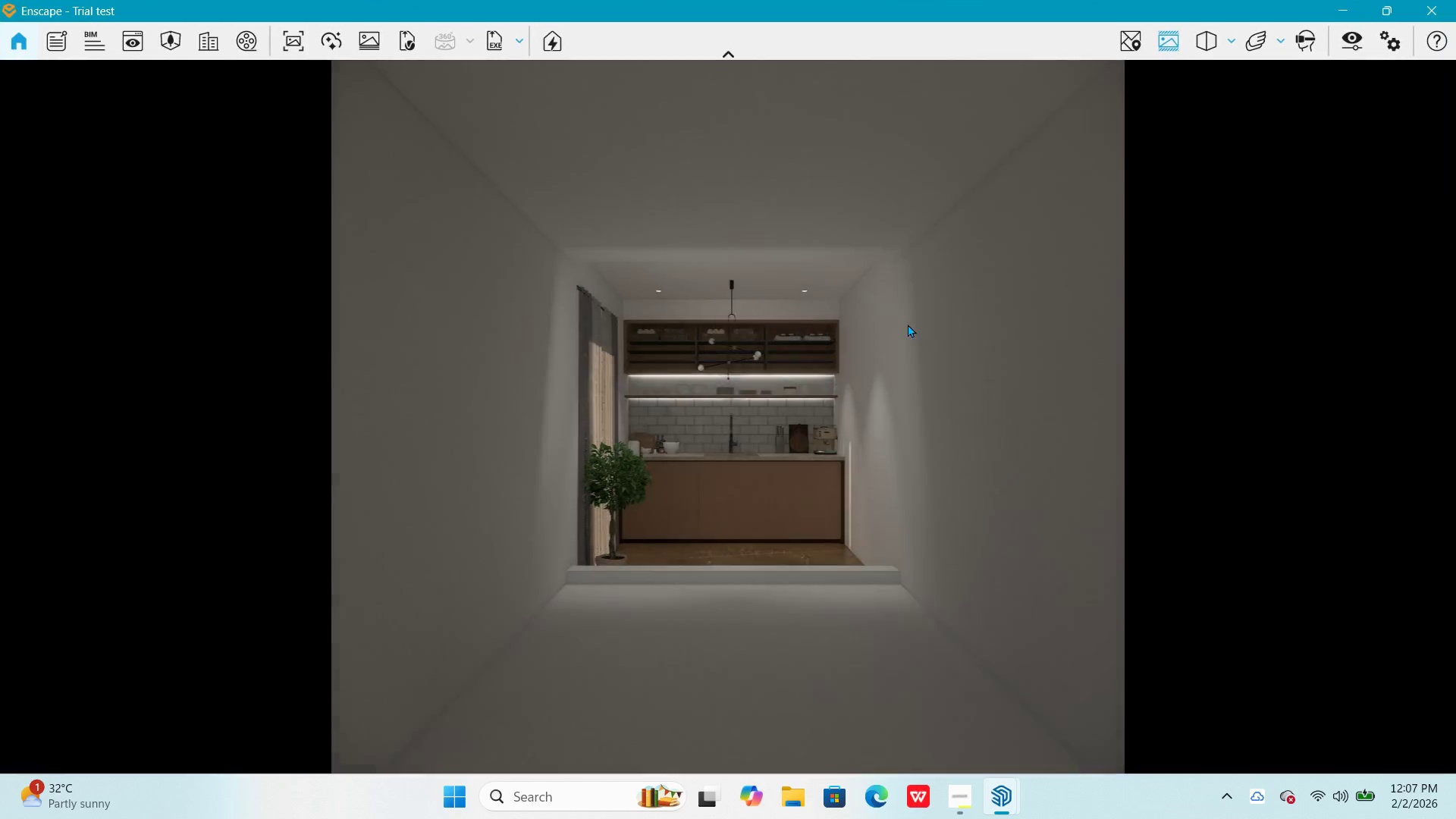 
left_click([762, 427])
 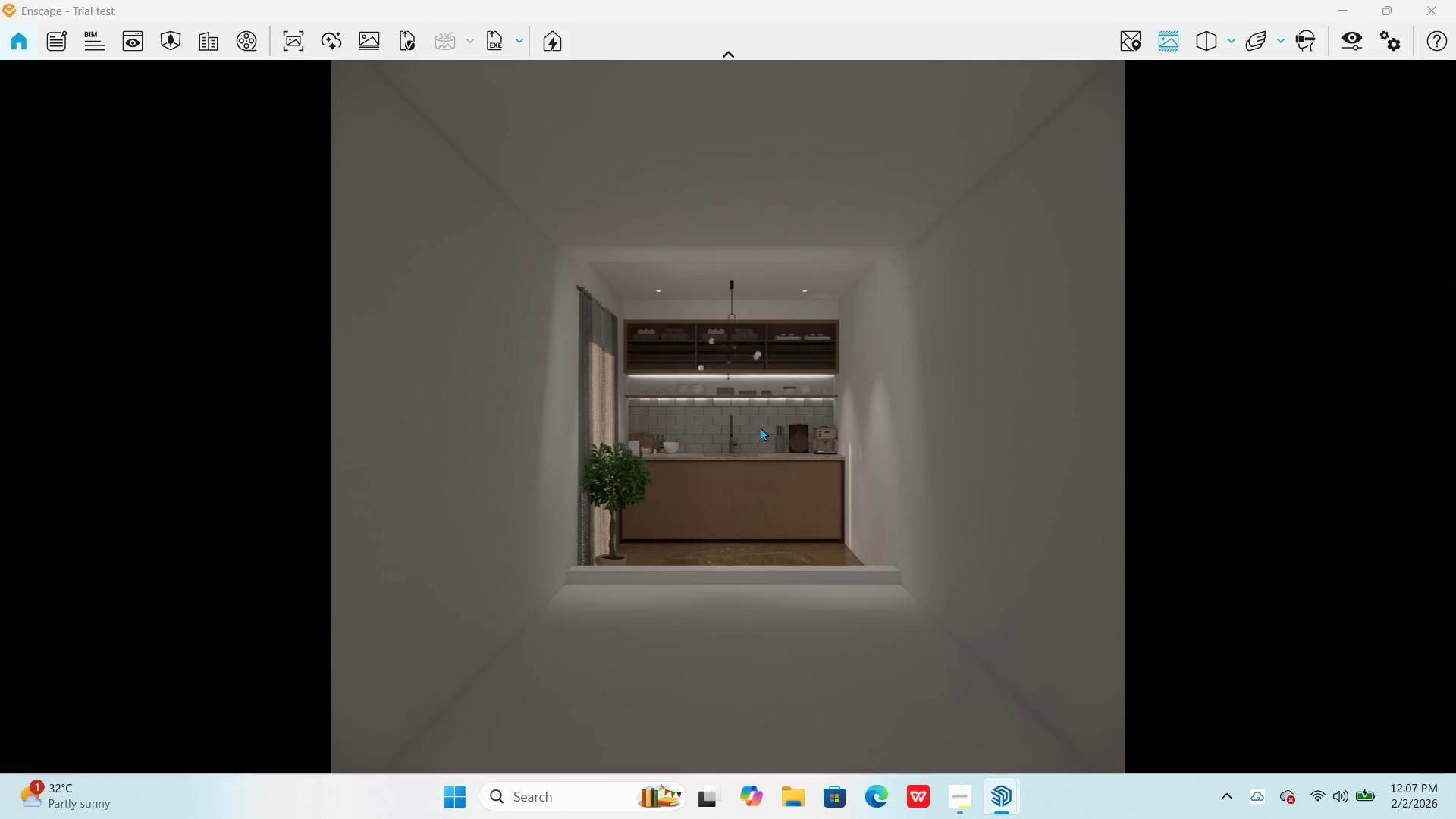 
type(wwwda)
 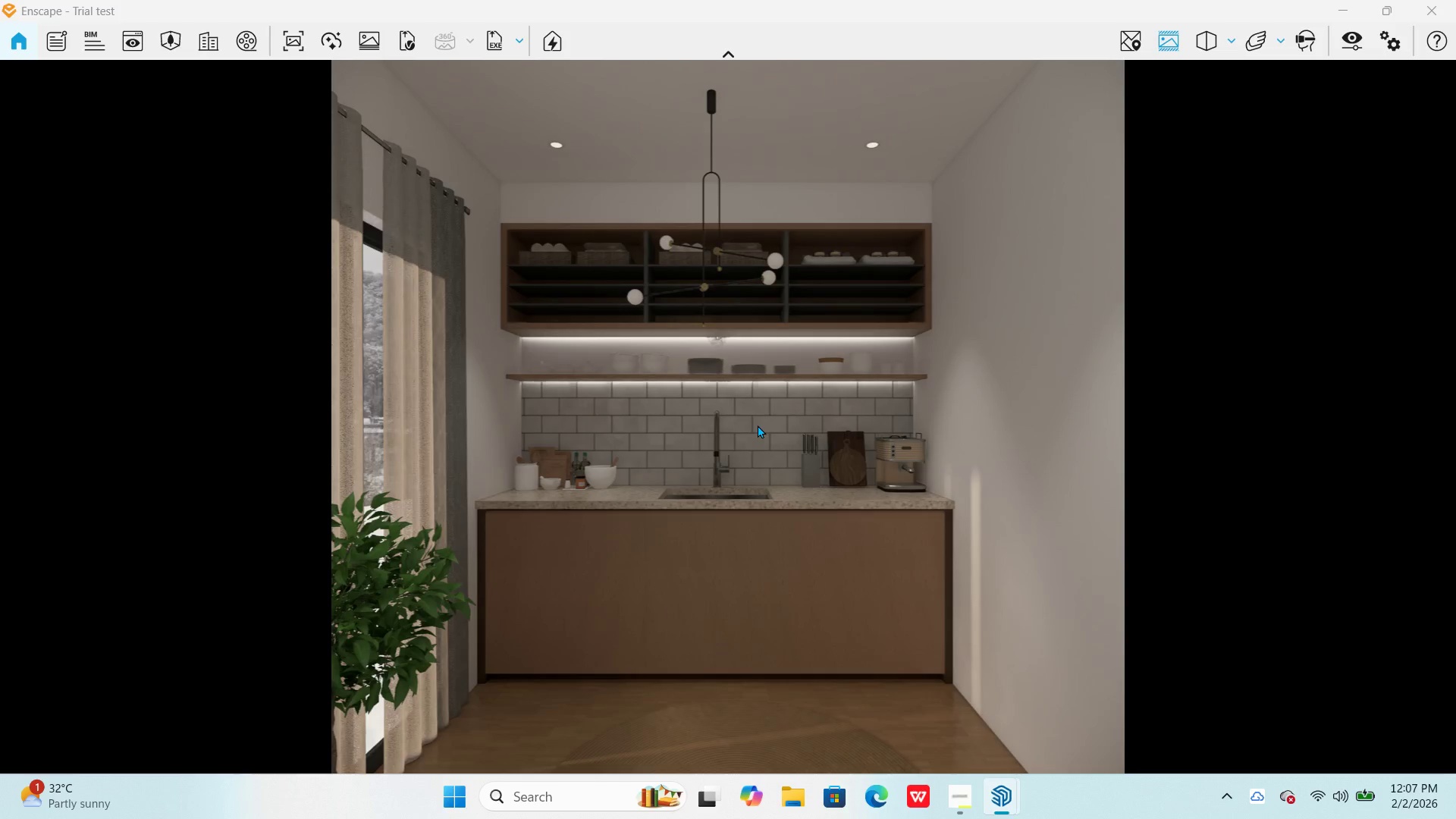 
left_click_drag(start_coordinate=[764, 483], to_coordinate=[730, 413])
 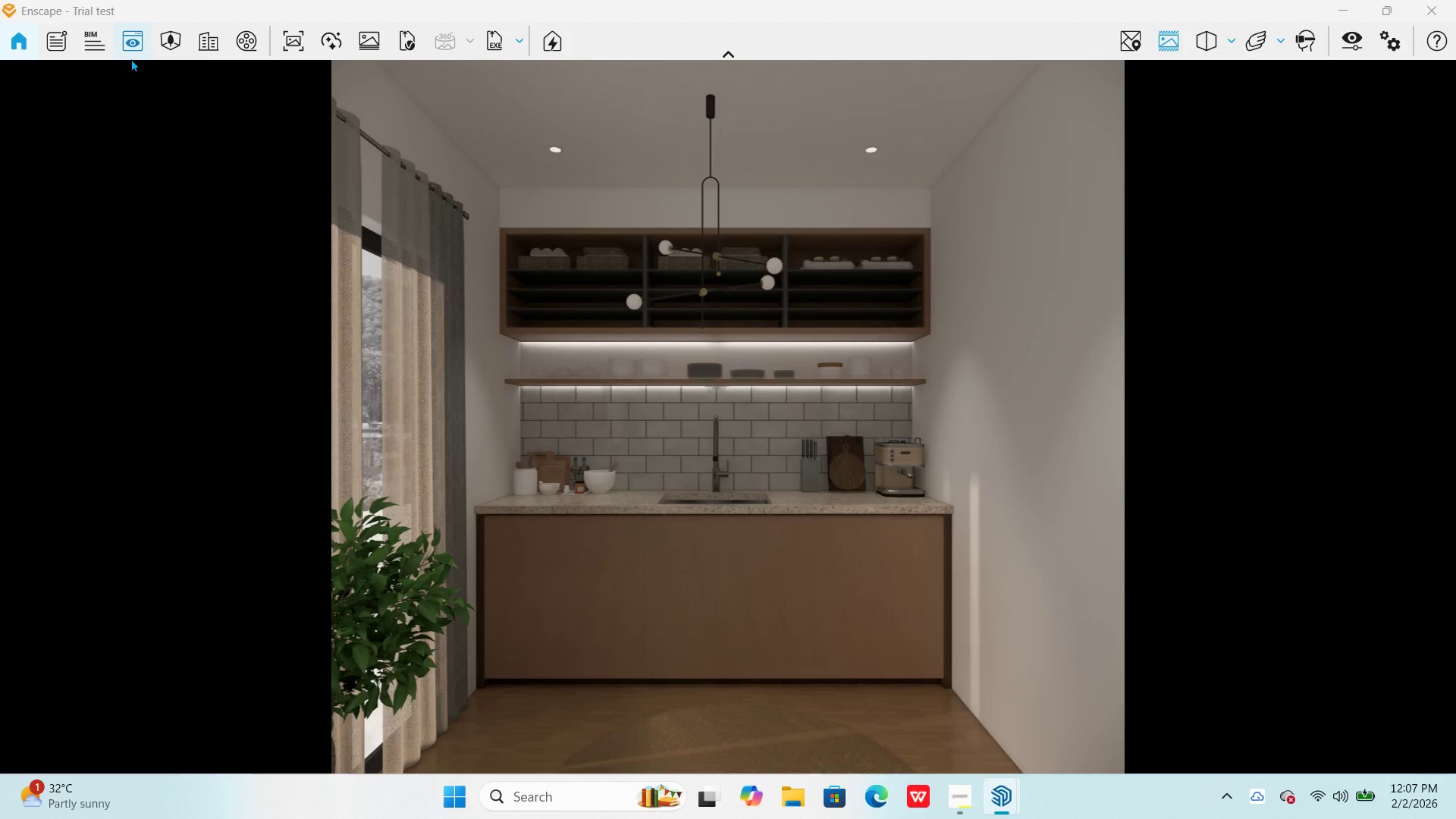 
left_click([143, 45])
 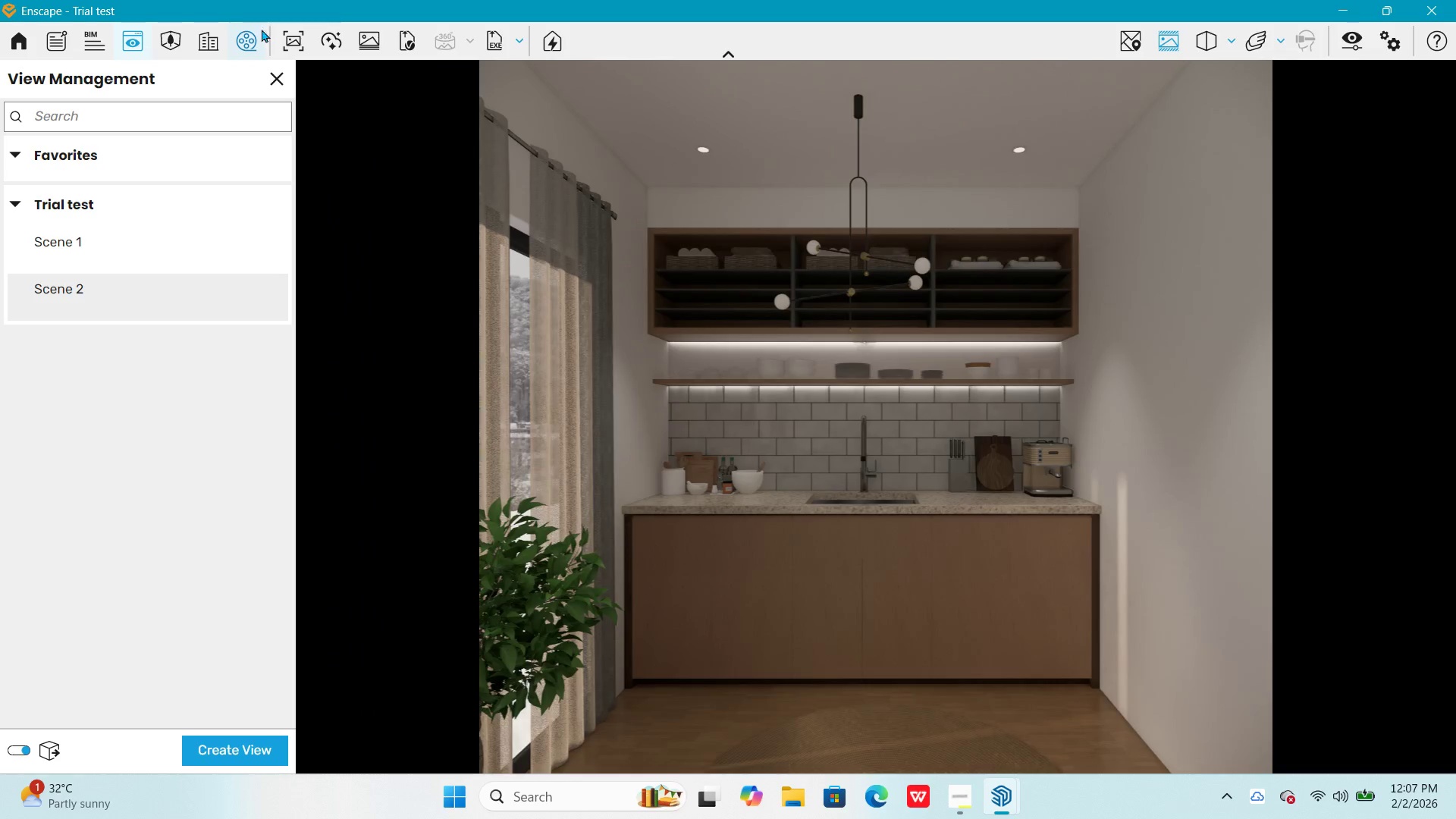 
left_click([287, 42])
 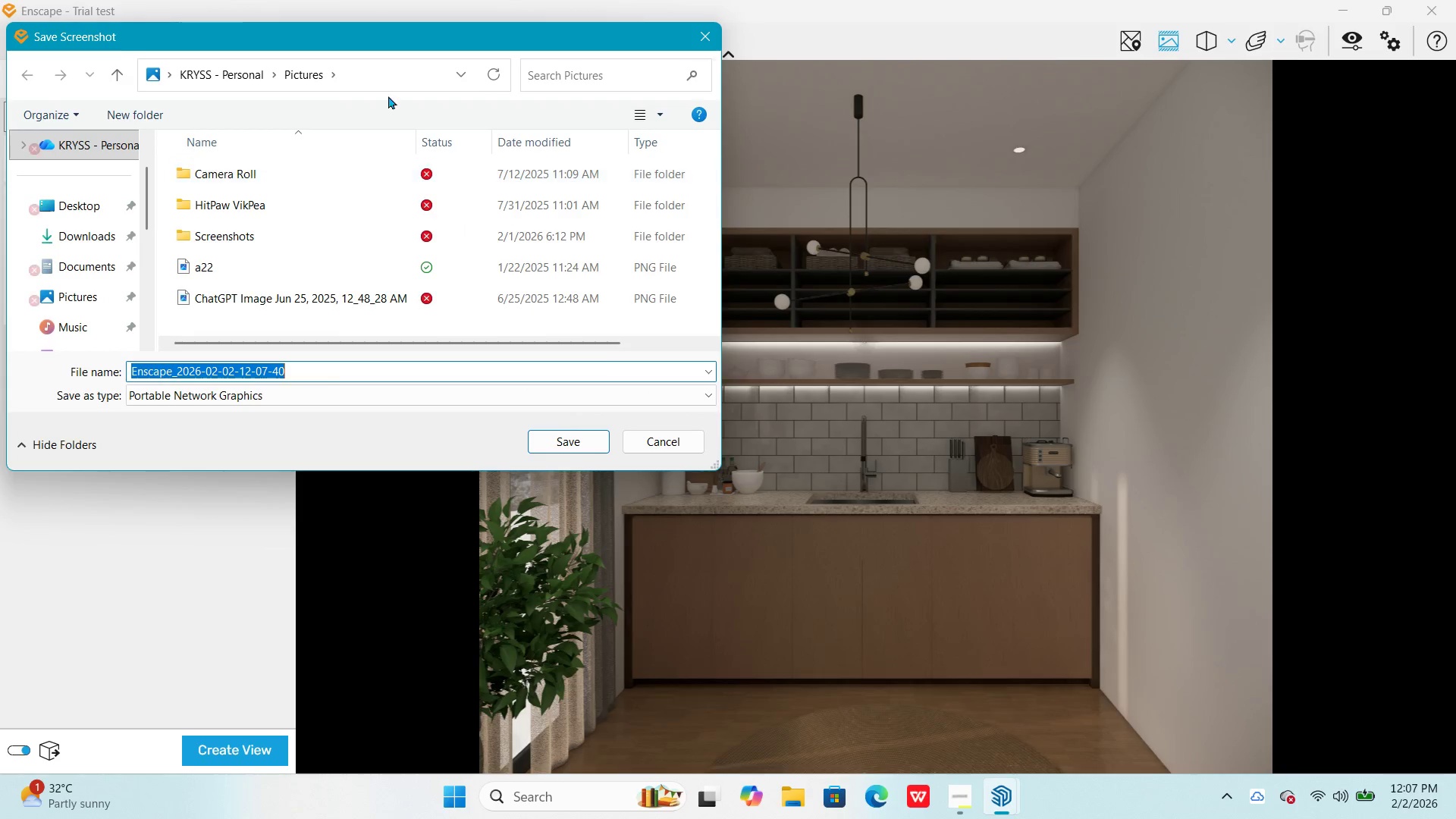 
left_click([694, 35])
 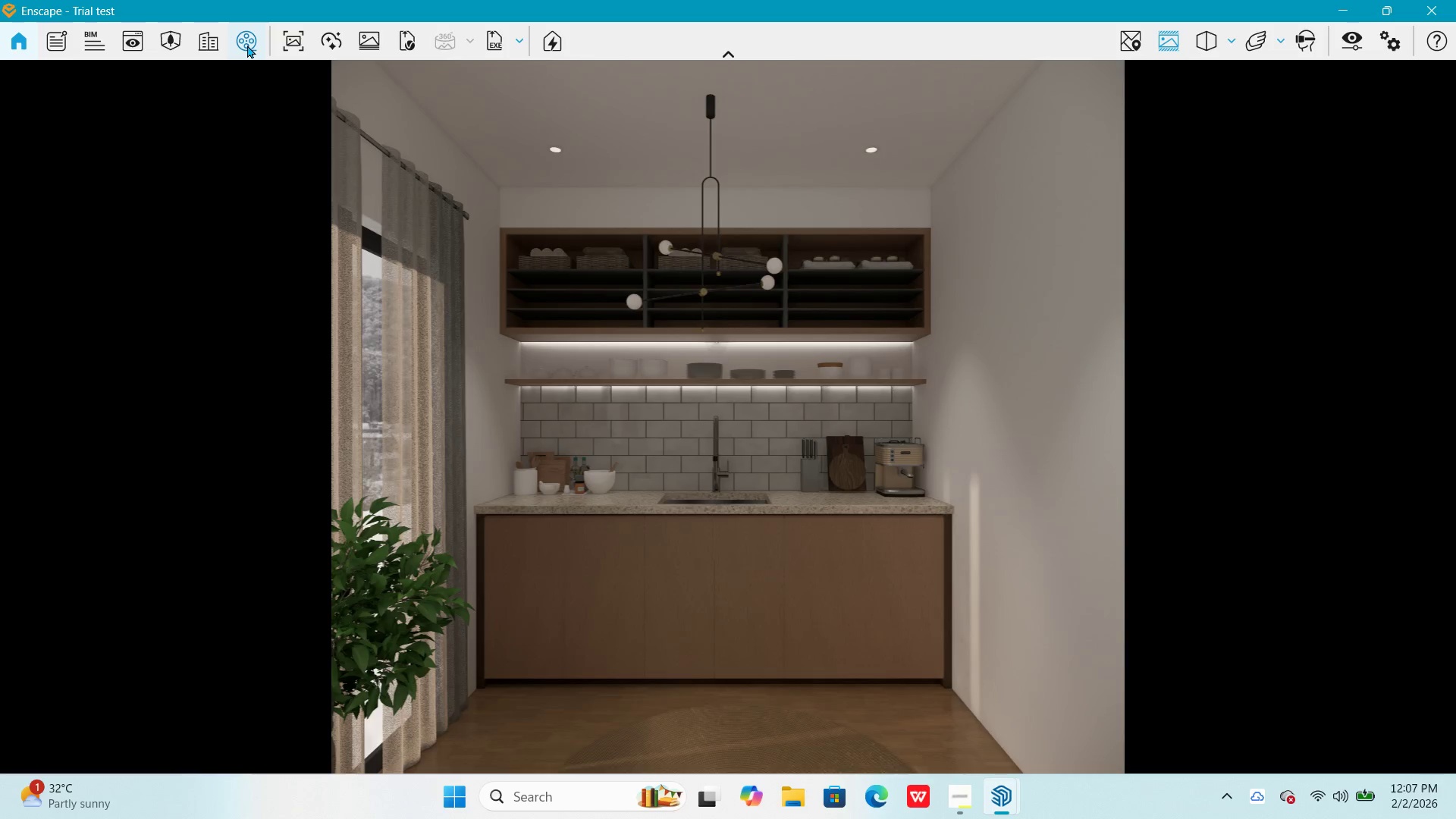 
left_click([250, 45])
 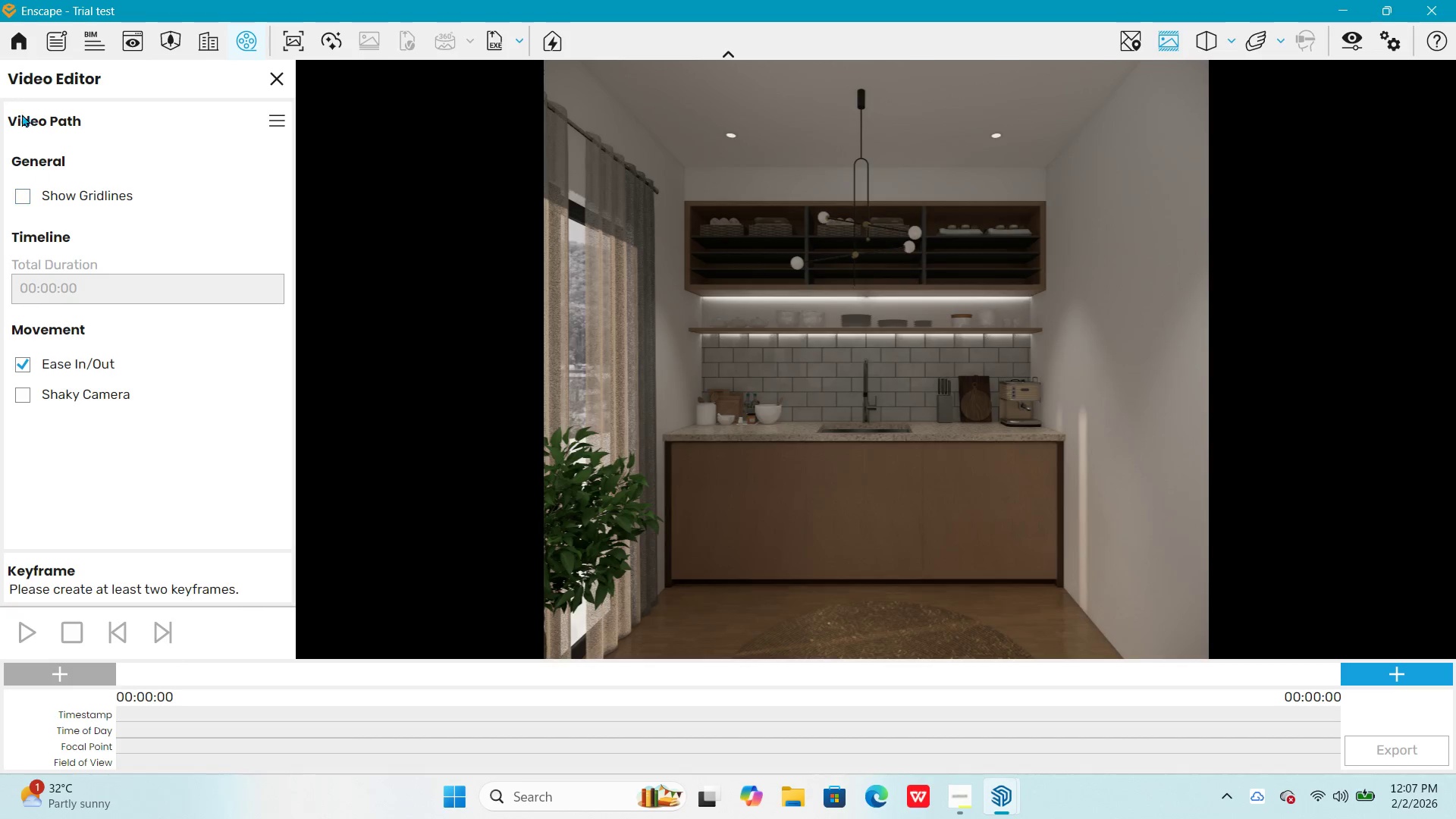 
left_click([22, 201])
 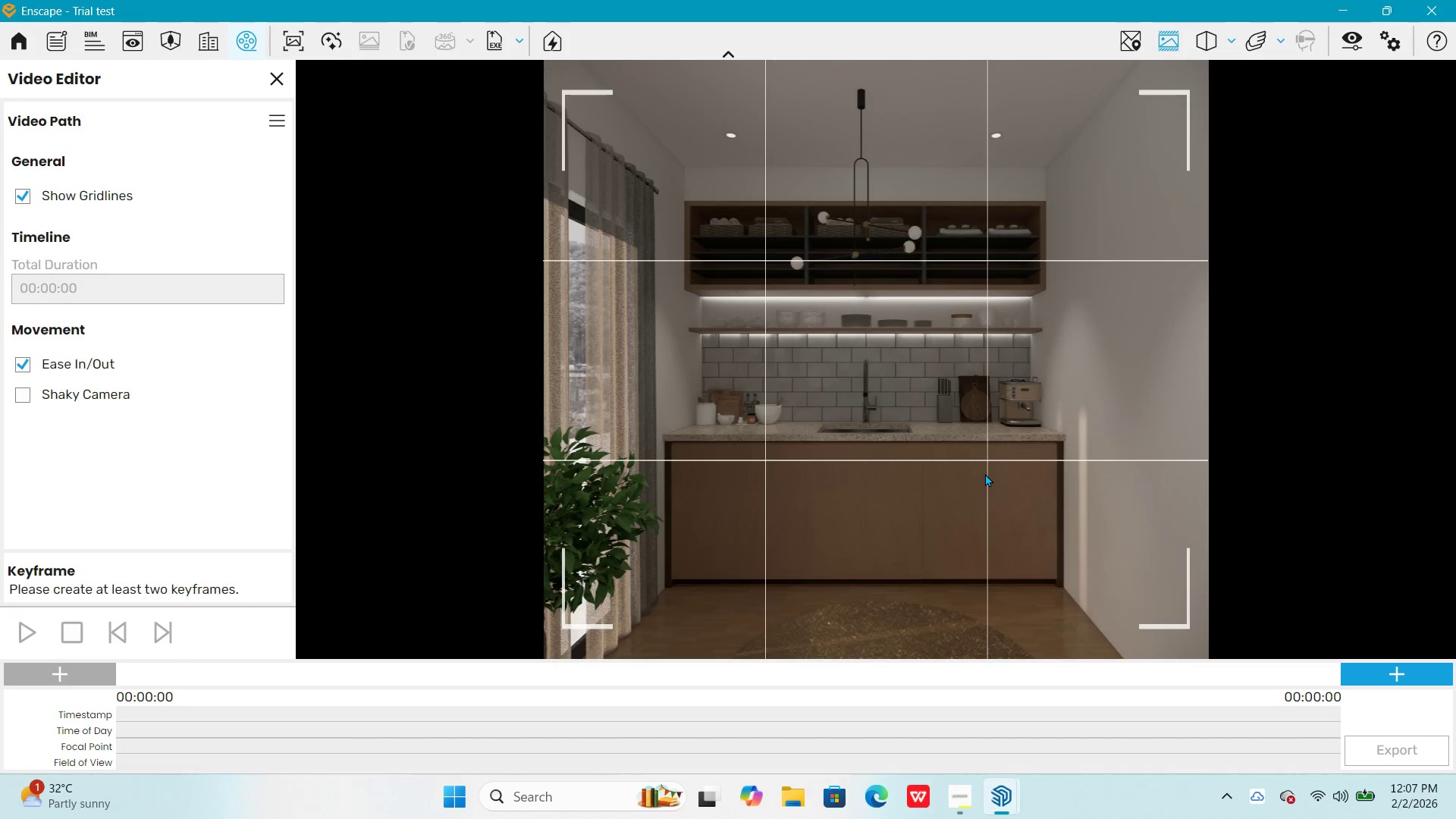 
left_click_drag(start_coordinate=[990, 471], to_coordinate=[870, 365])
 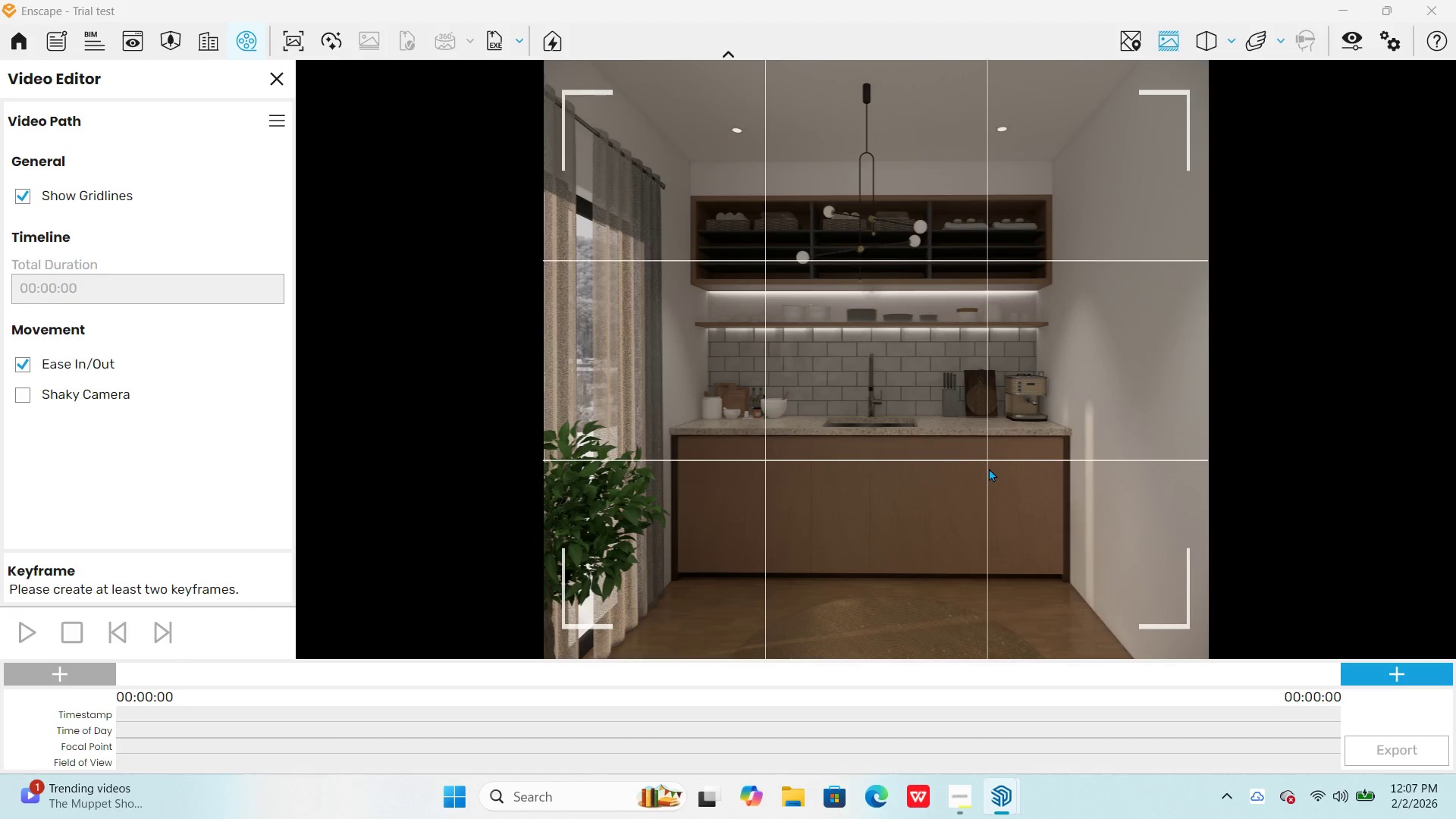 
key(A)
 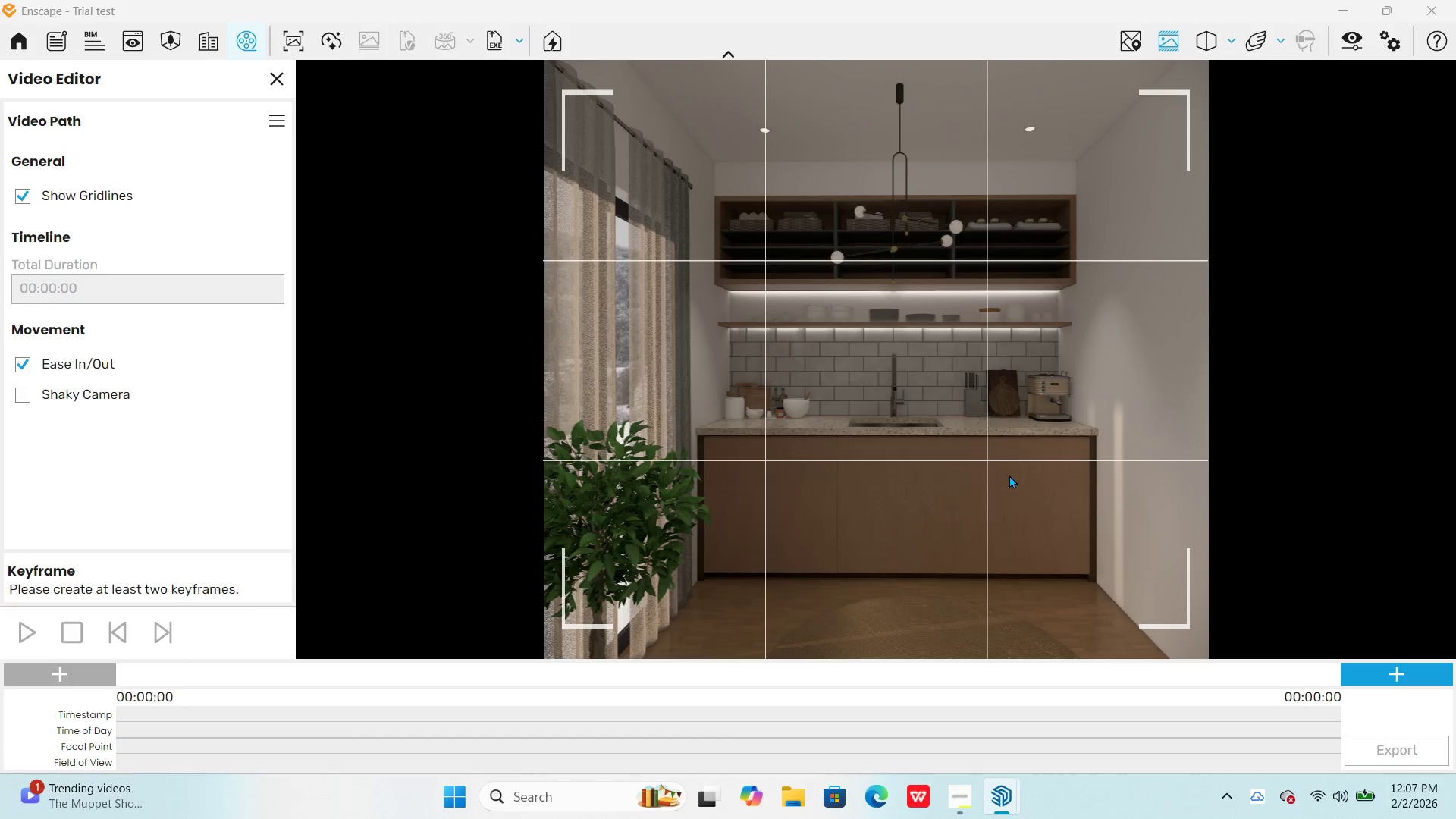 
left_click_drag(start_coordinate=[1014, 485], to_coordinate=[894, 349])
 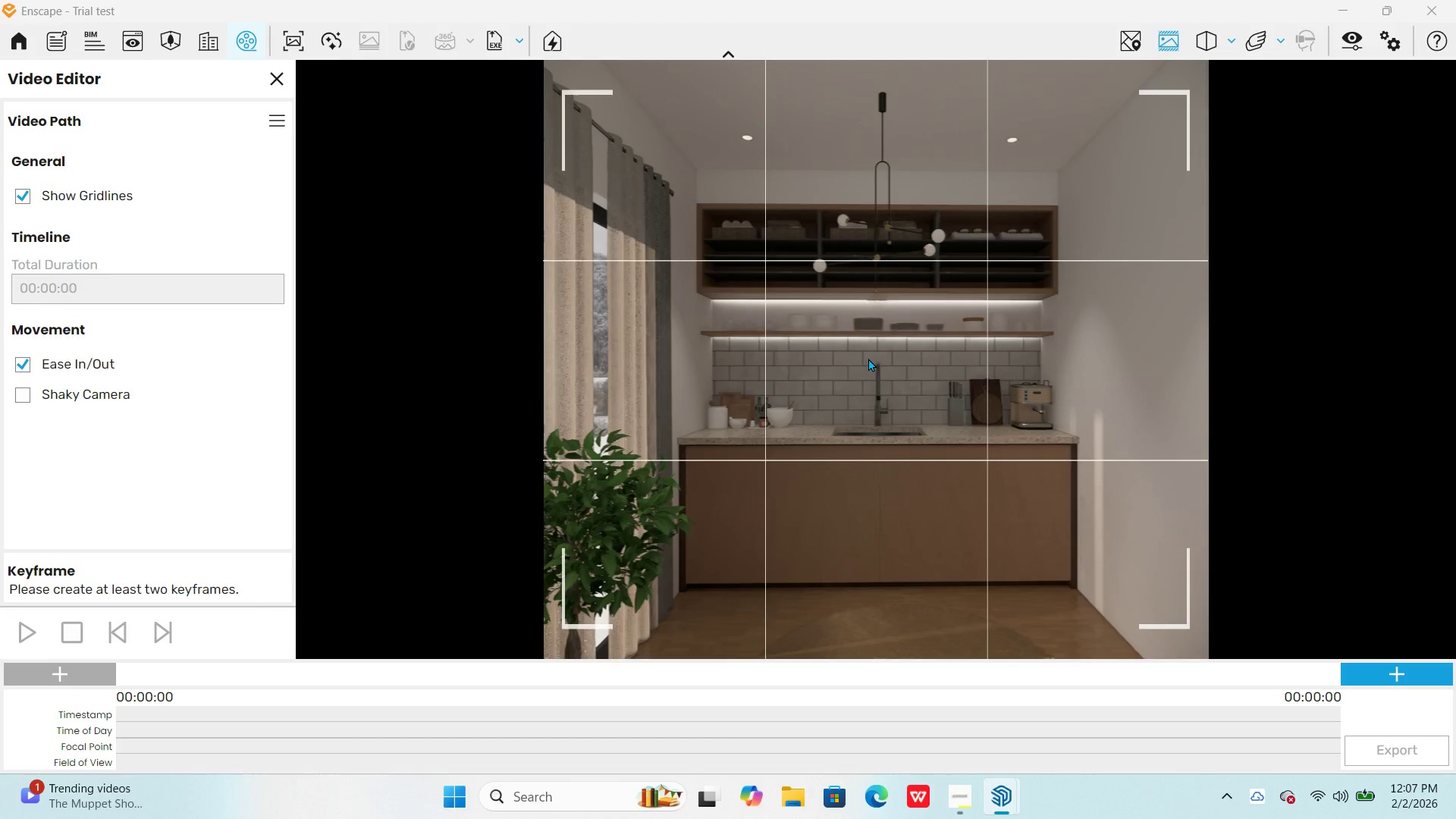 
hold_key(key=ShiftLeft, duration=0.61)
 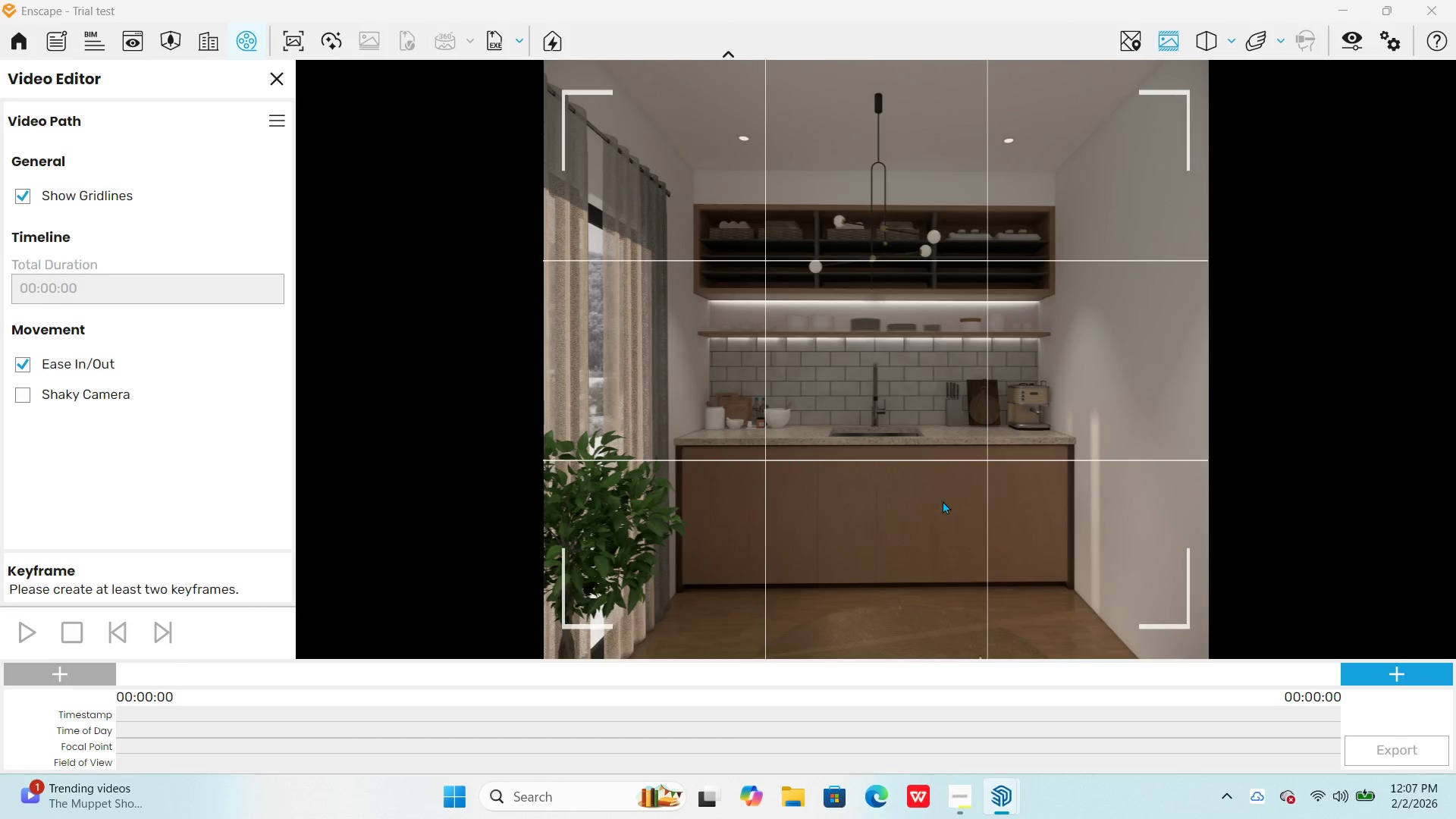 
hold_key(key=ShiftLeft, duration=0.41)
left_click_drag(start_coordinate=[943, 498], to_coordinate=[867, 362])
 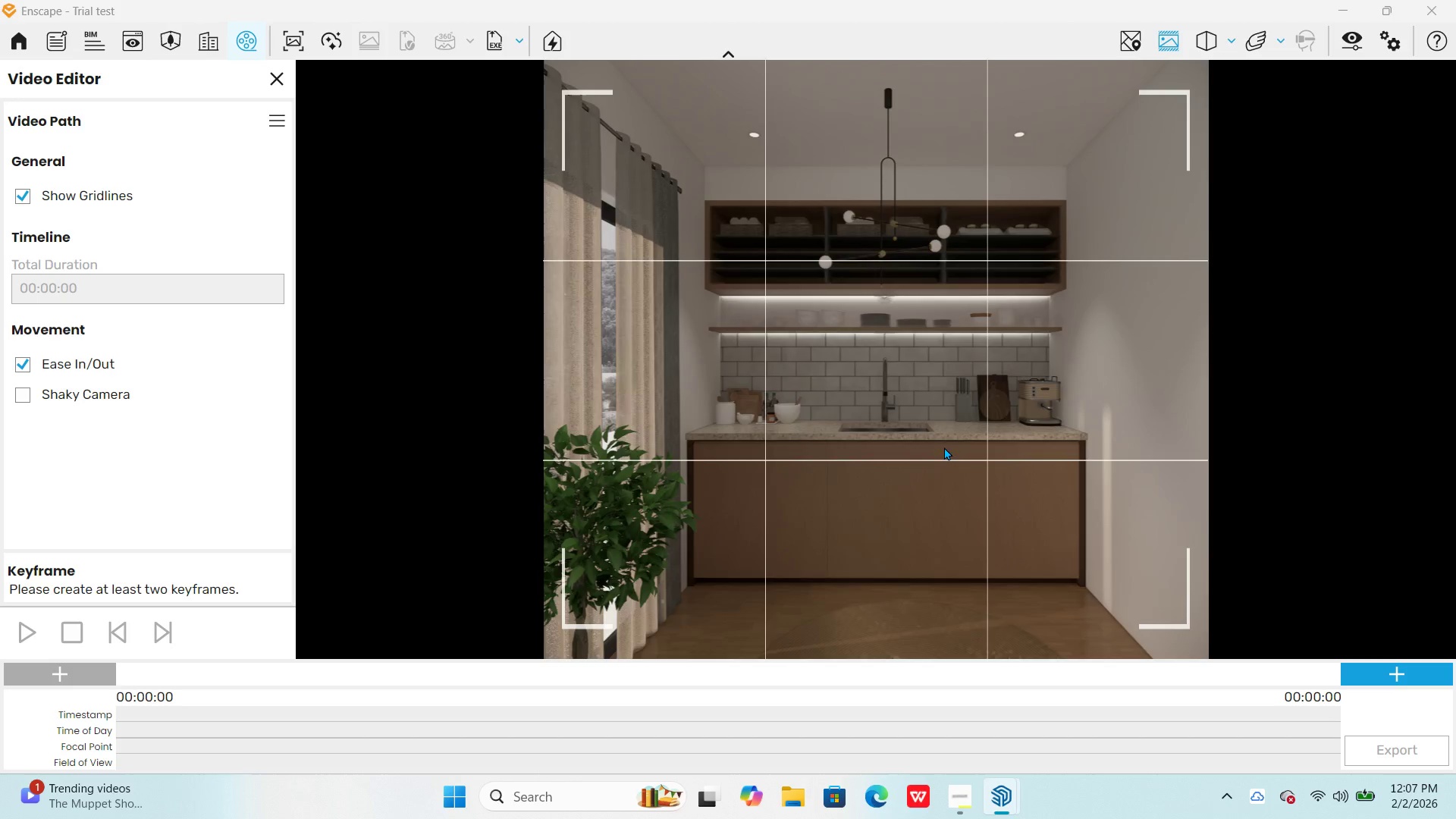 
left_click_drag(start_coordinate=[944, 447], to_coordinate=[880, 355])
 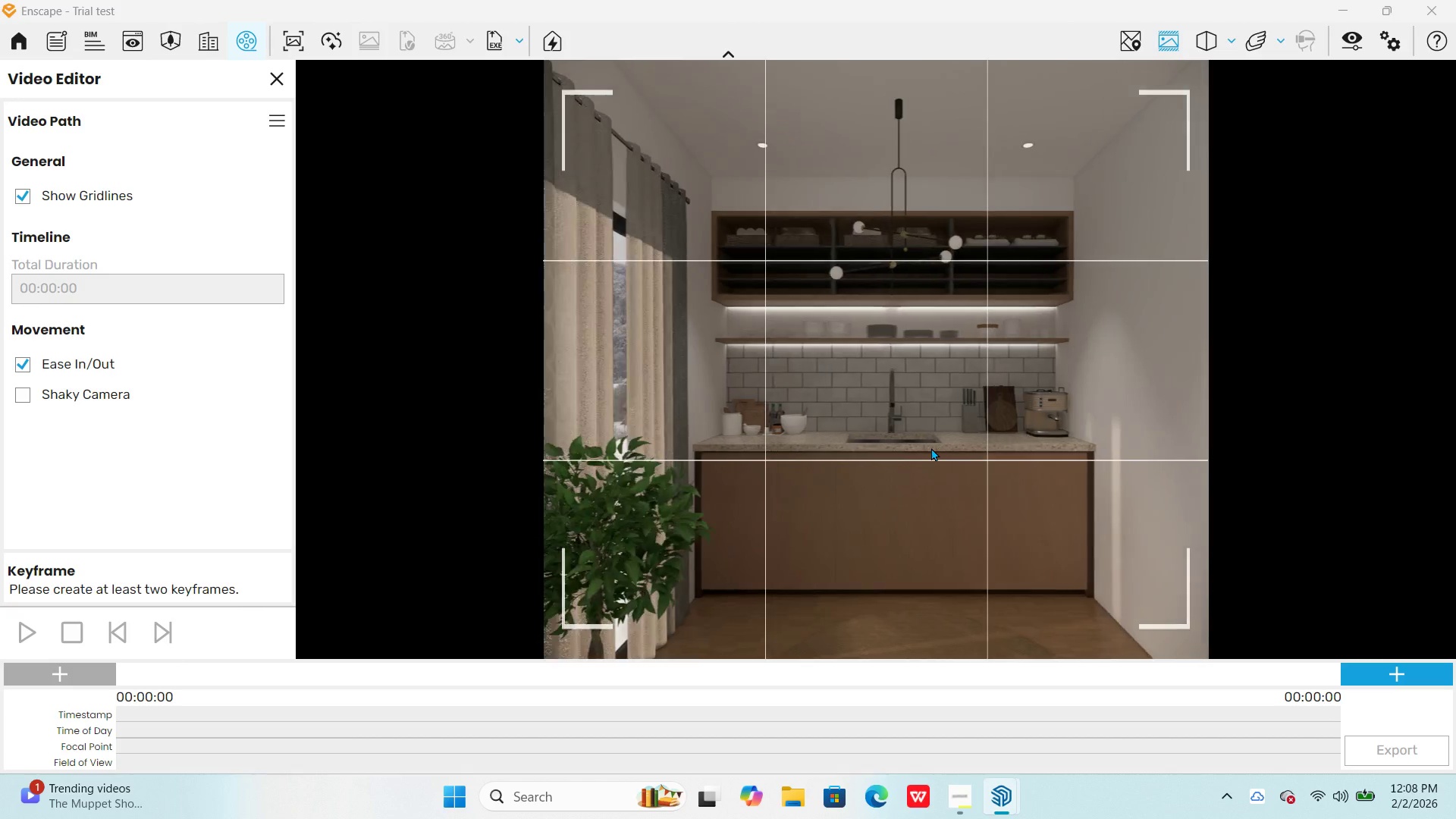 
key(D)
 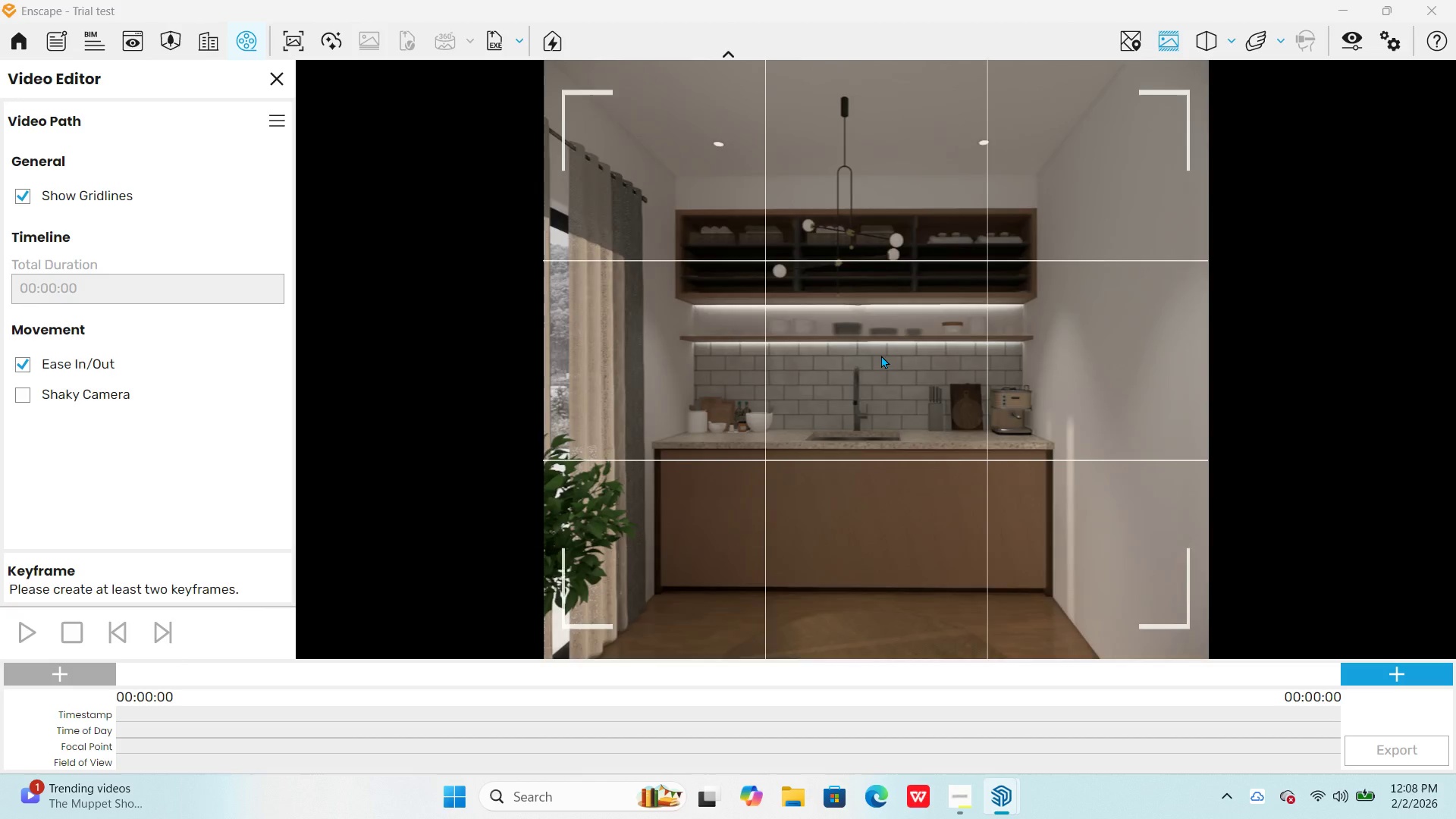 
key(A)
 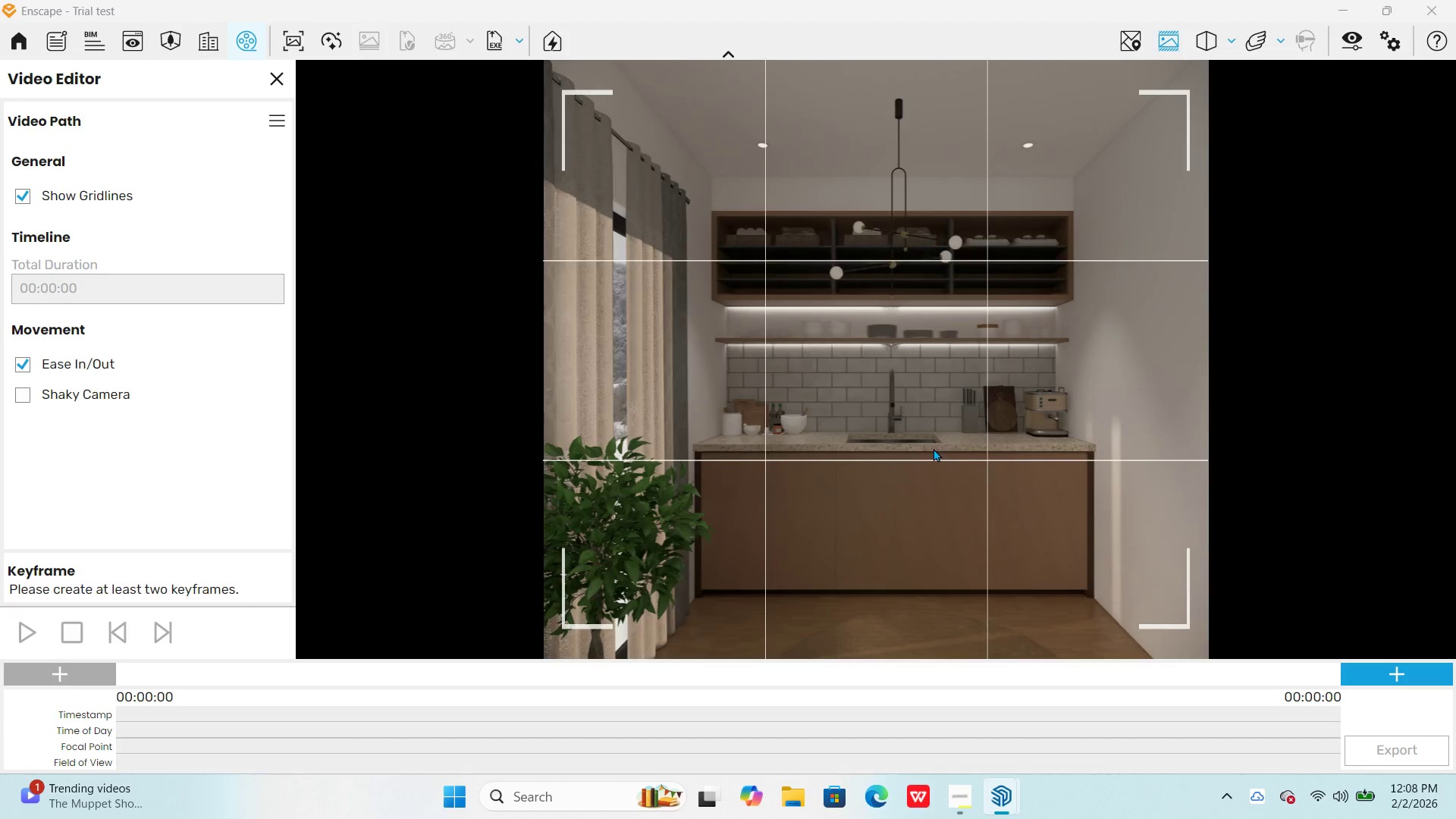 
left_click_drag(start_coordinate=[945, 453], to_coordinate=[877, 351])
 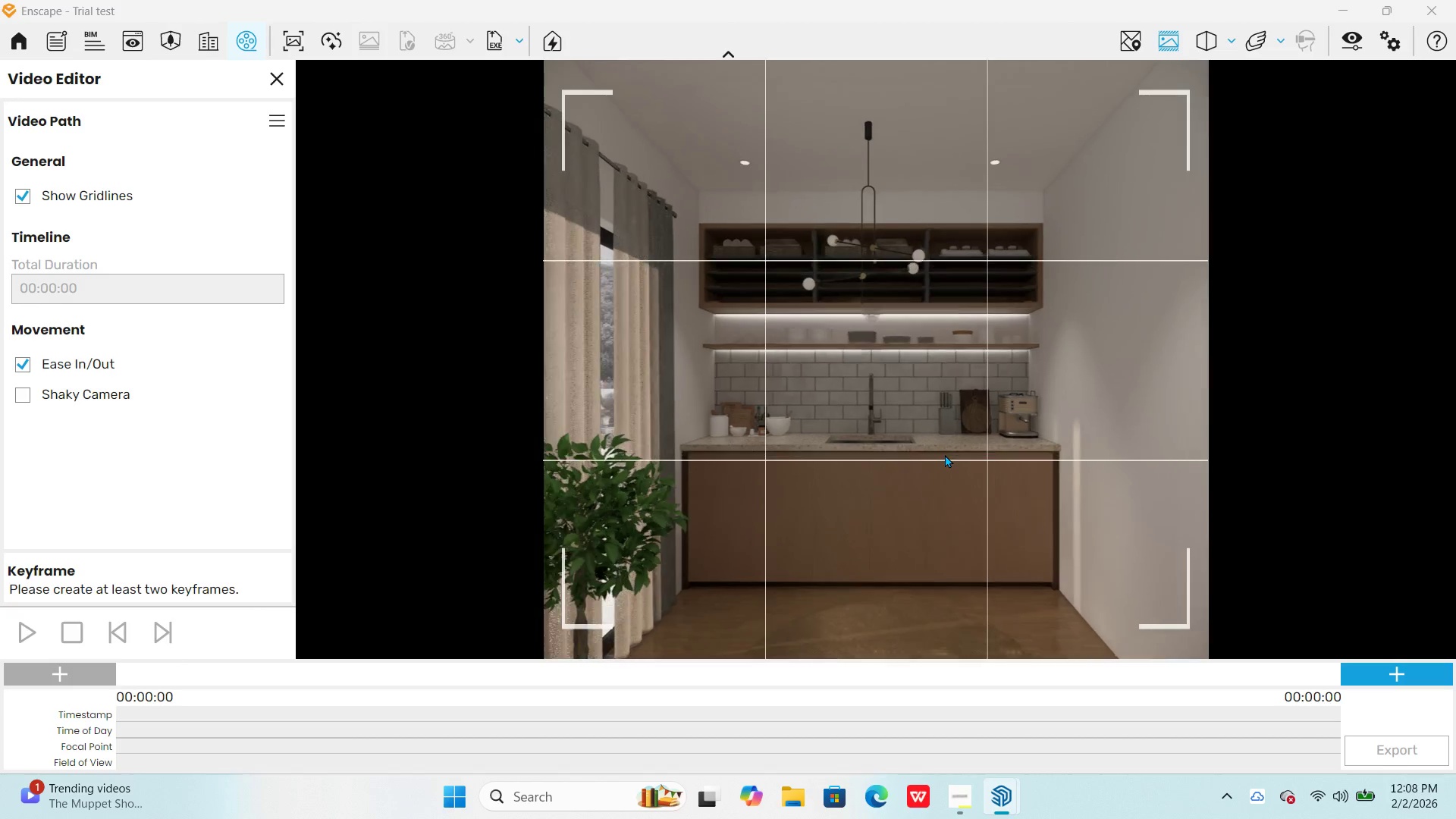 
key(D)
 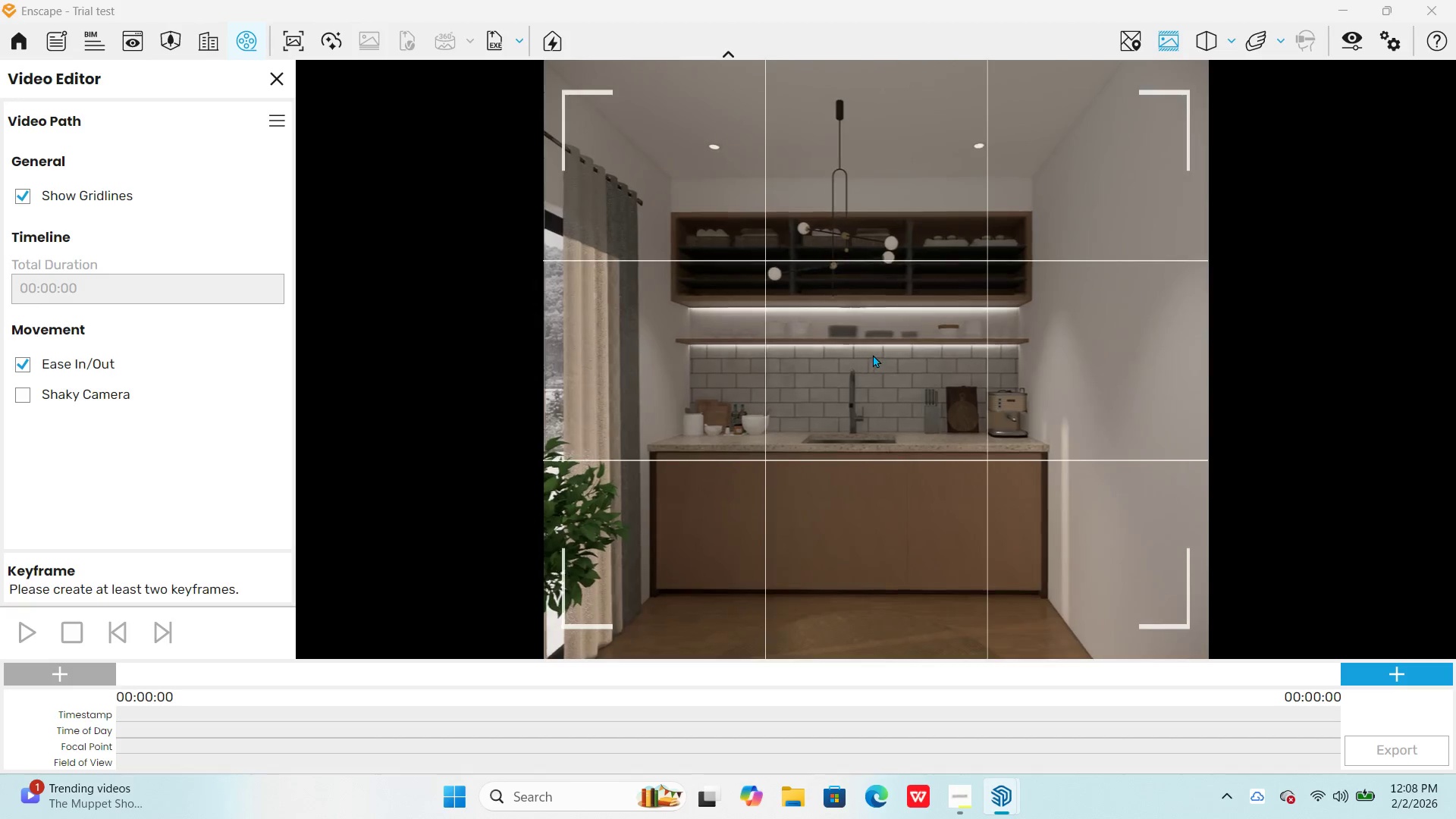 
key(A)
 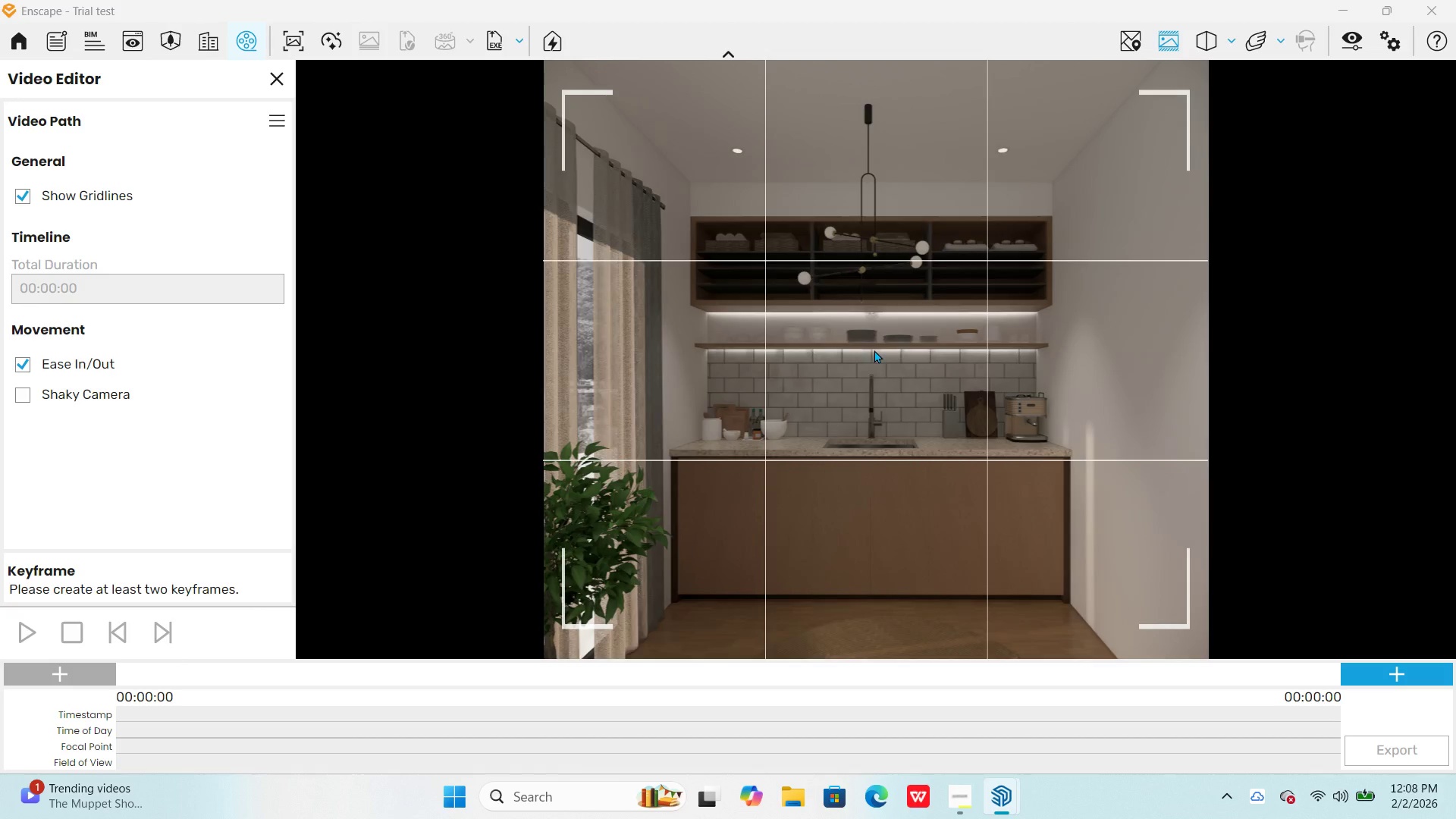 
type(sa)
 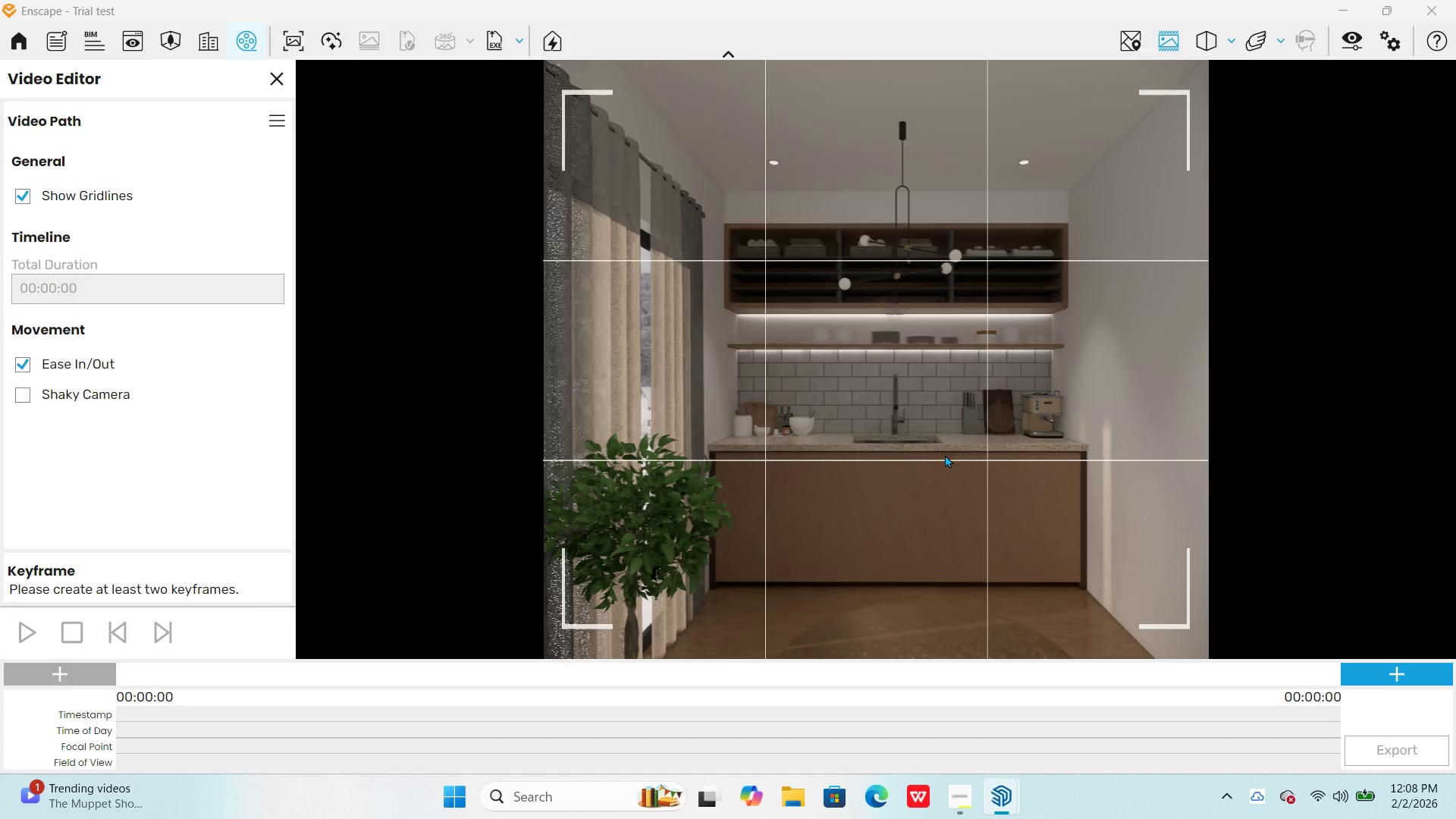 
left_click_drag(start_coordinate=[956, 457], to_coordinate=[874, 348])
 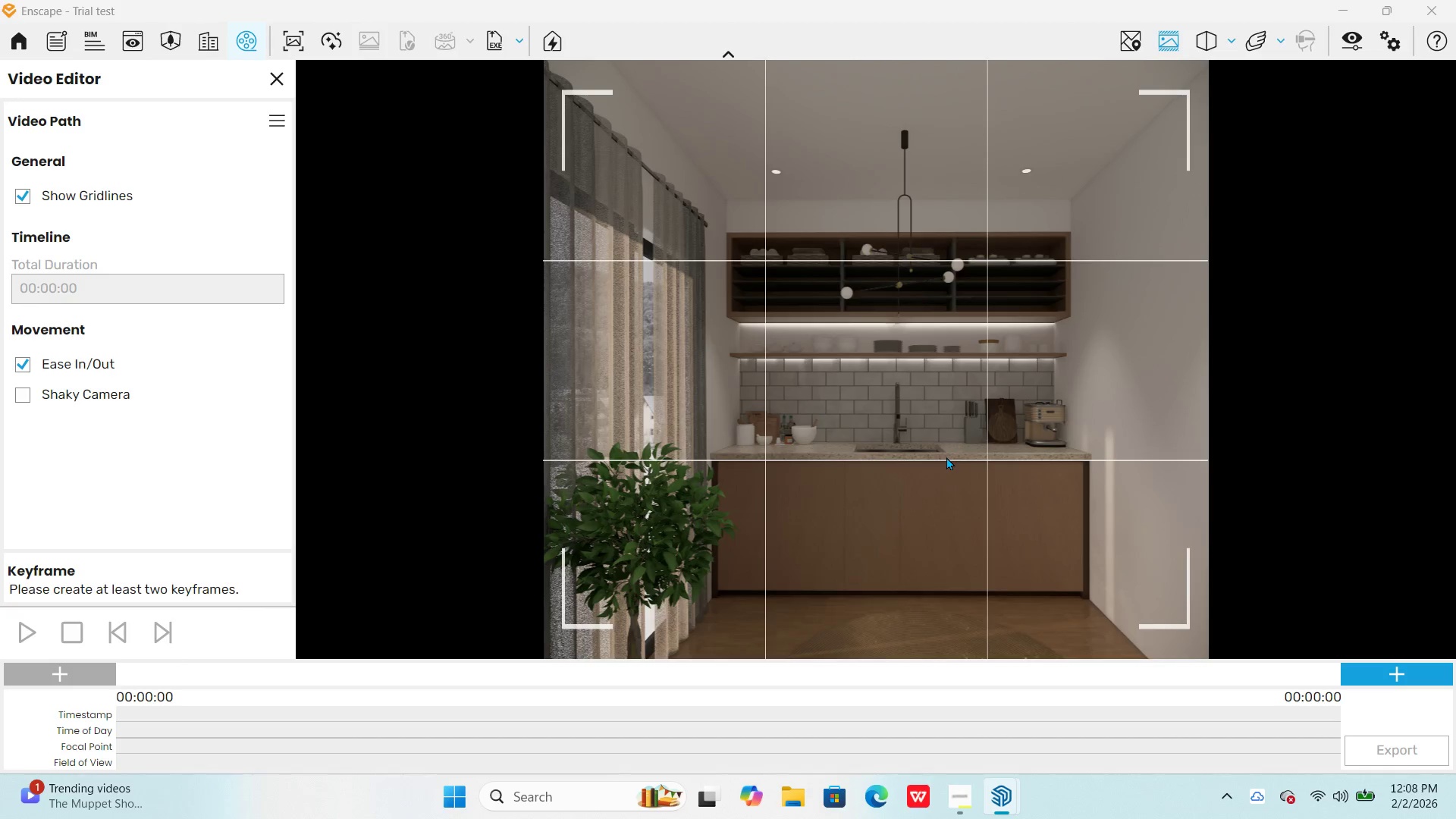 
wait(10.03)
 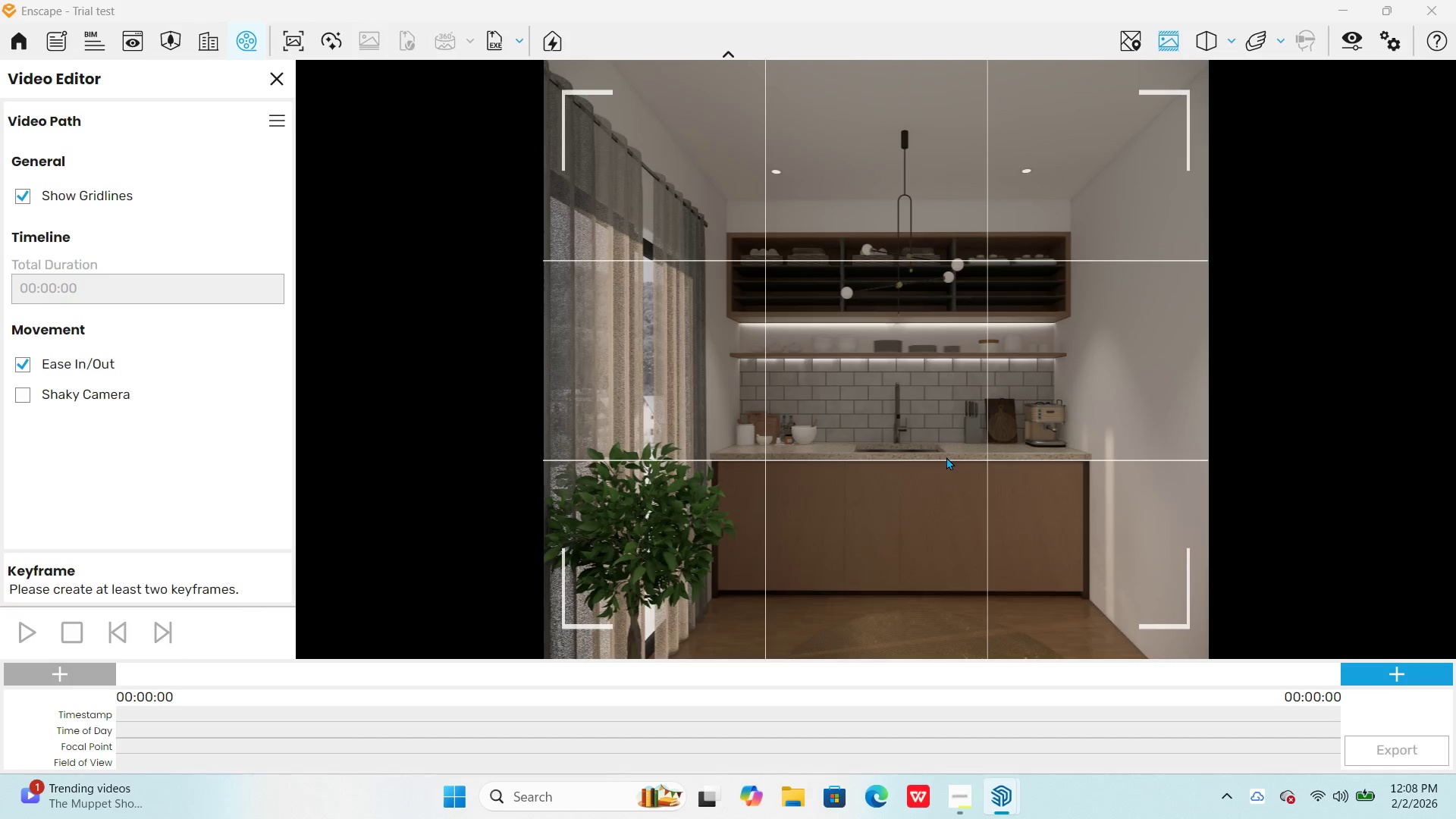 
left_click([271, 80])
 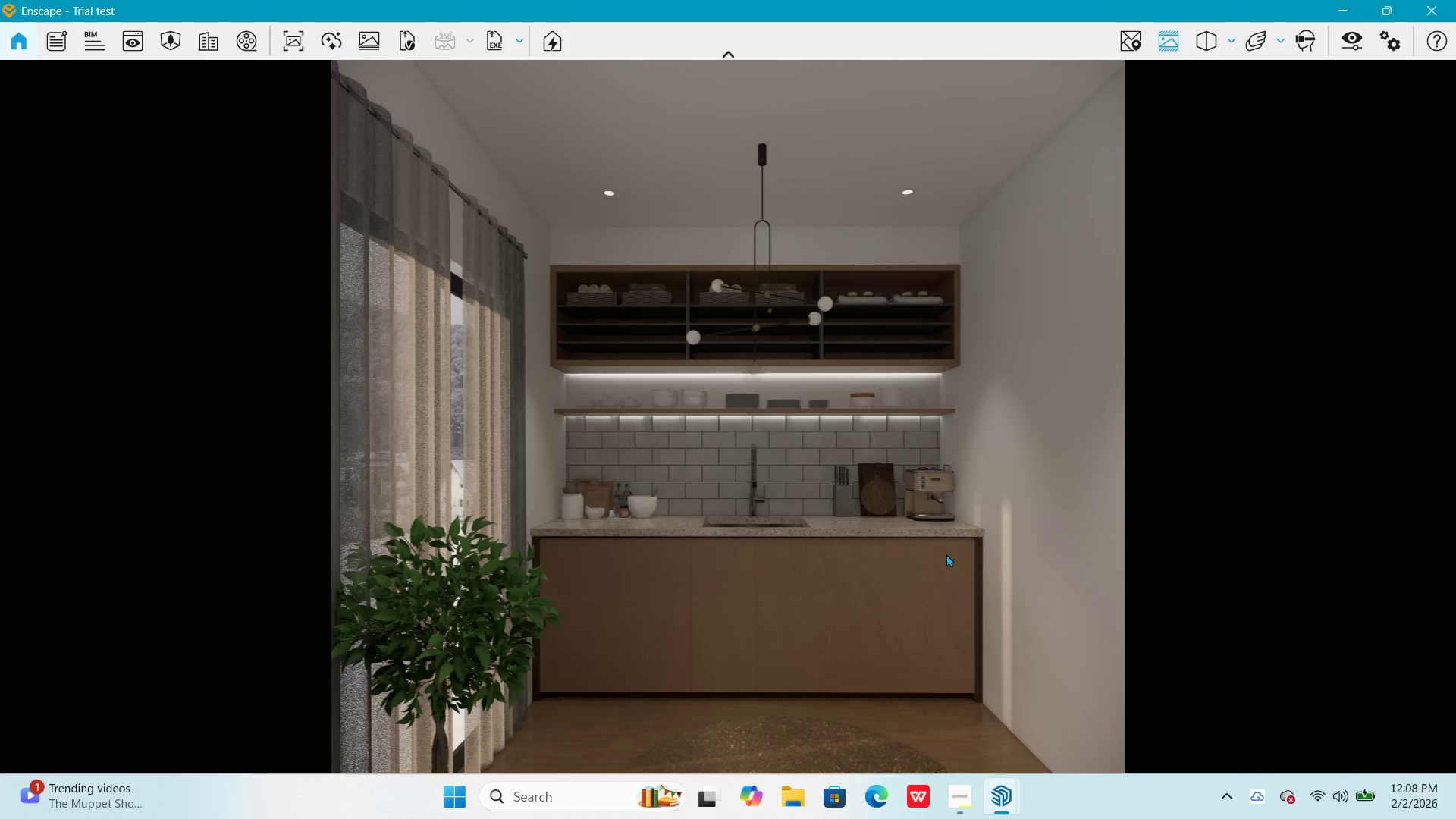 
key(Alt+Tab)
 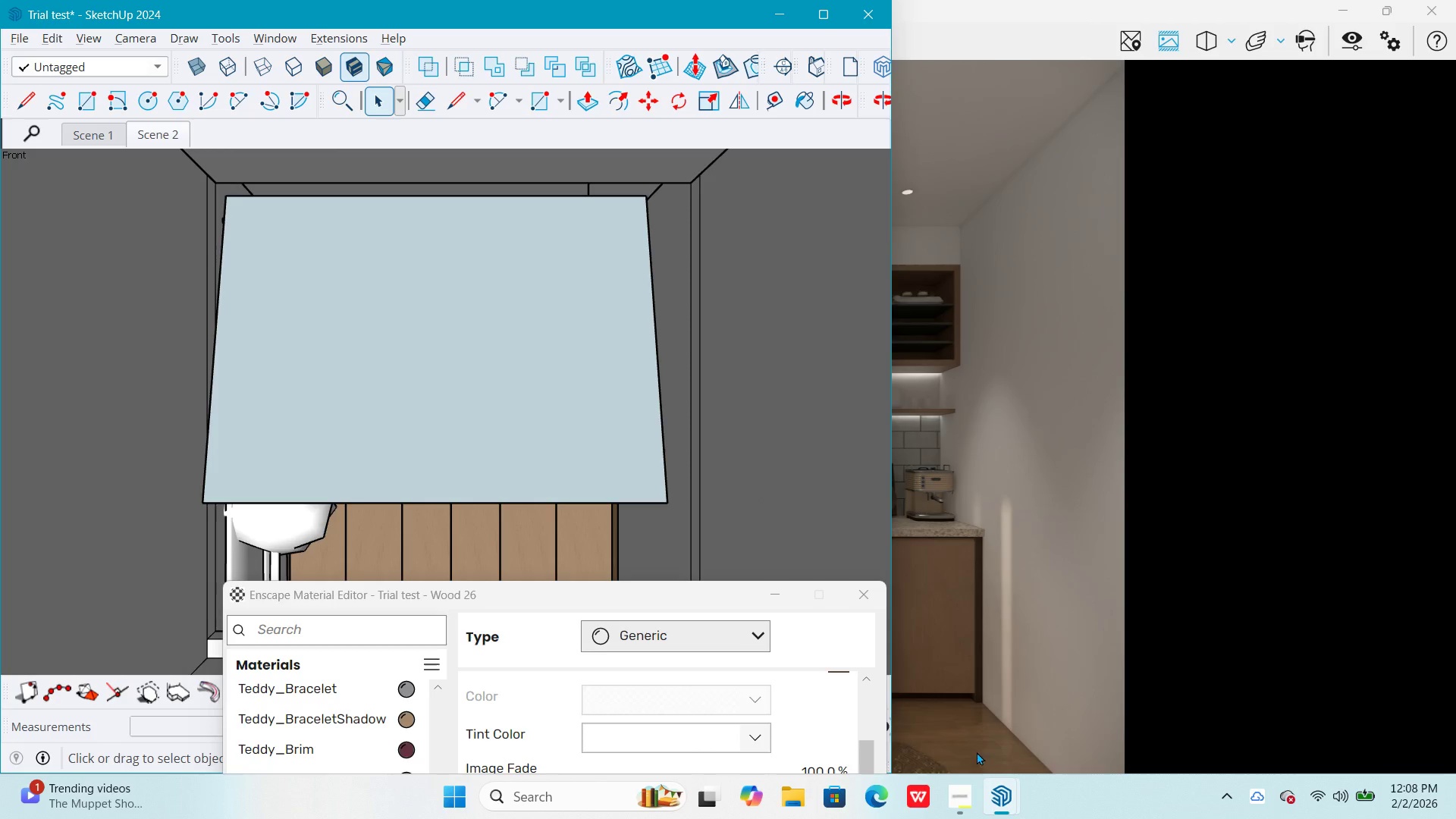 
scroll: coordinate [741, 529], scroll_direction: down, amount: 16.0
 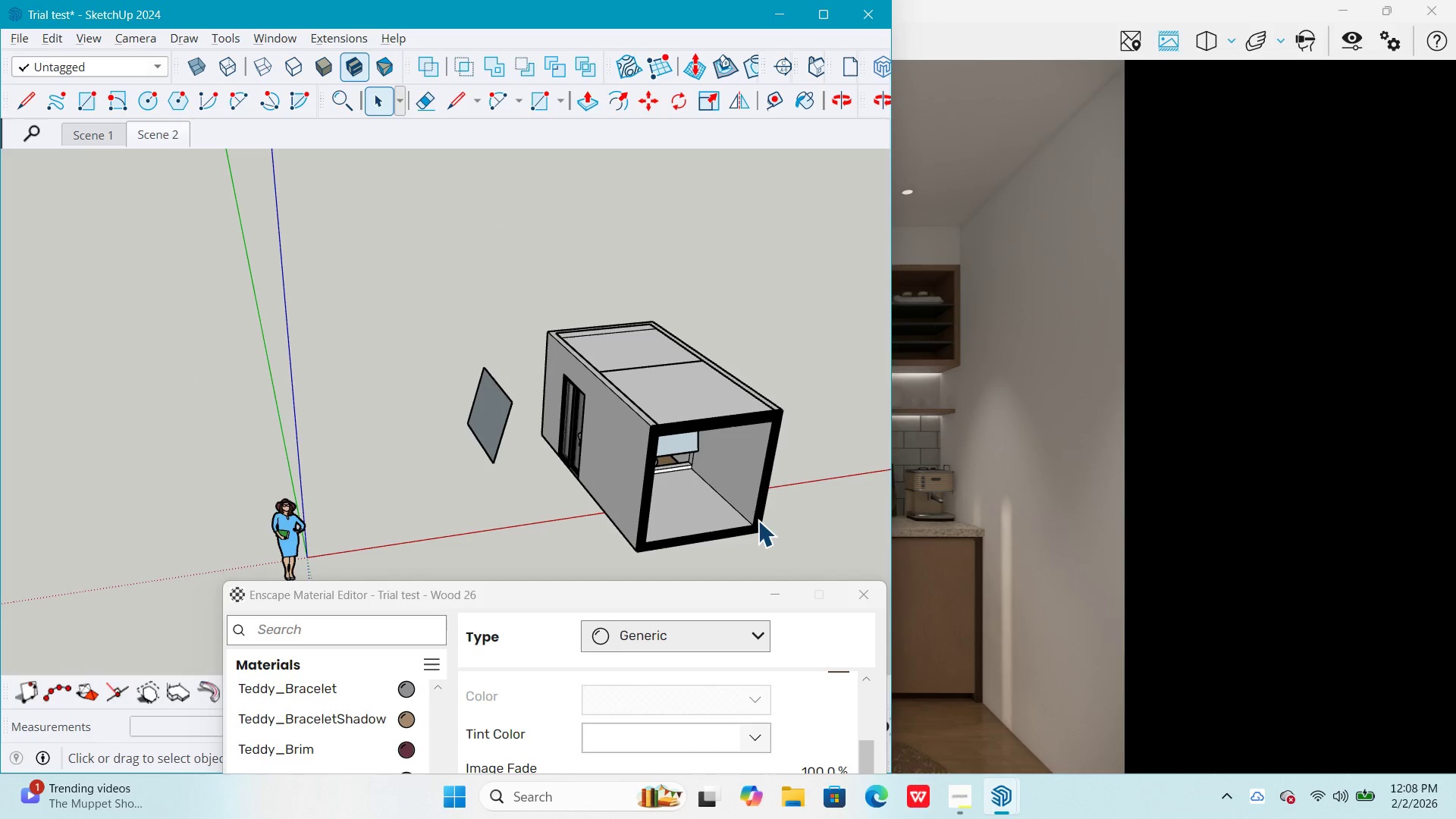 
left_click([759, 522])
 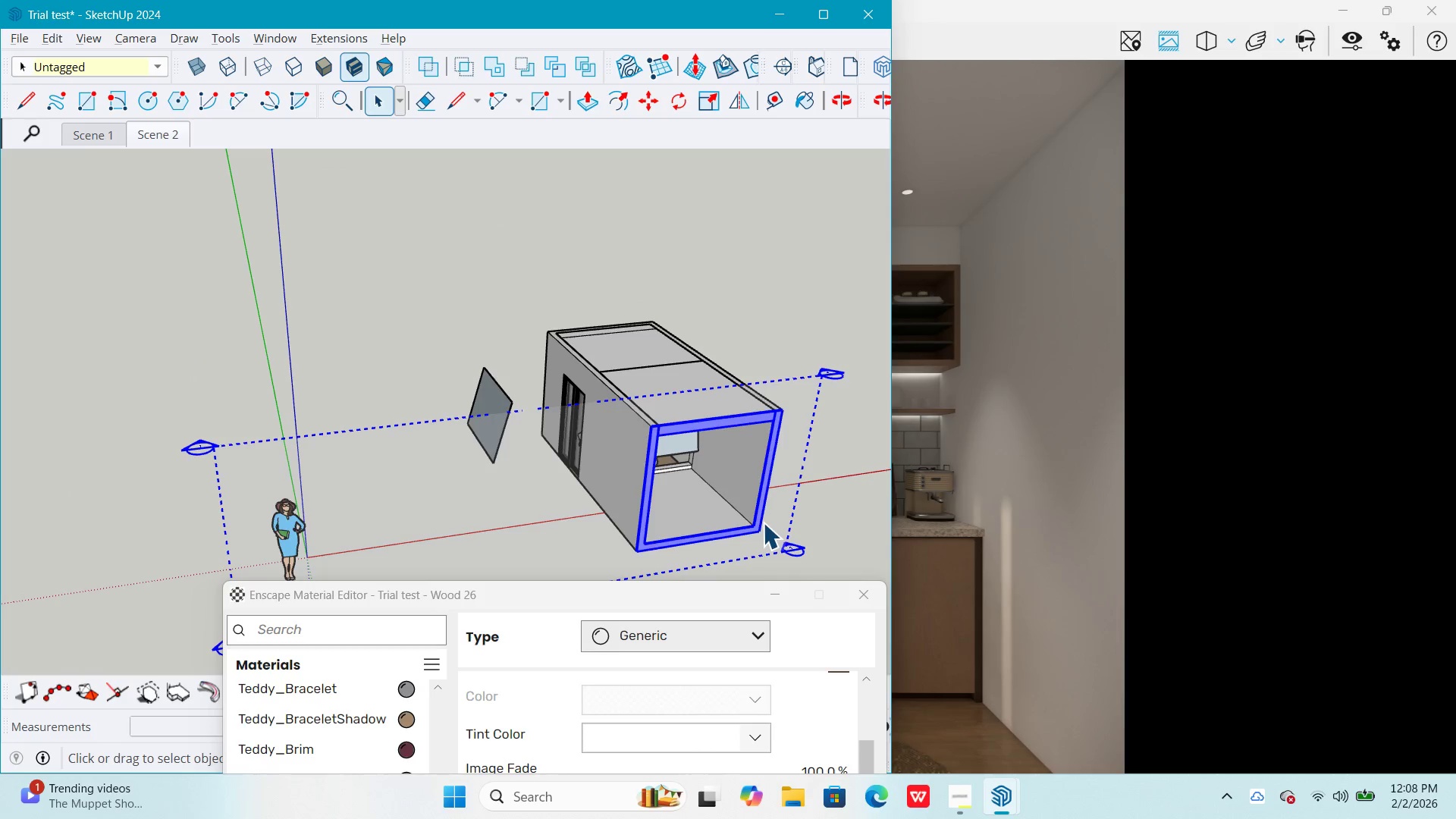 
key(Delete)
 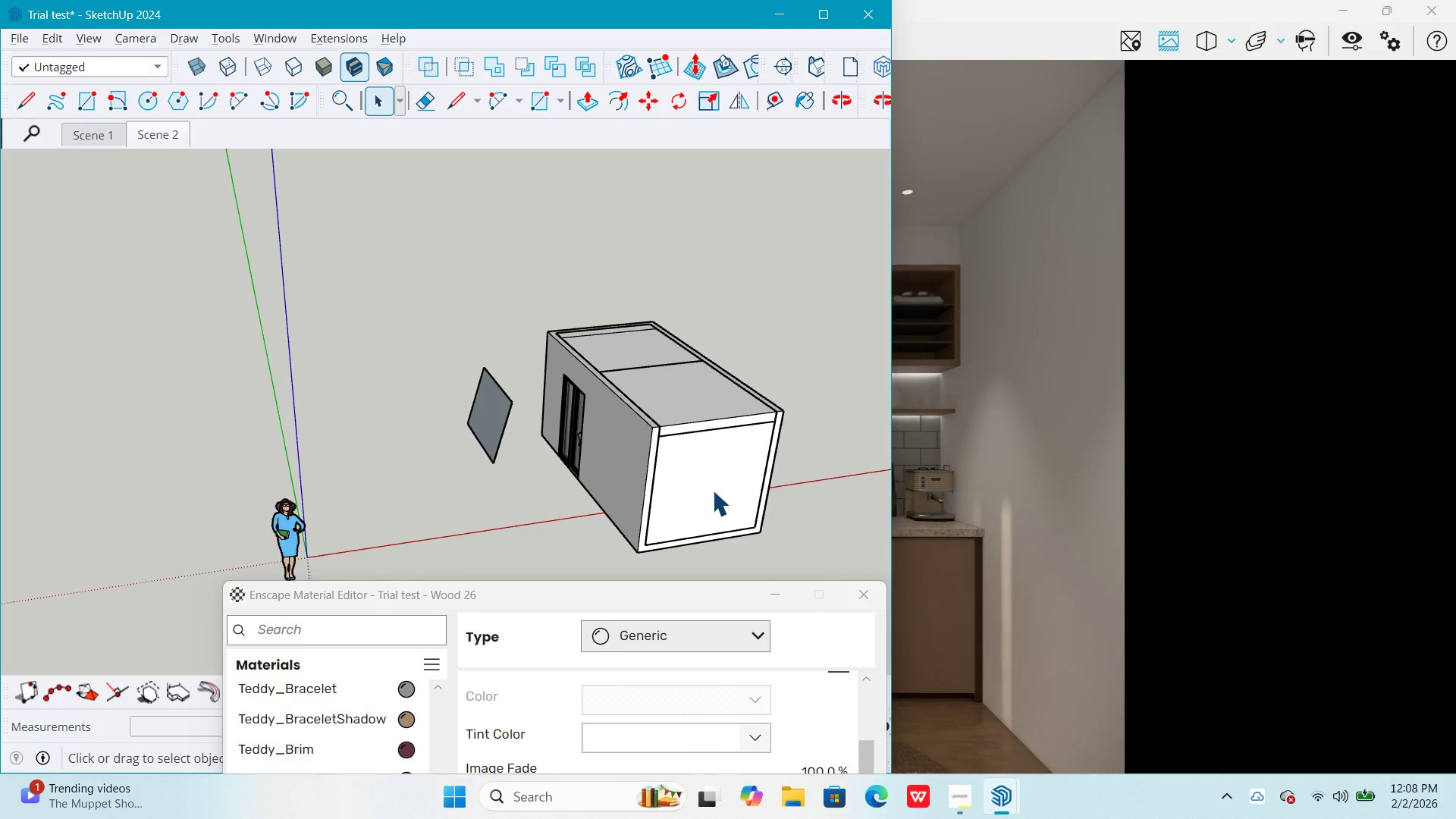 
left_click([712, 490])
 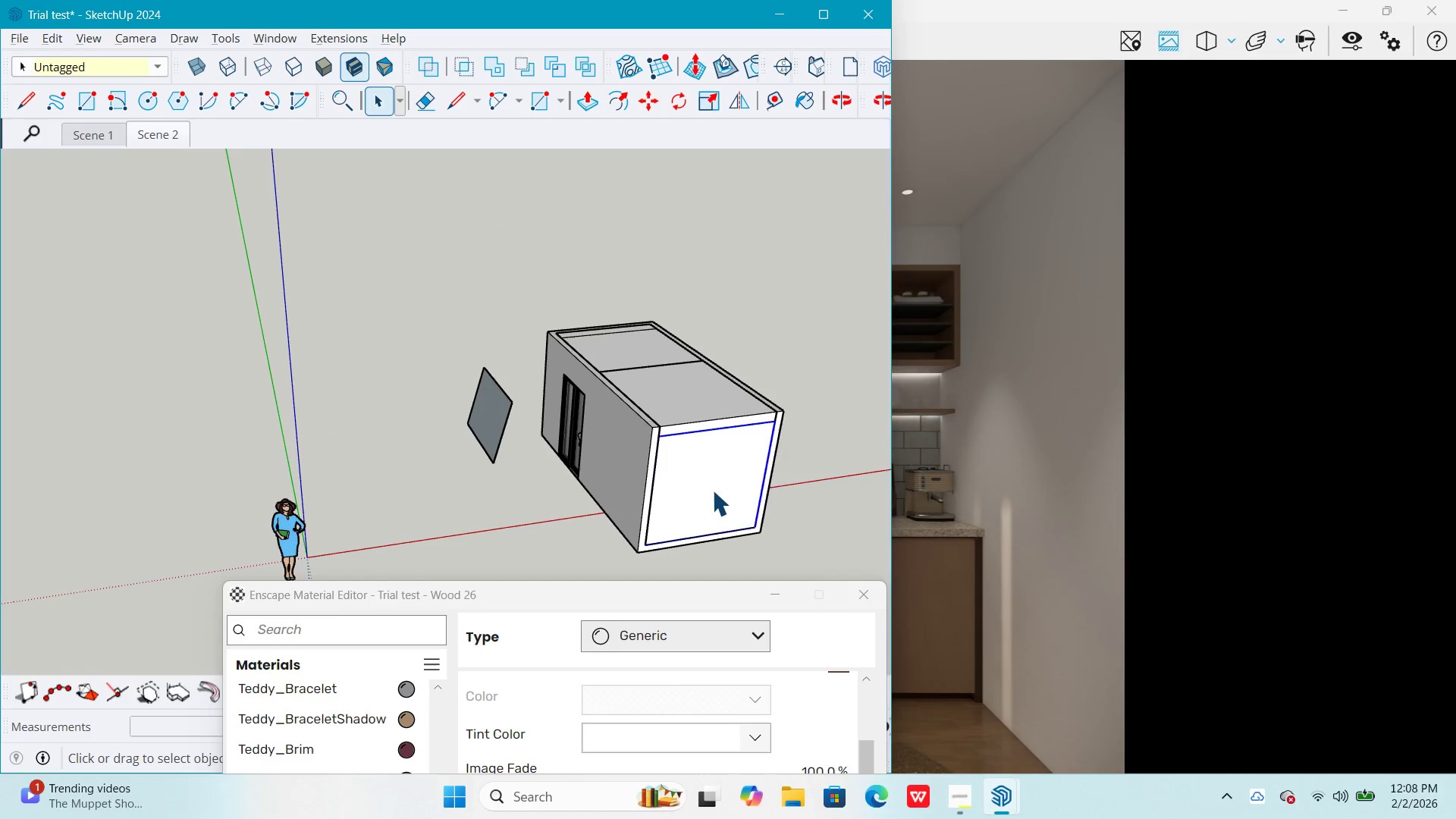 
key(Delete)
 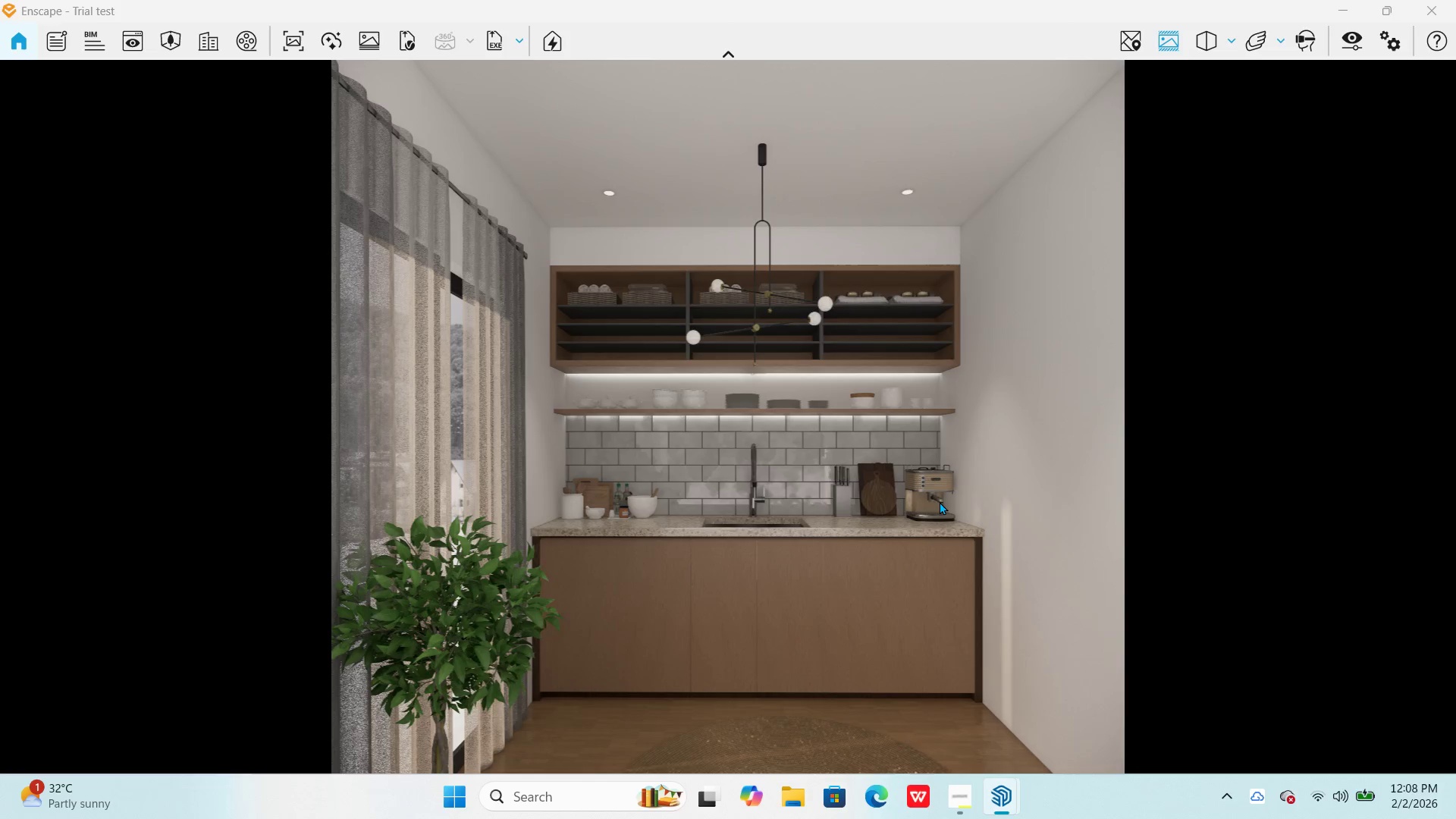 
wait(14.05)
 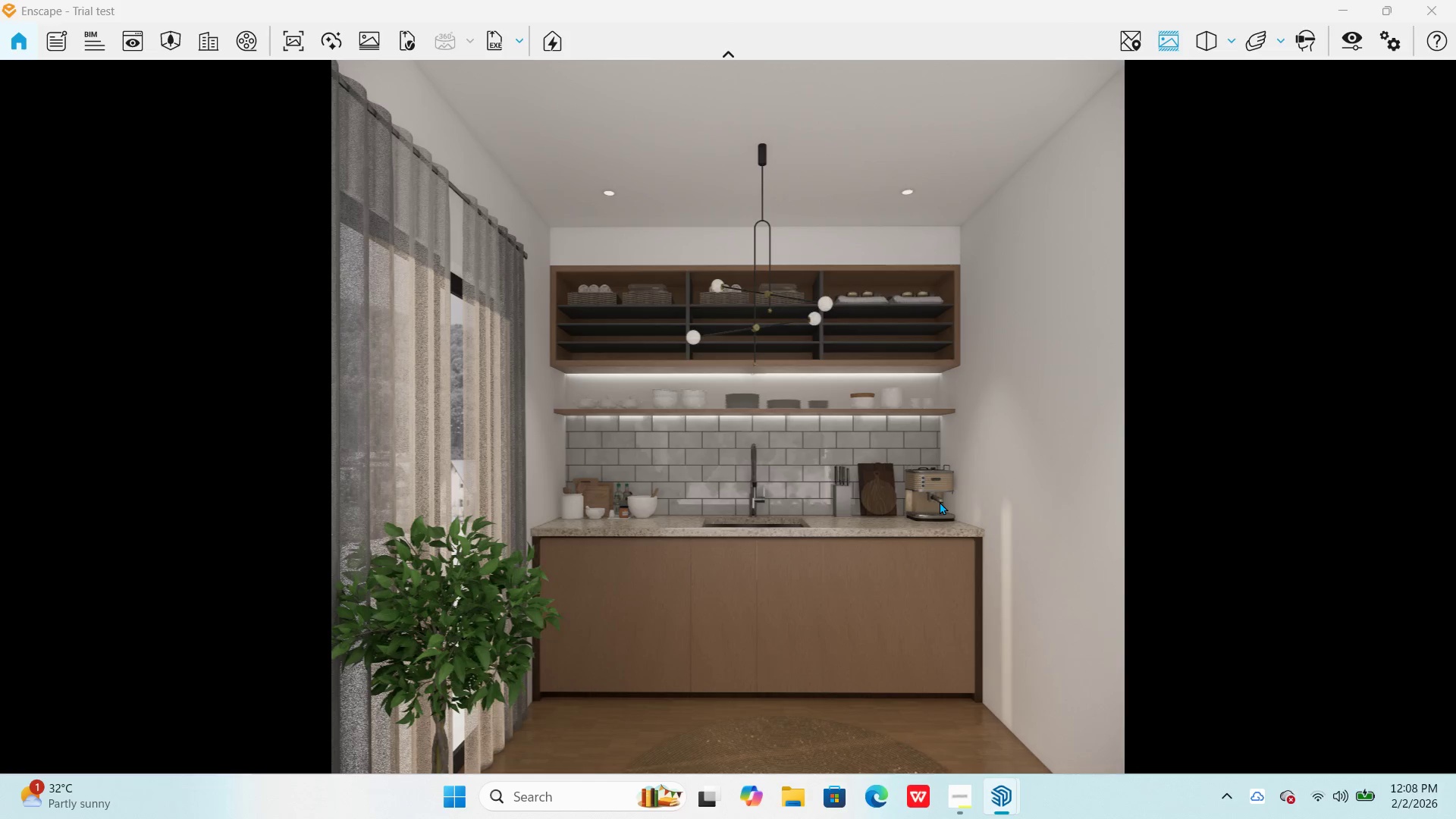 
key(Alt+Tab)
 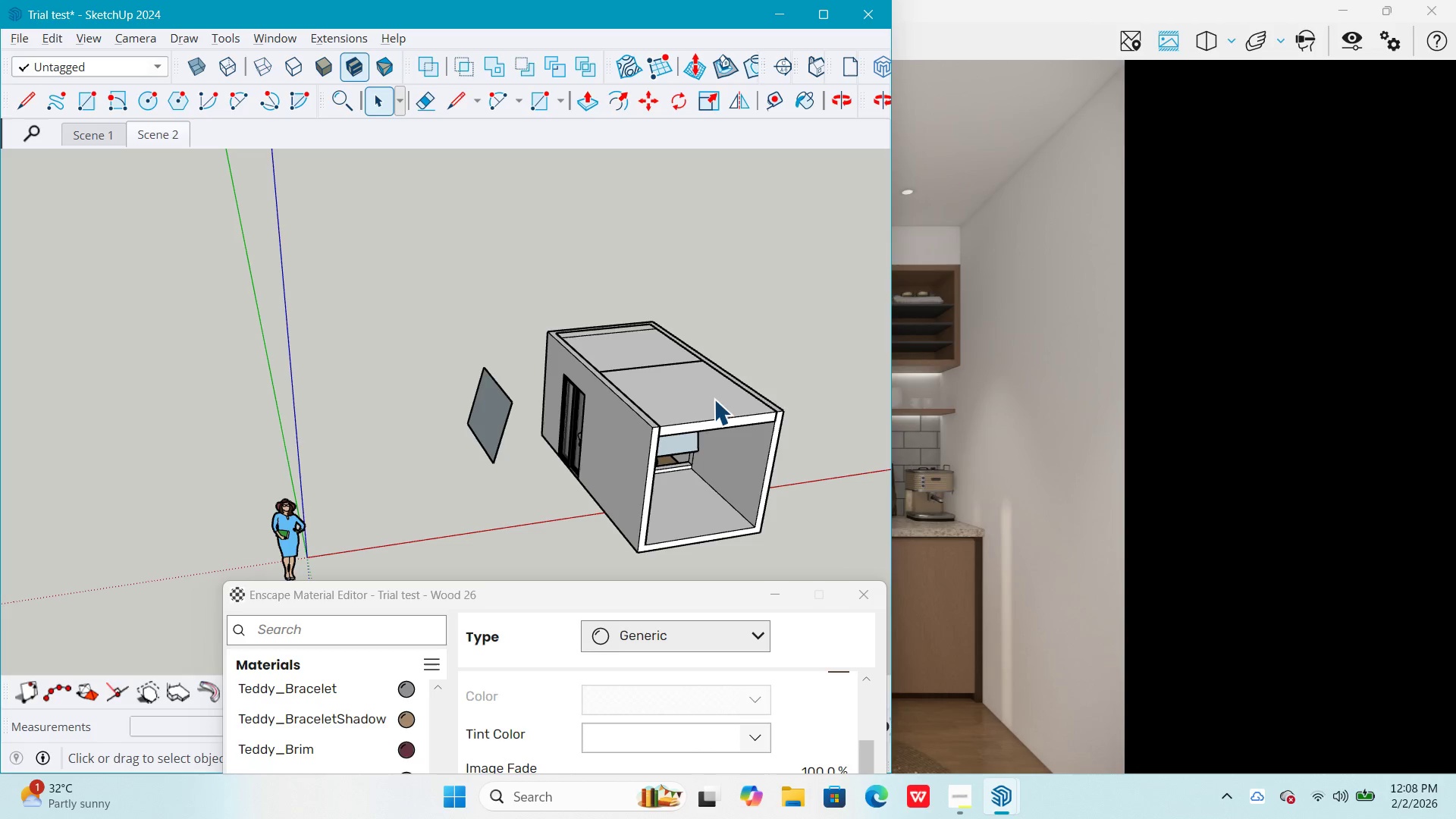 
left_click([880, 350])
 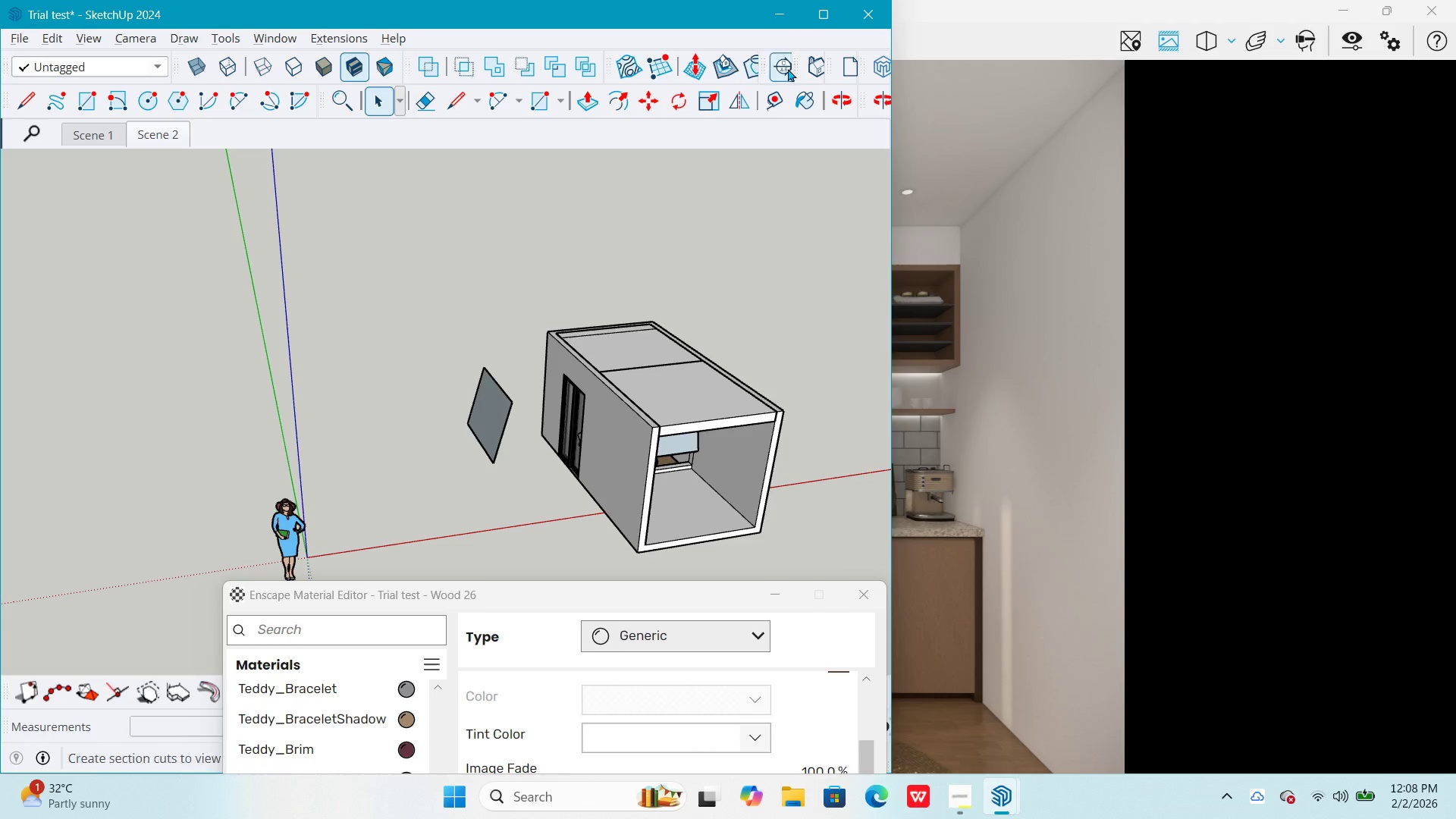 
left_click([804, 99])
 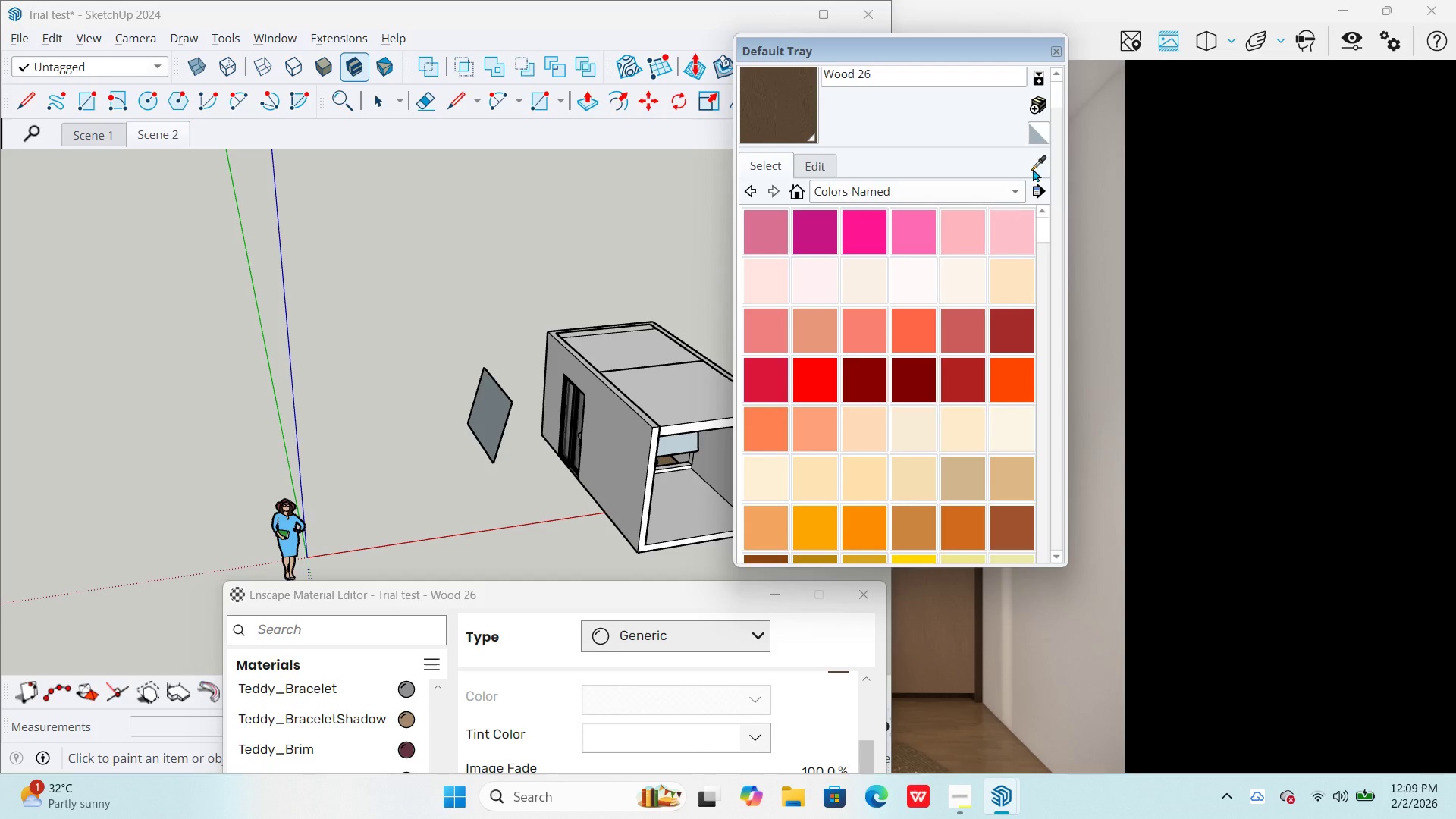 
left_click_drag(start_coordinate=[1056, 100], to_coordinate=[1062, 140])
 